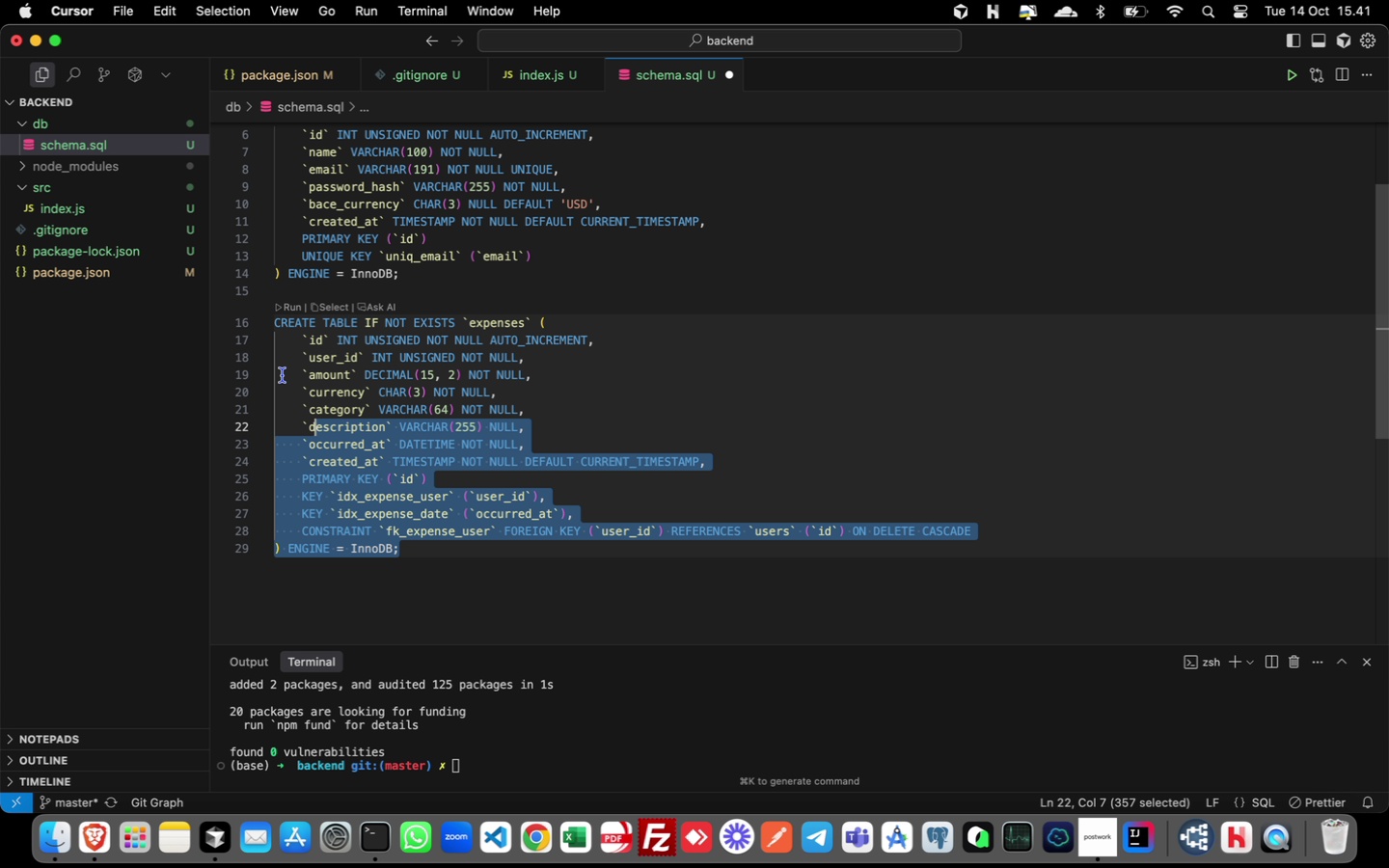 
left_click_drag(start_coordinate=[489, 556], to_coordinate=[271, 328])
 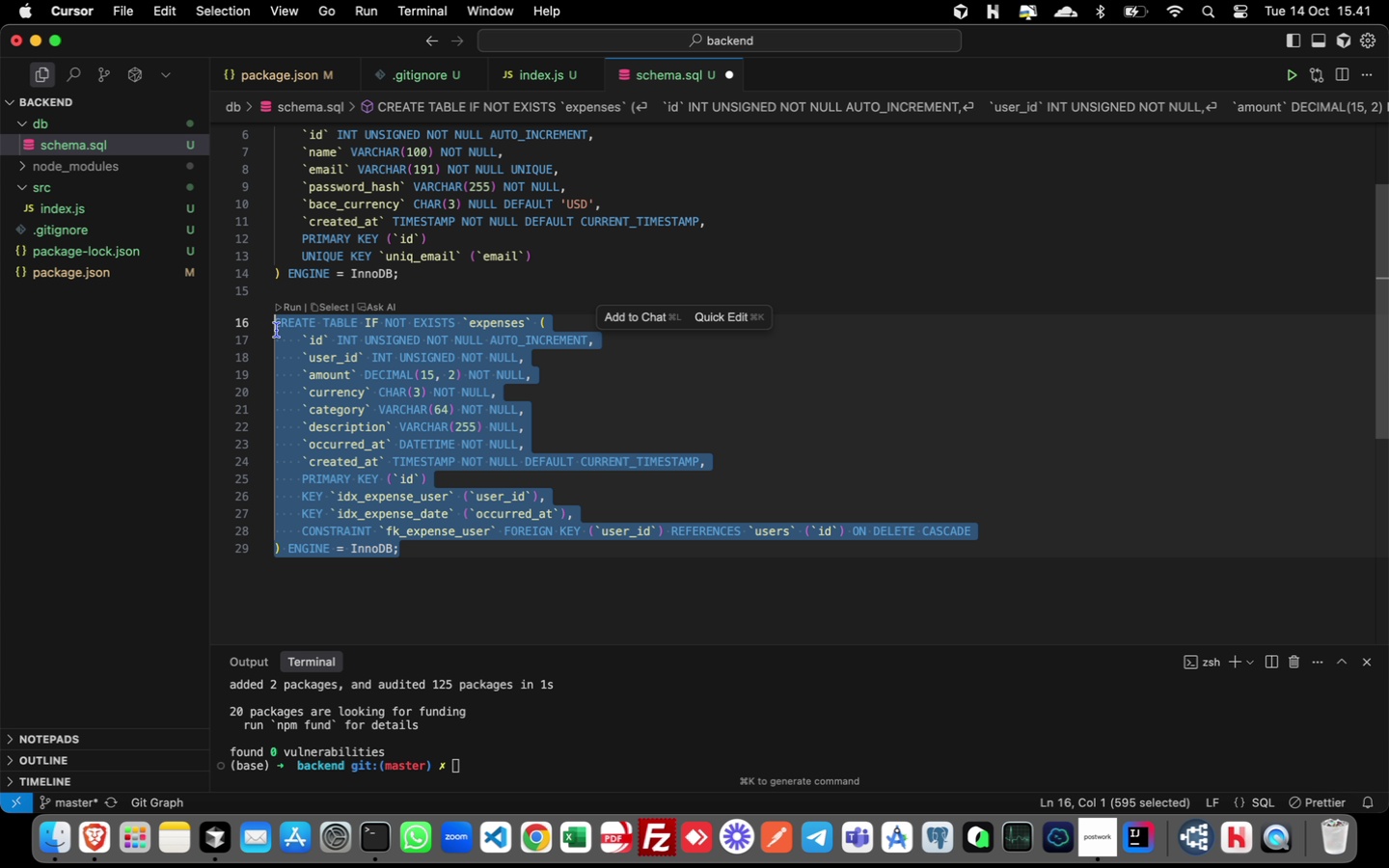 
key(Meta+C)
 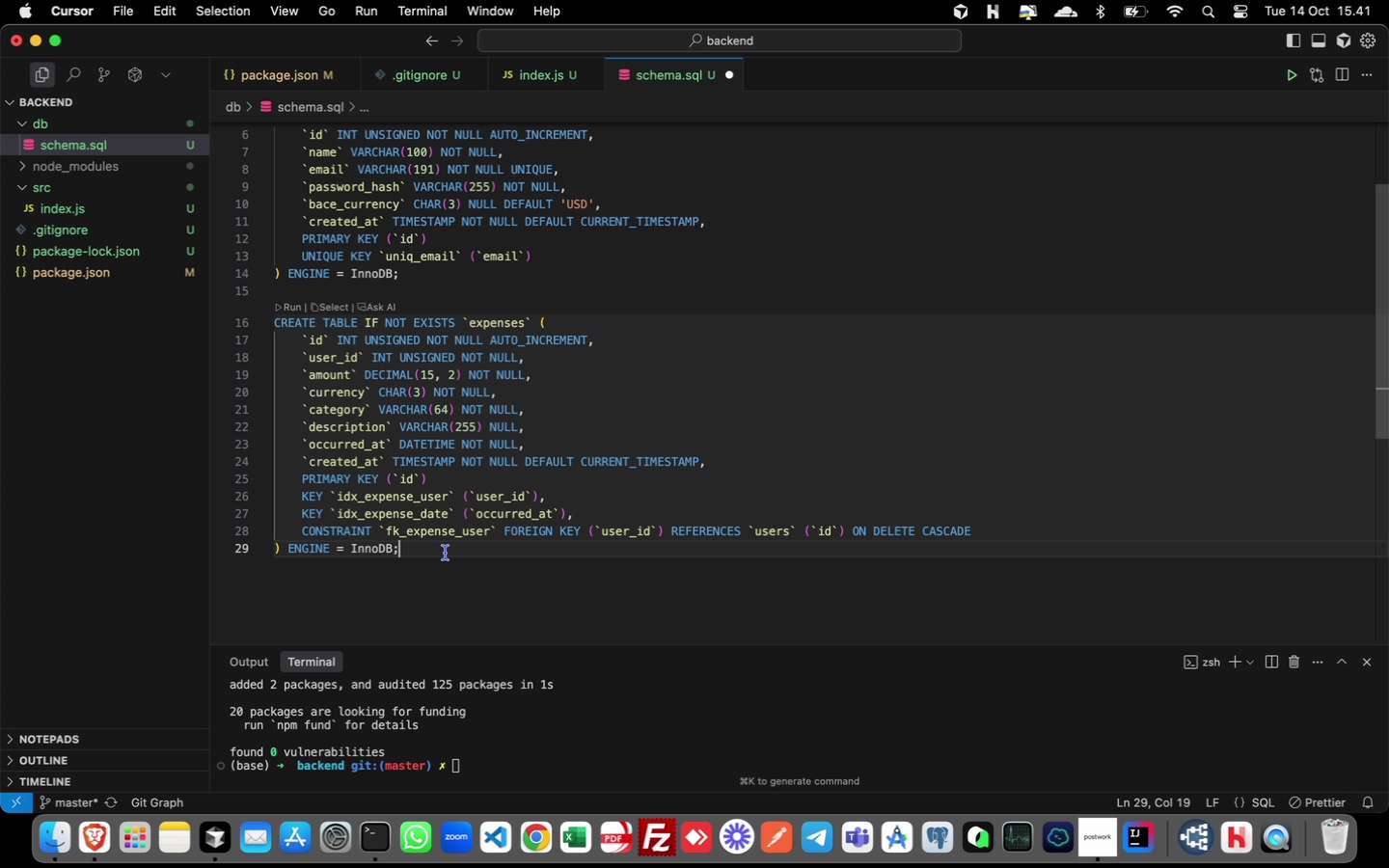 
left_click([443, 553])
 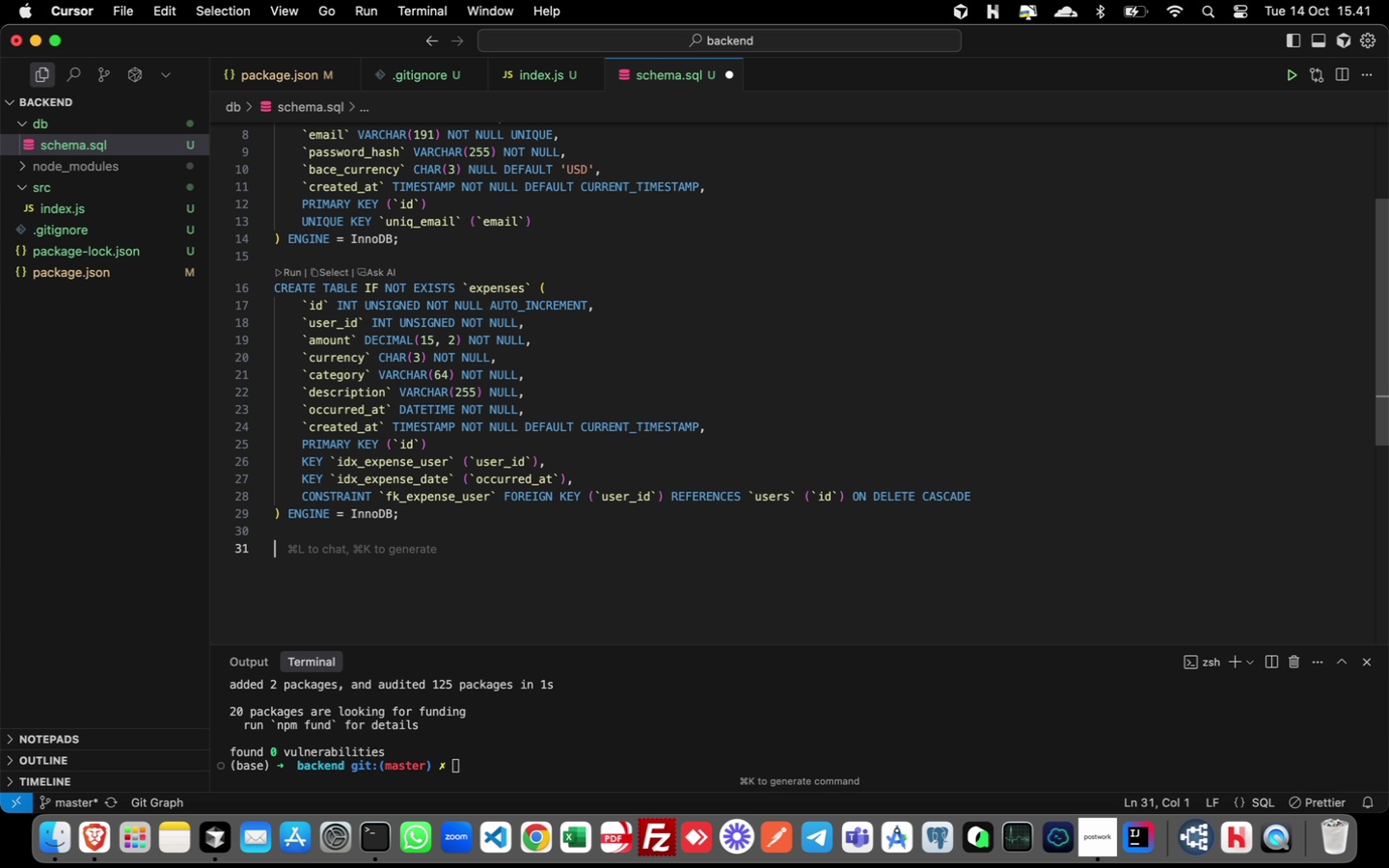 
key(Enter)
 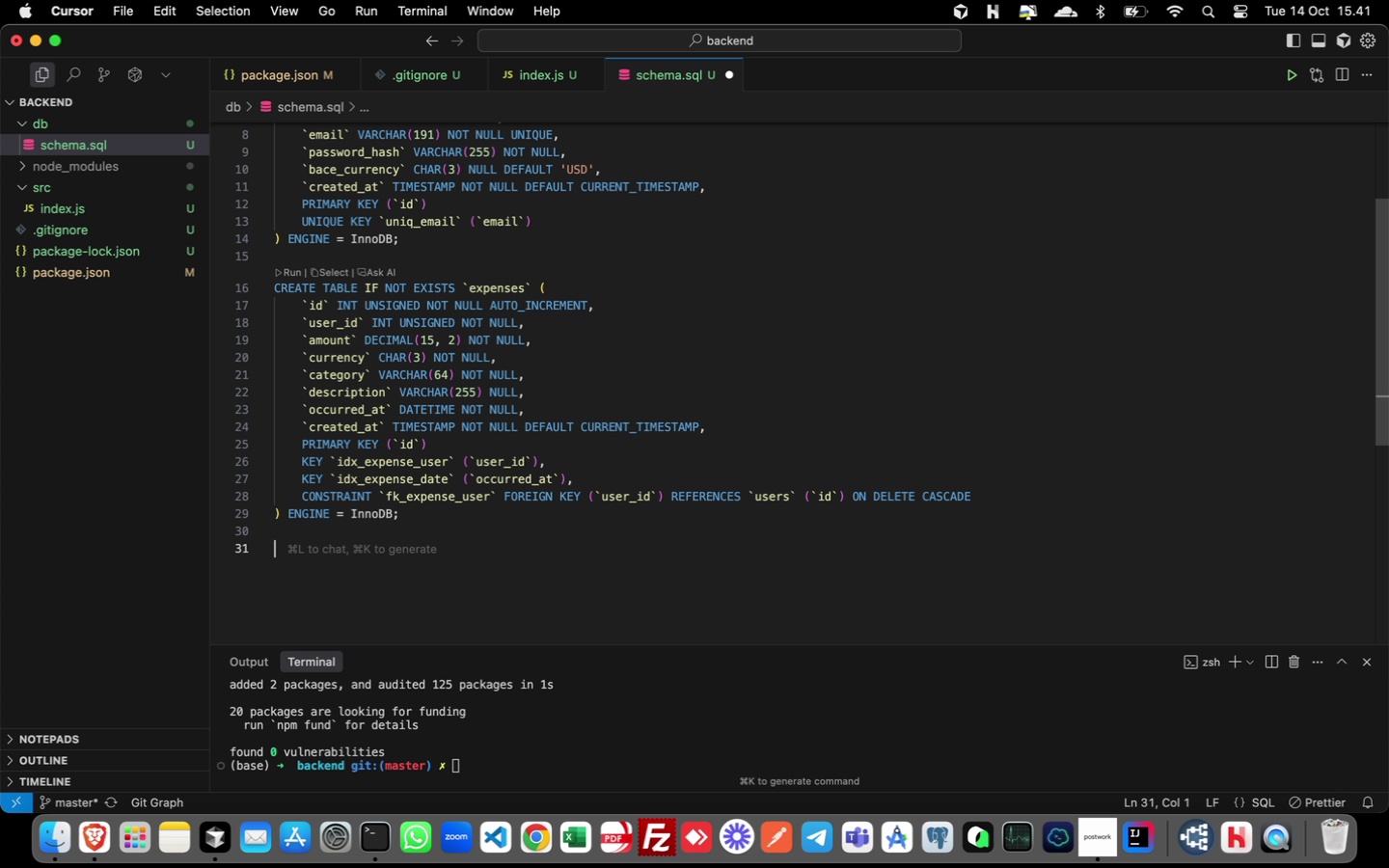 
key(Enter)
 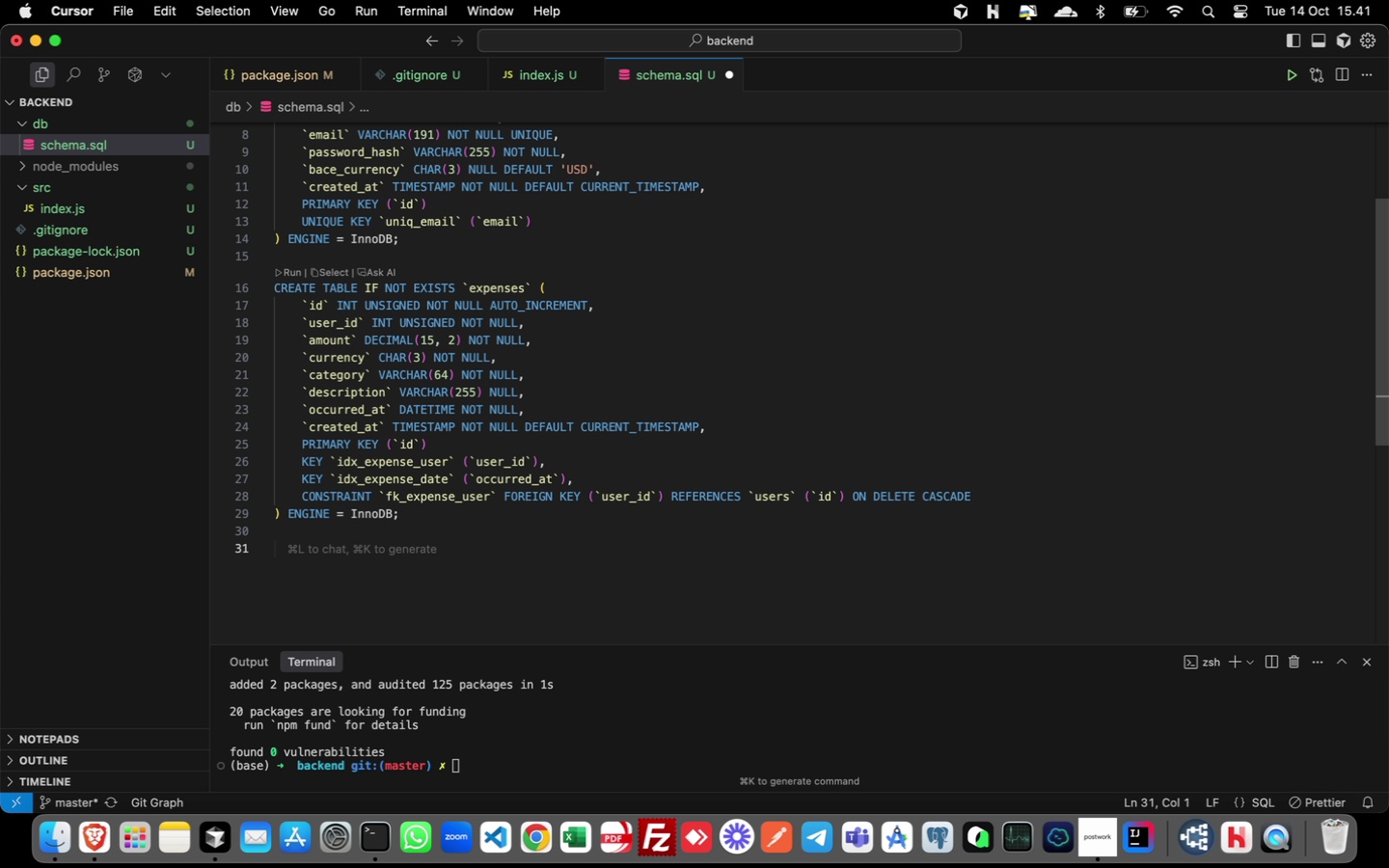 
key(Meta+V)
 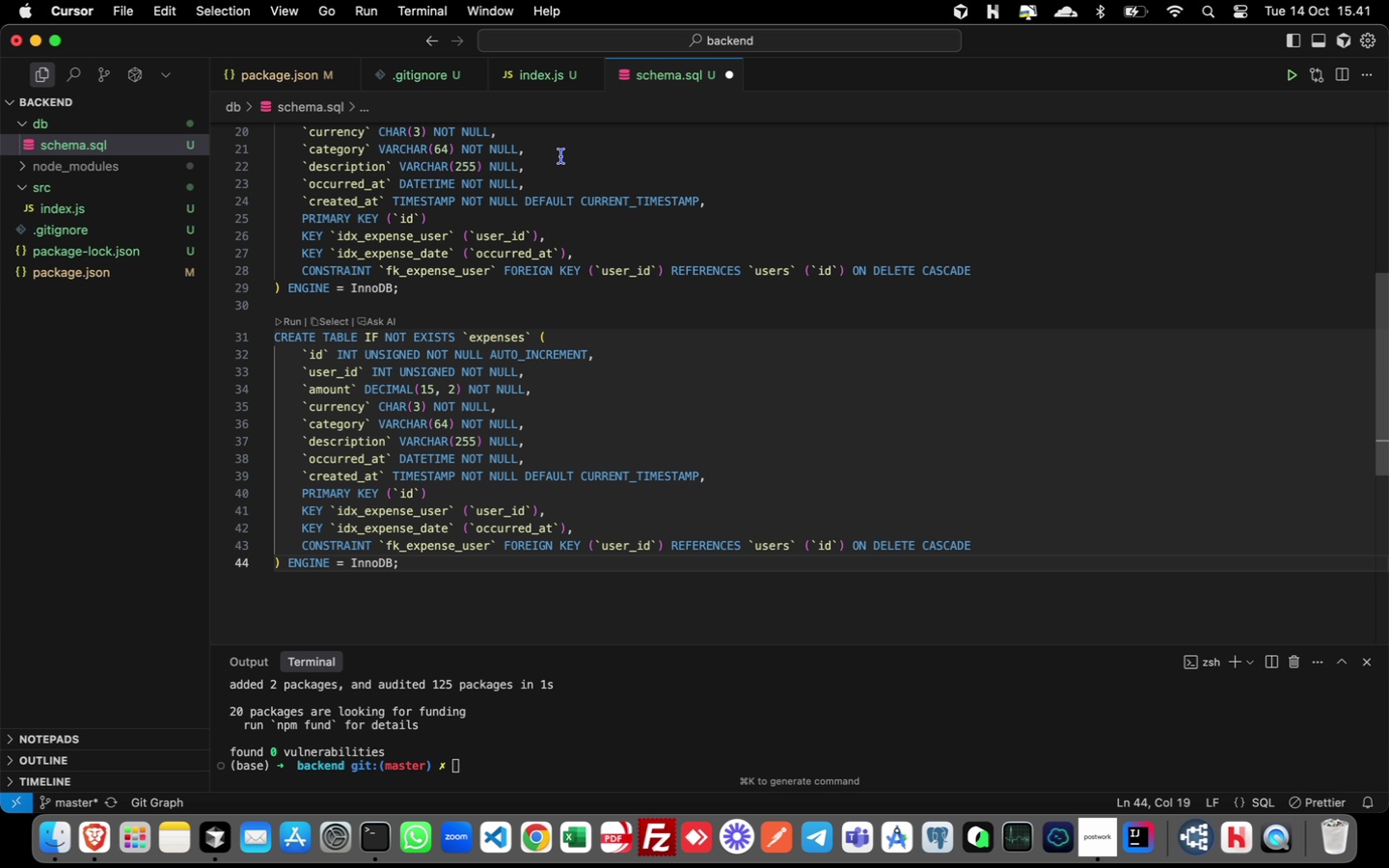 
wait(7.05)
 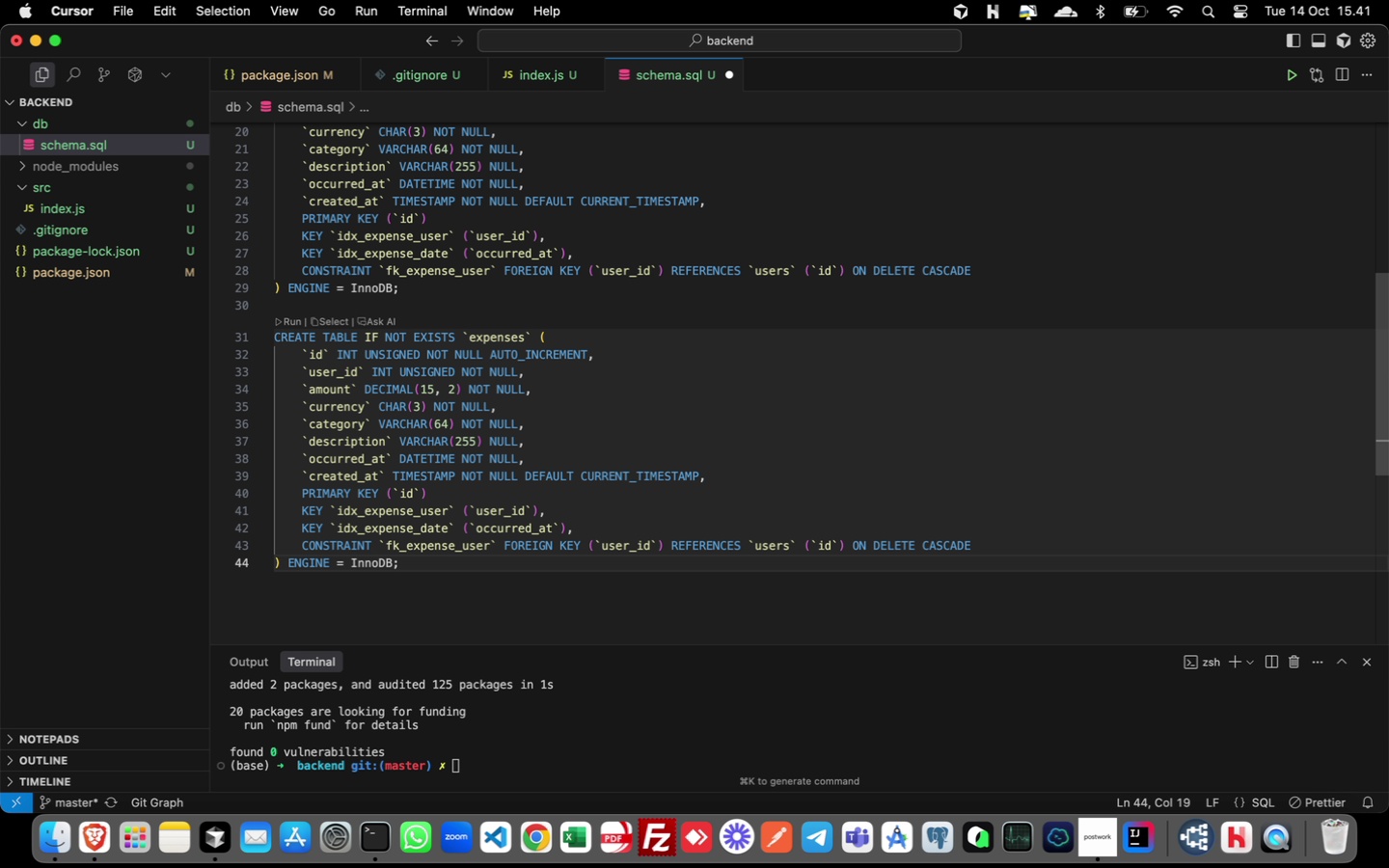 
double_click([504, 336])
 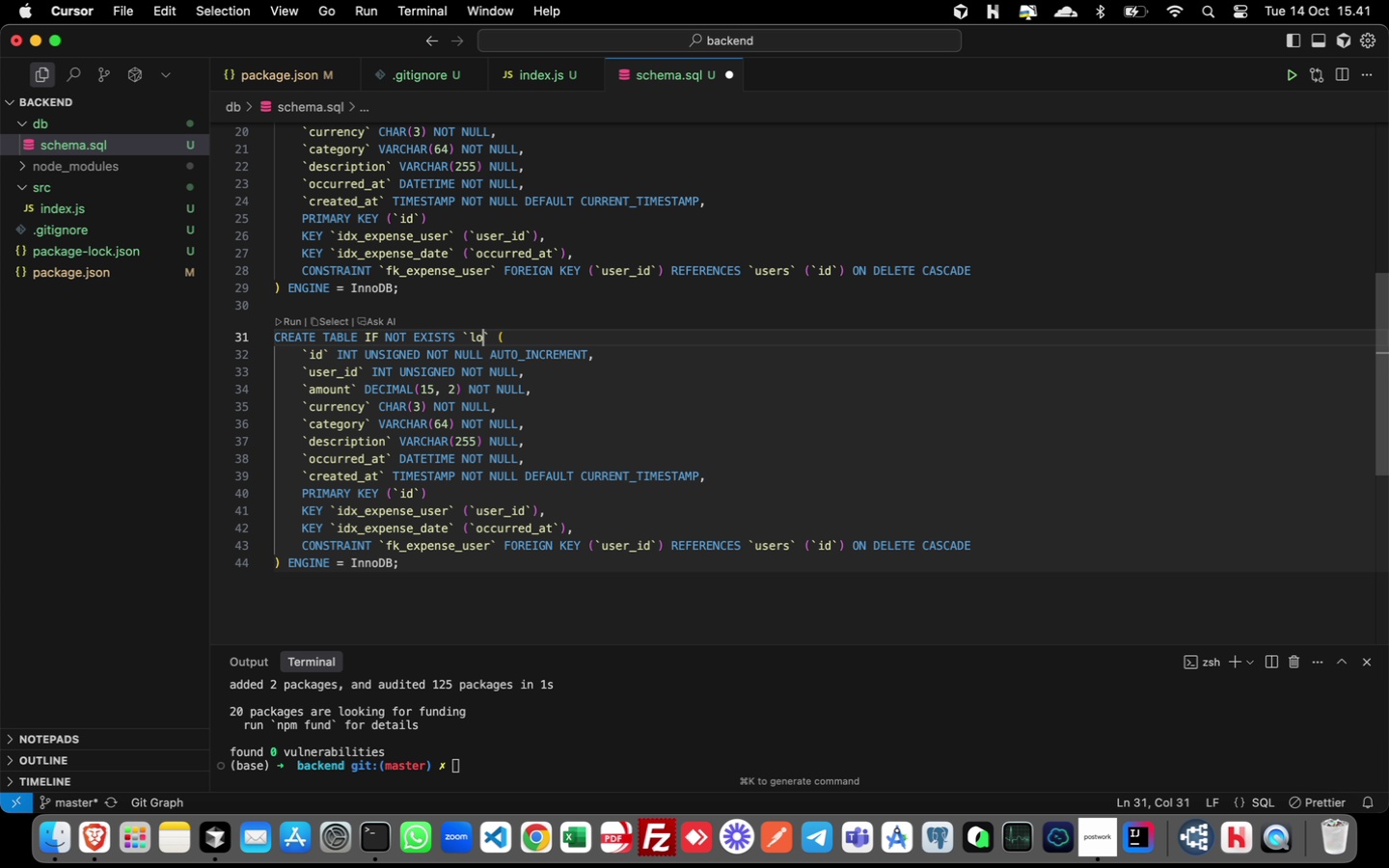 
type(loan_repayments)
 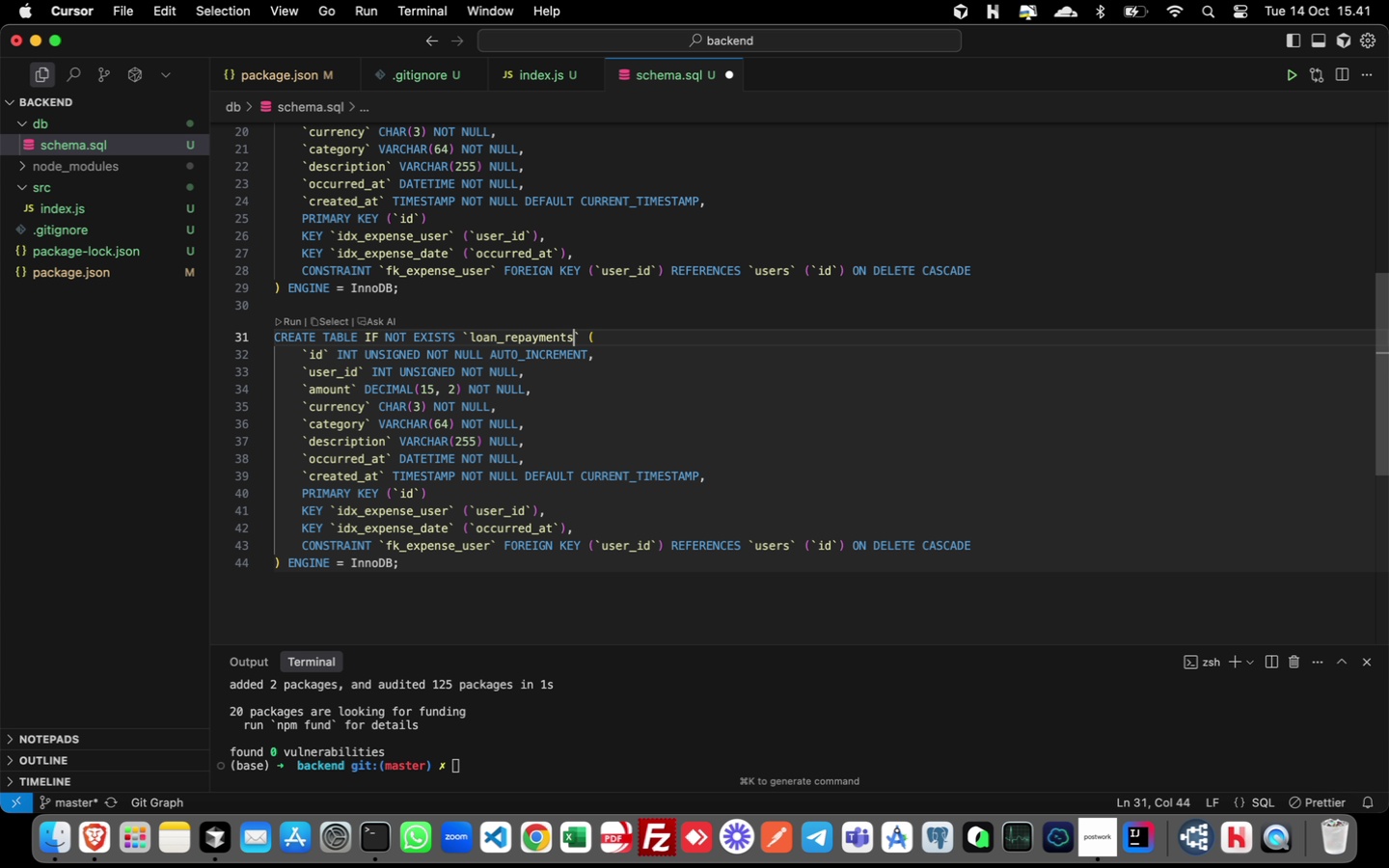 
key(ArrowDown)
 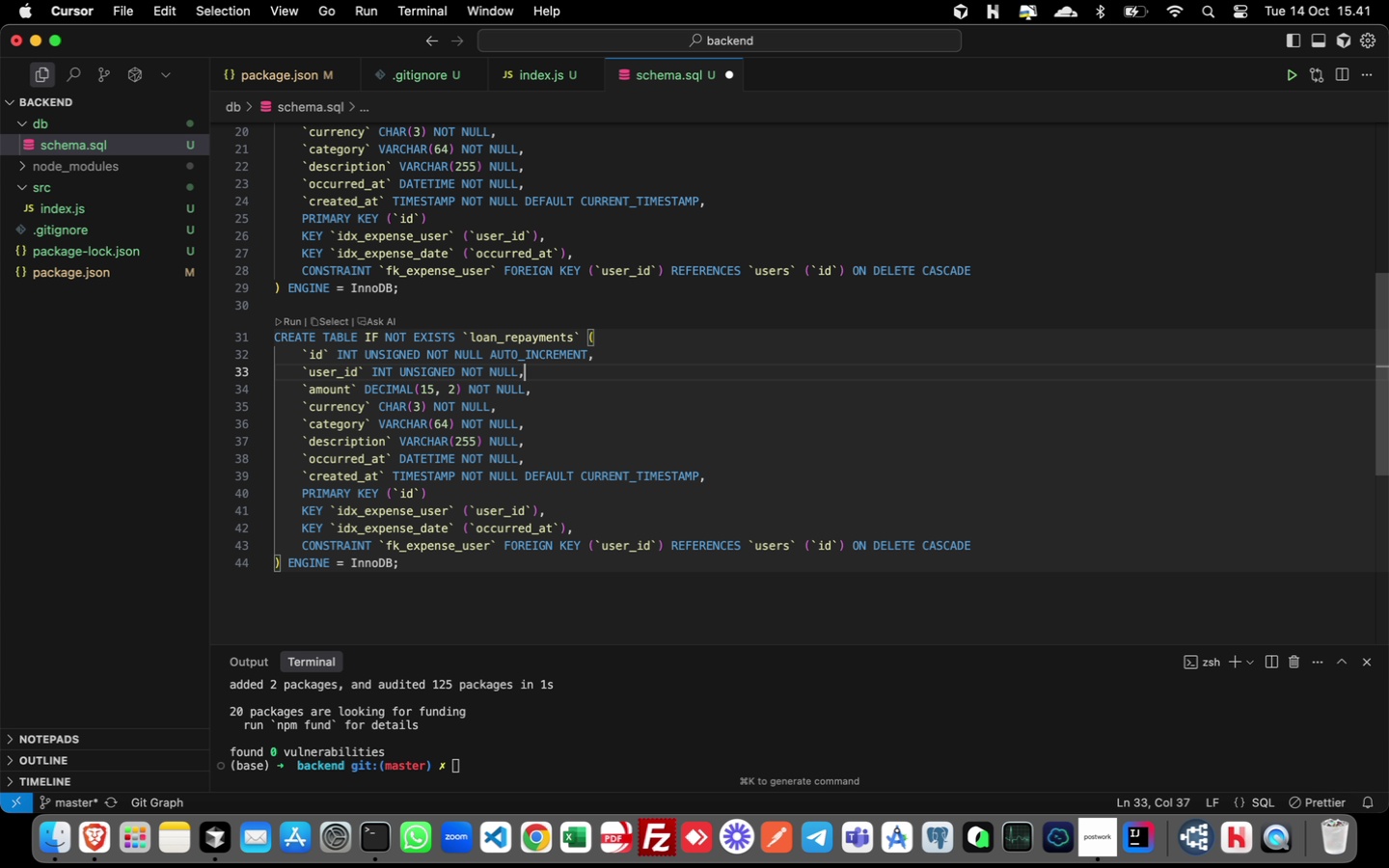 
key(ArrowDown)
 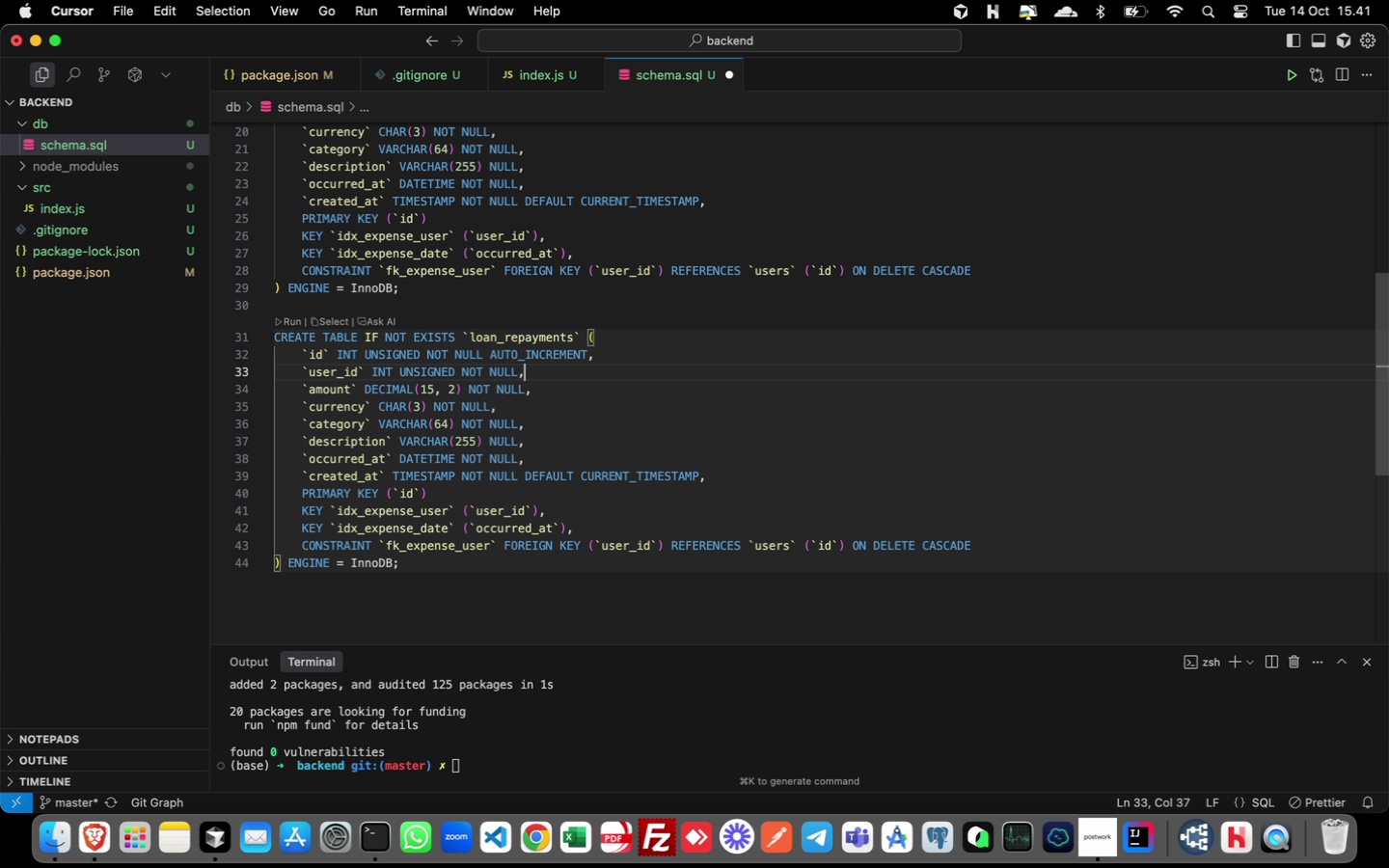 
key(ArrowUp)
 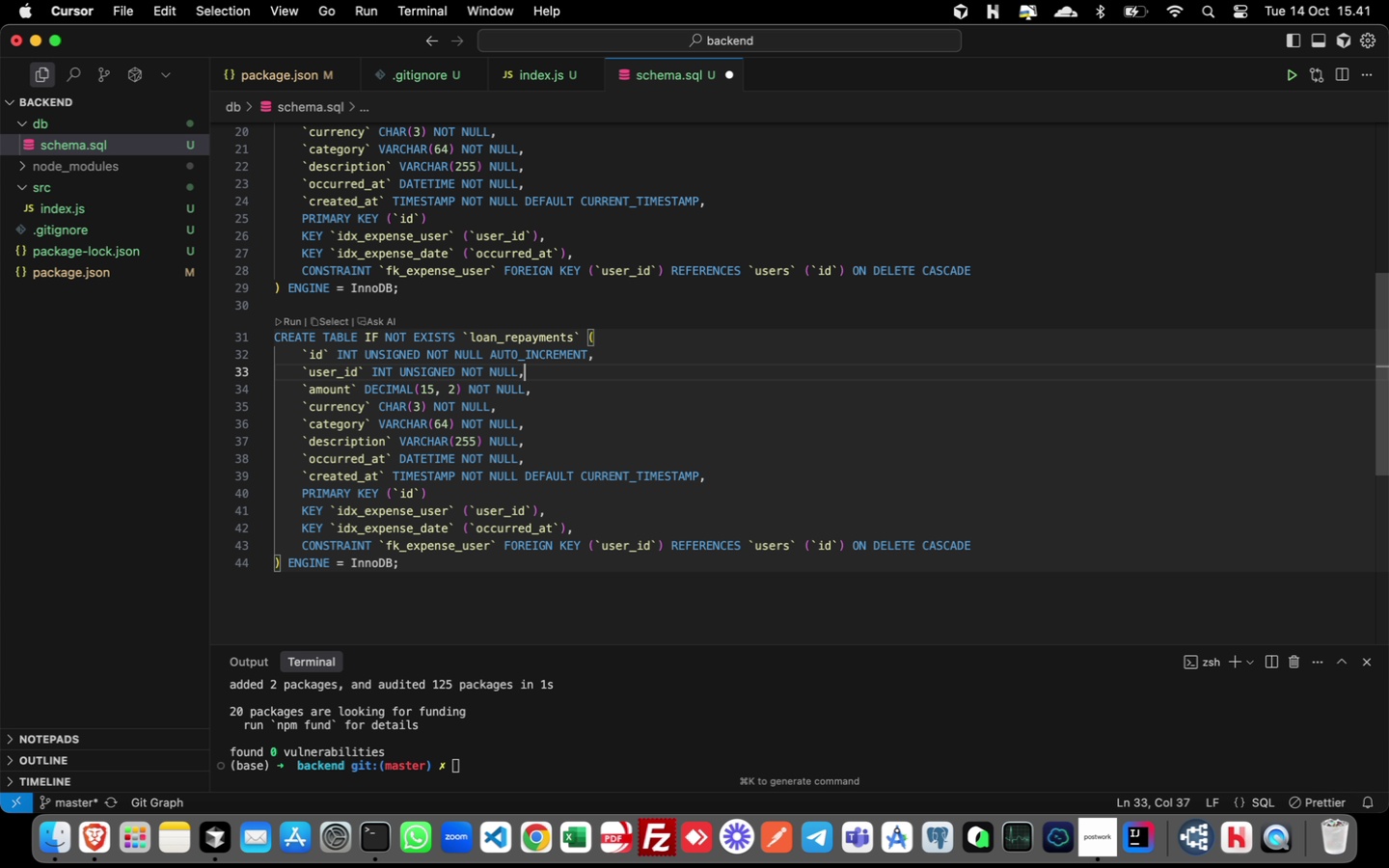 
key(ArrowDown)
 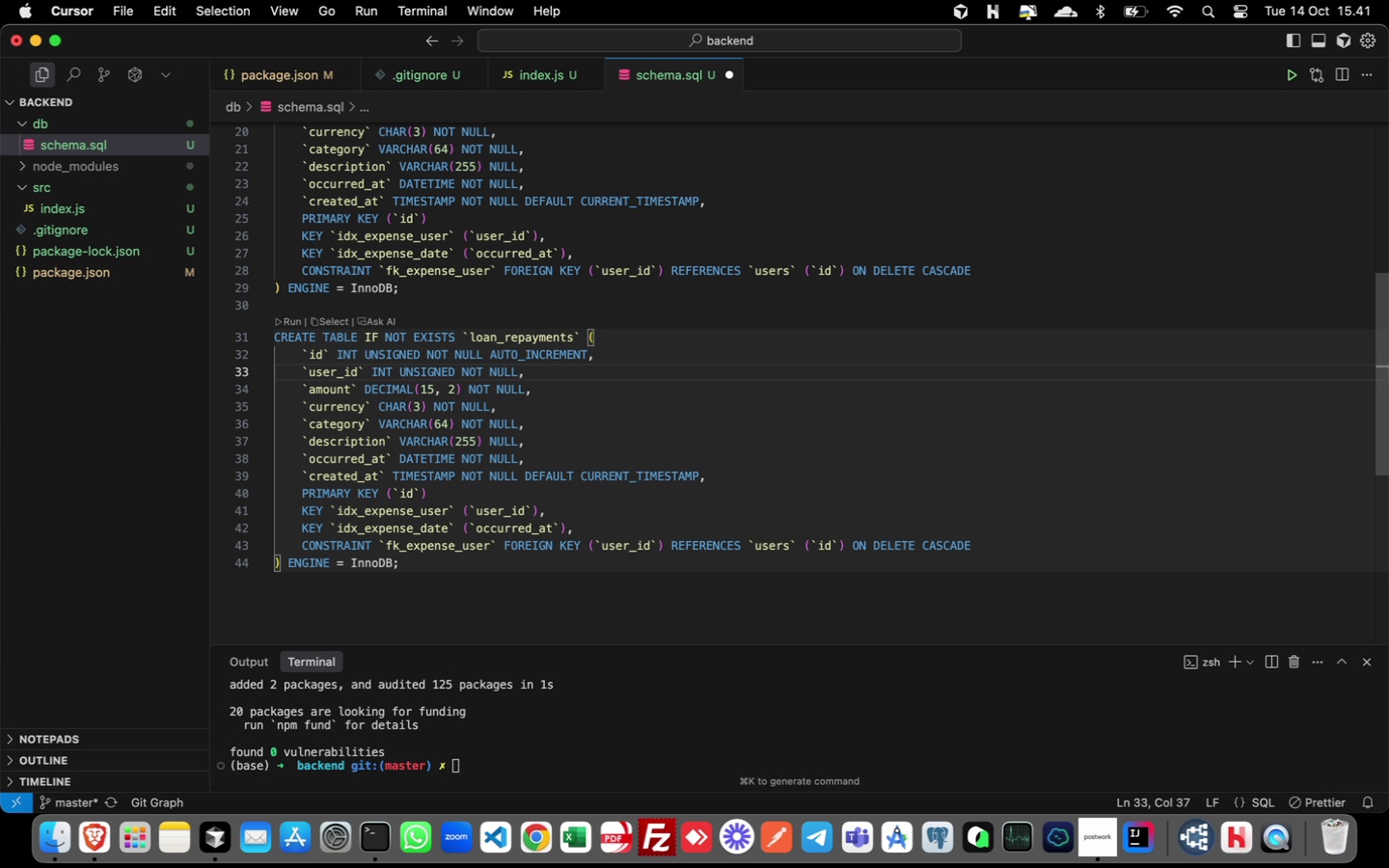 
wait(5.79)
 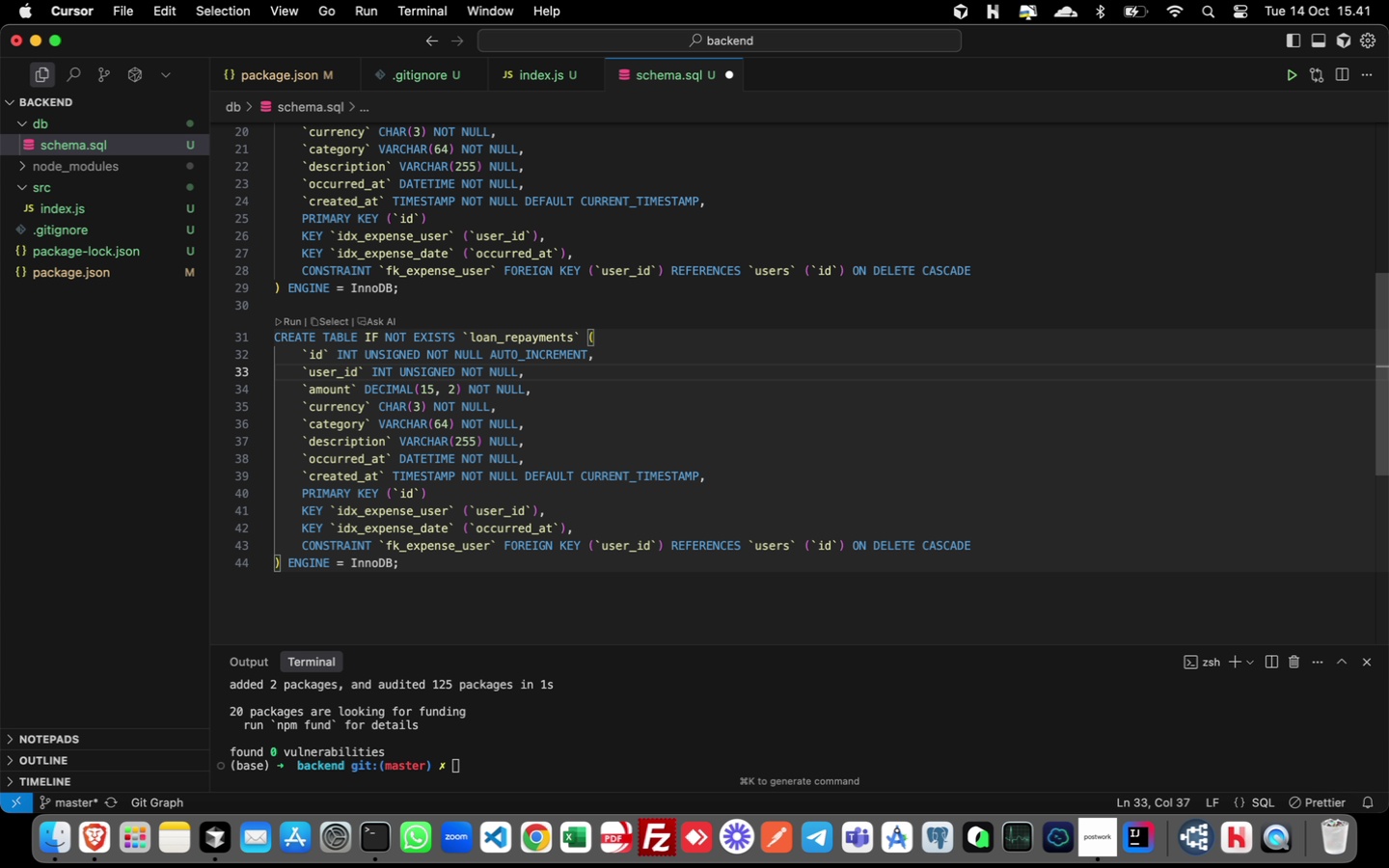 
key(ArrowDown)
 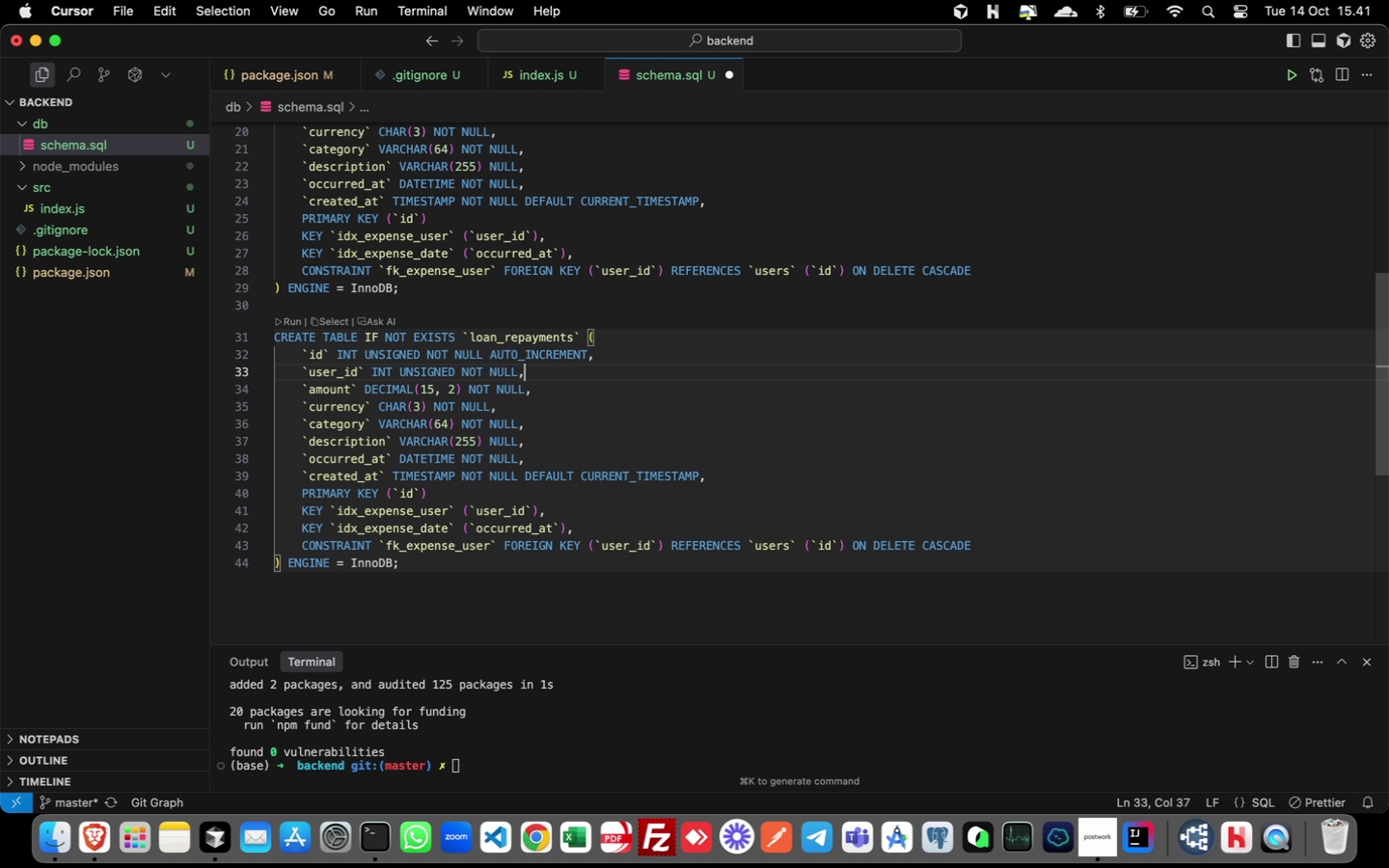 
key(ArrowUp)
 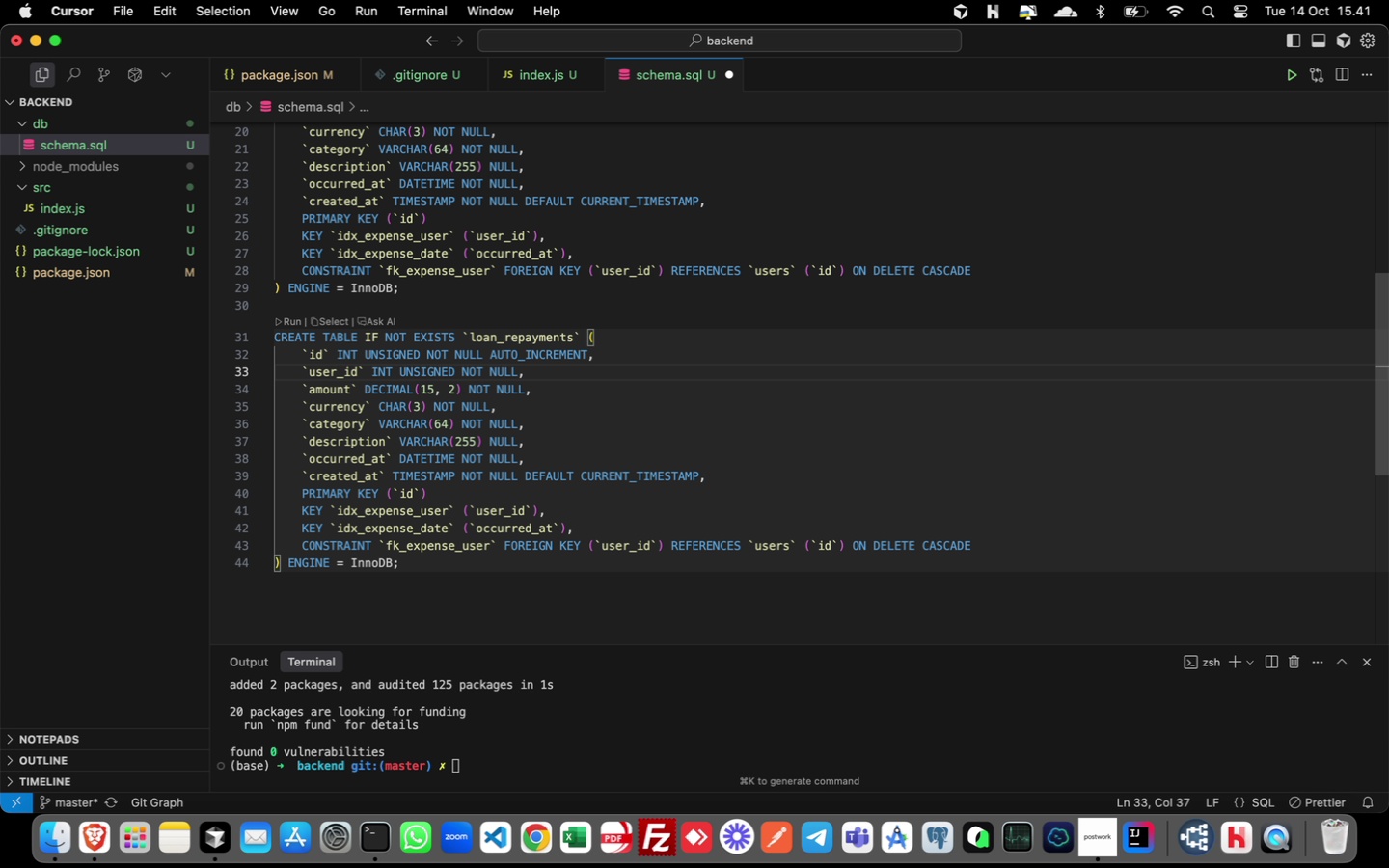 
key(Alt+Shift+ArrowDown)
 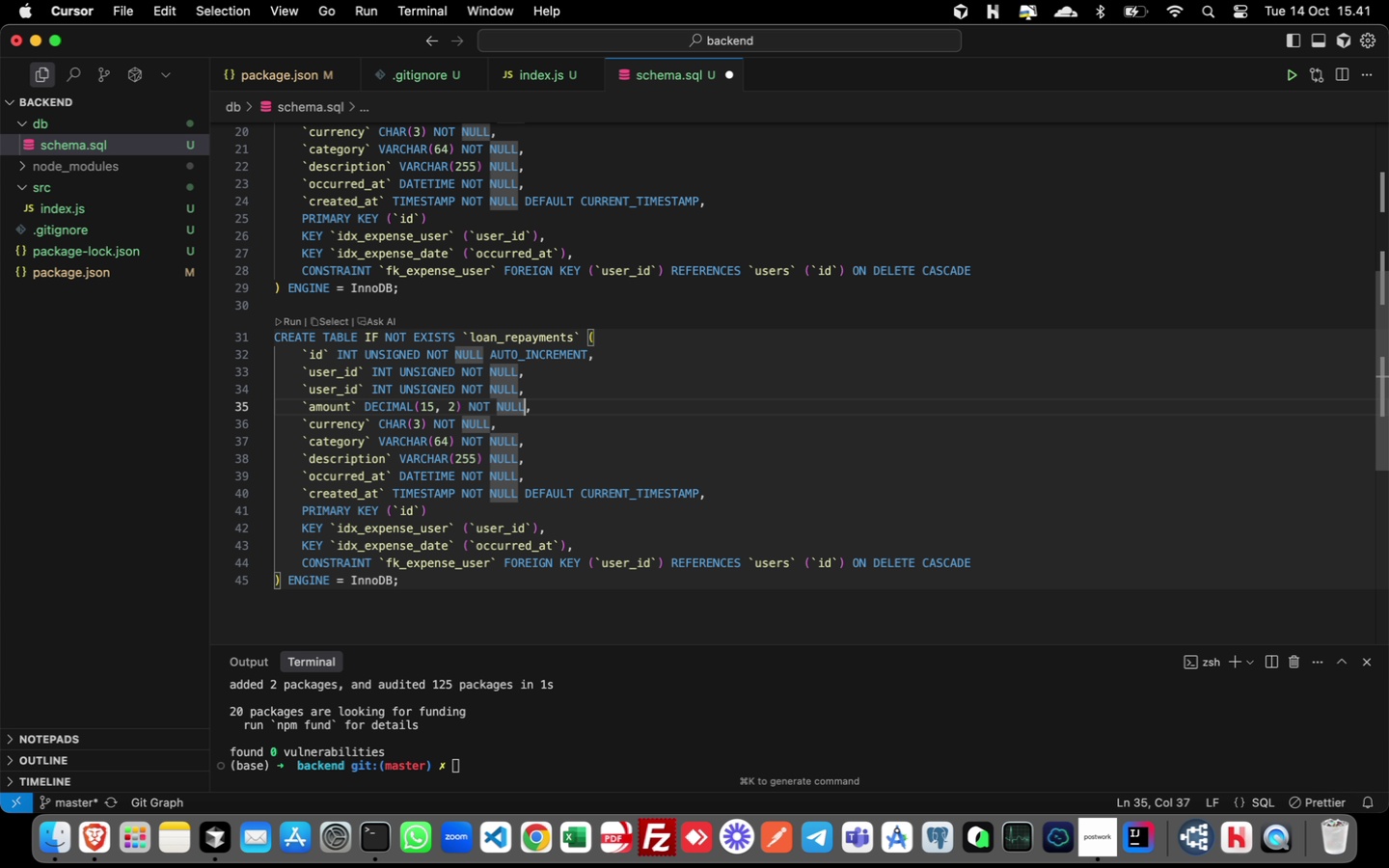 
key(ArrowDown)
 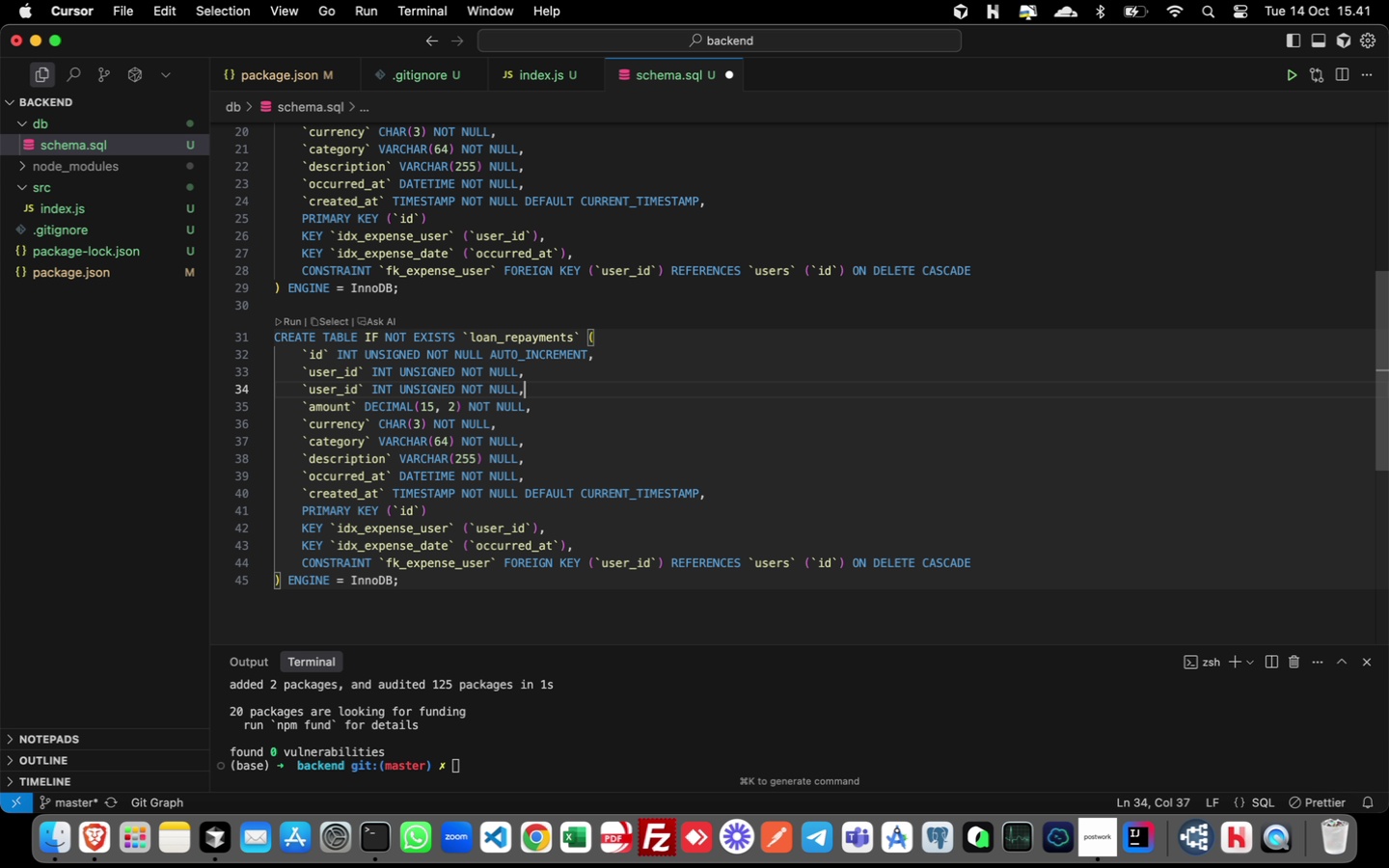 
key(ArrowUp)
 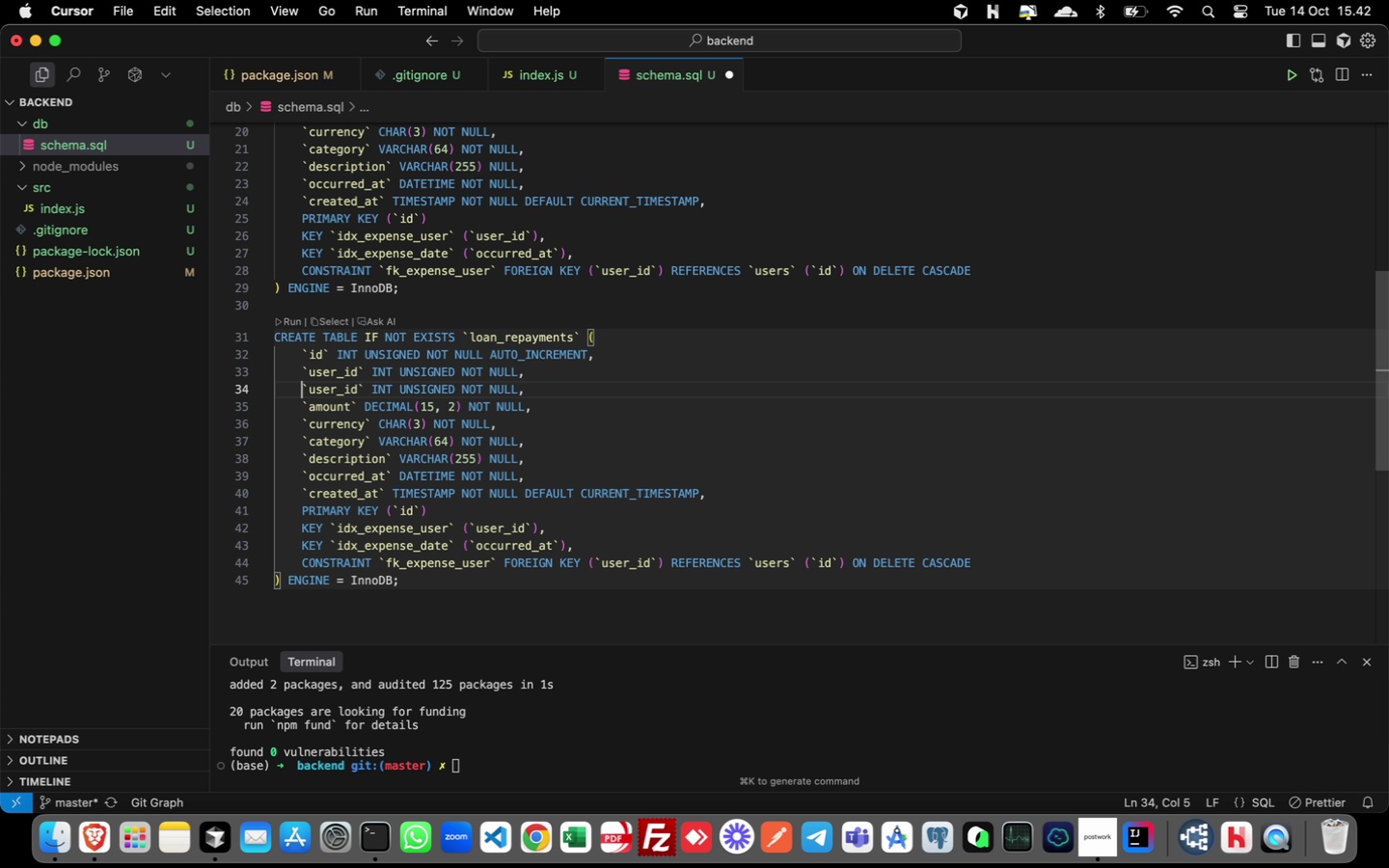 
key(Meta+ArrowLeft)
 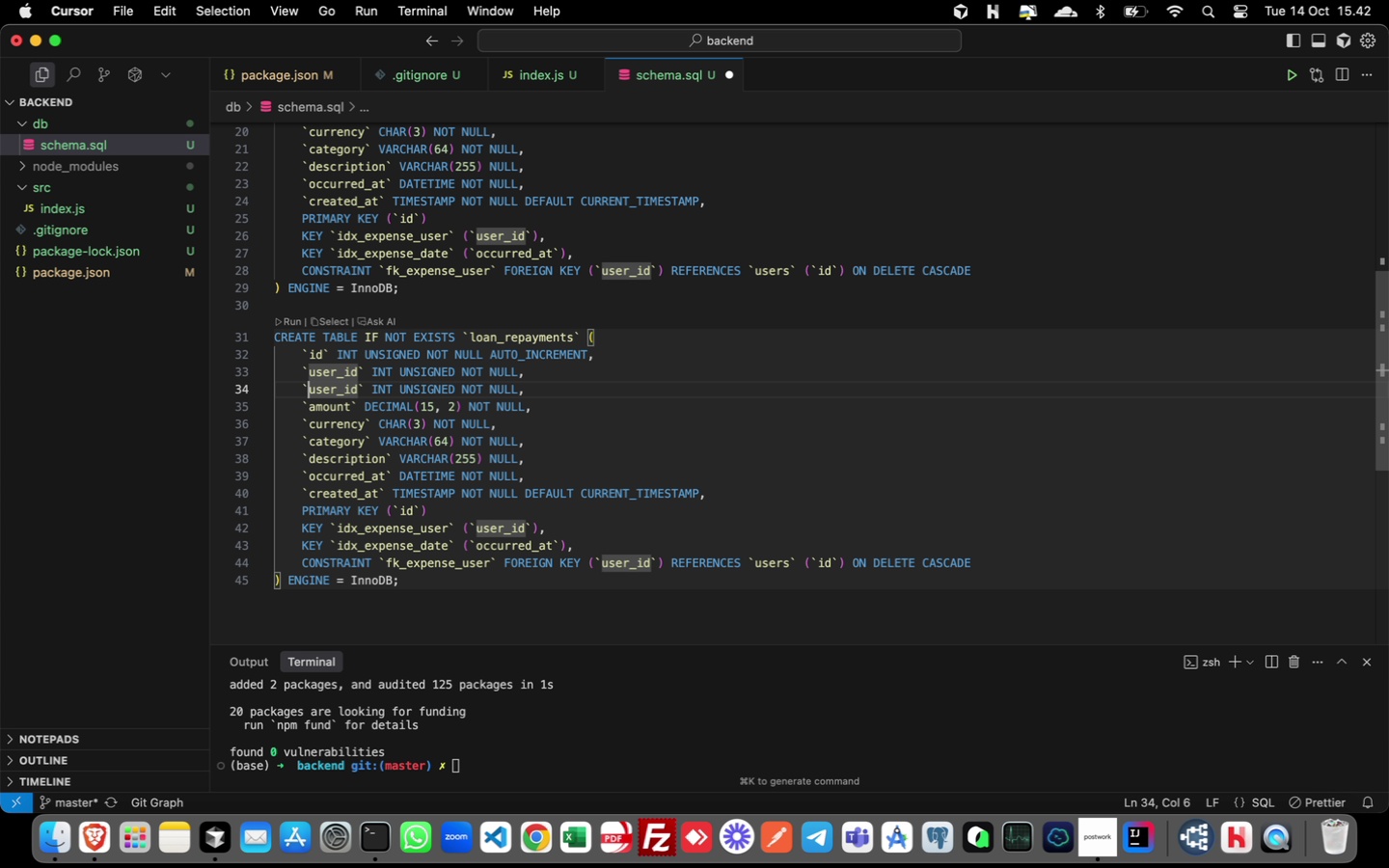 
key(ArrowRight)
 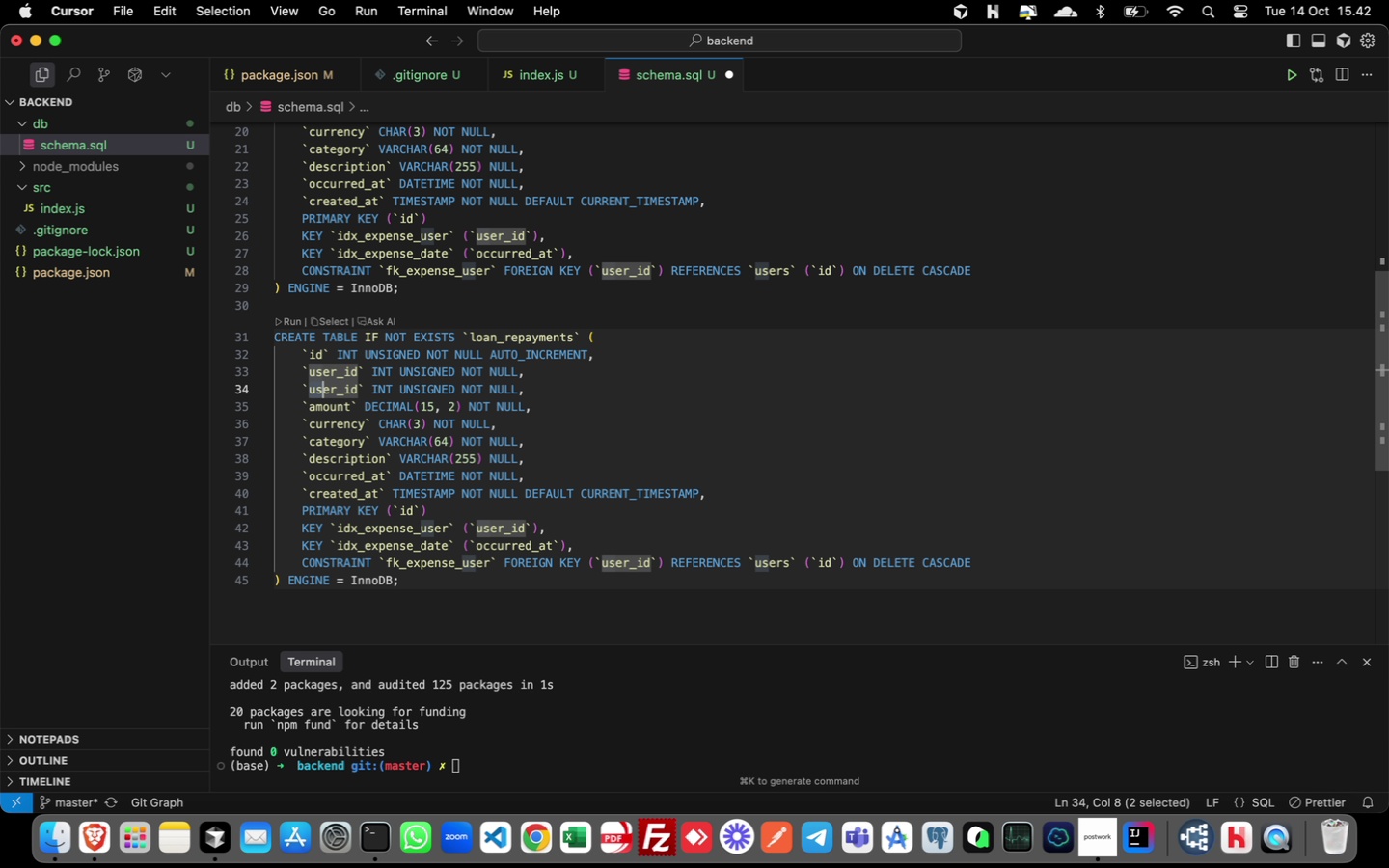 
key(Shift+ArrowRight)
 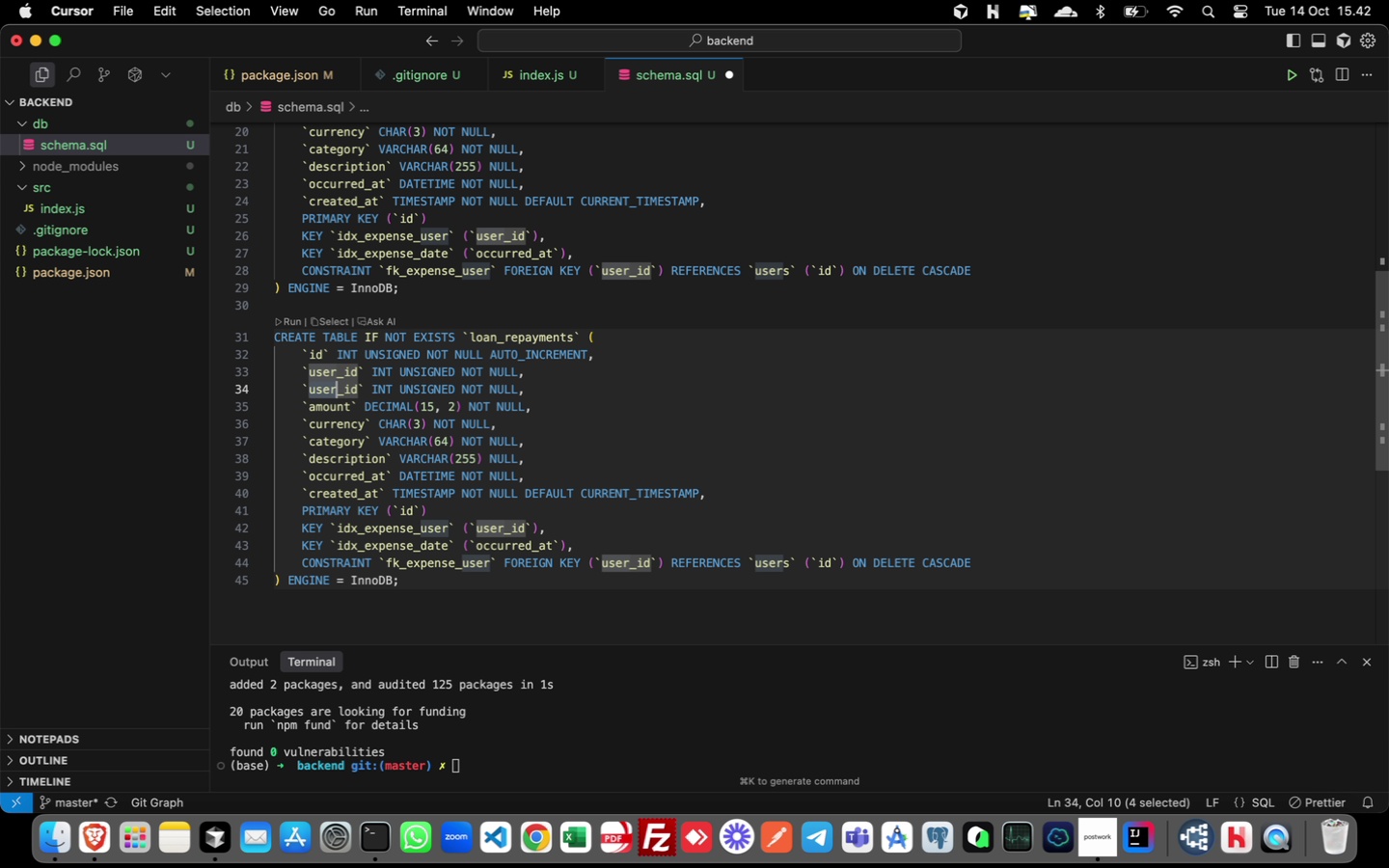 
key(Shift+ArrowRight)
 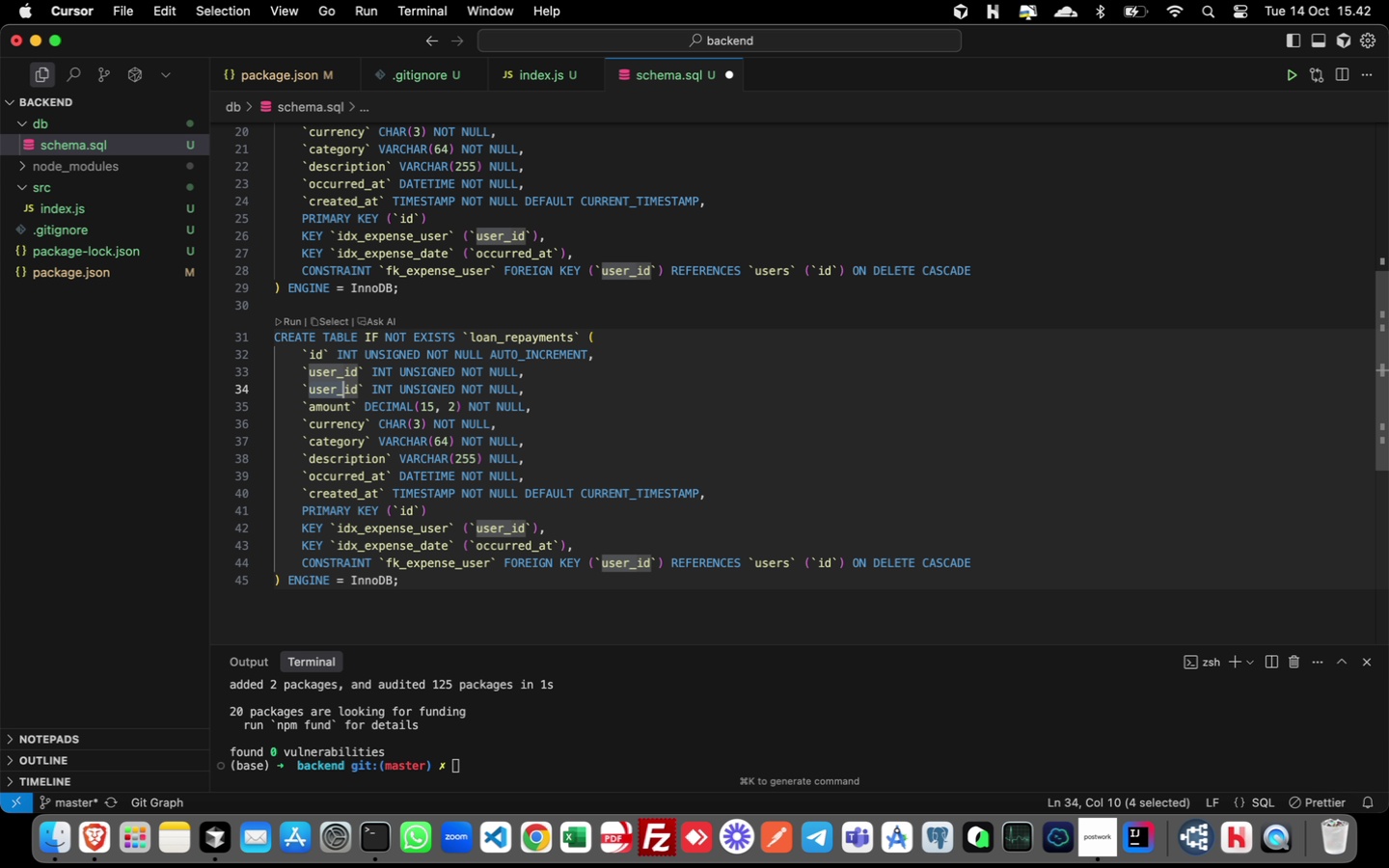 
key(Shift+ArrowRight)
 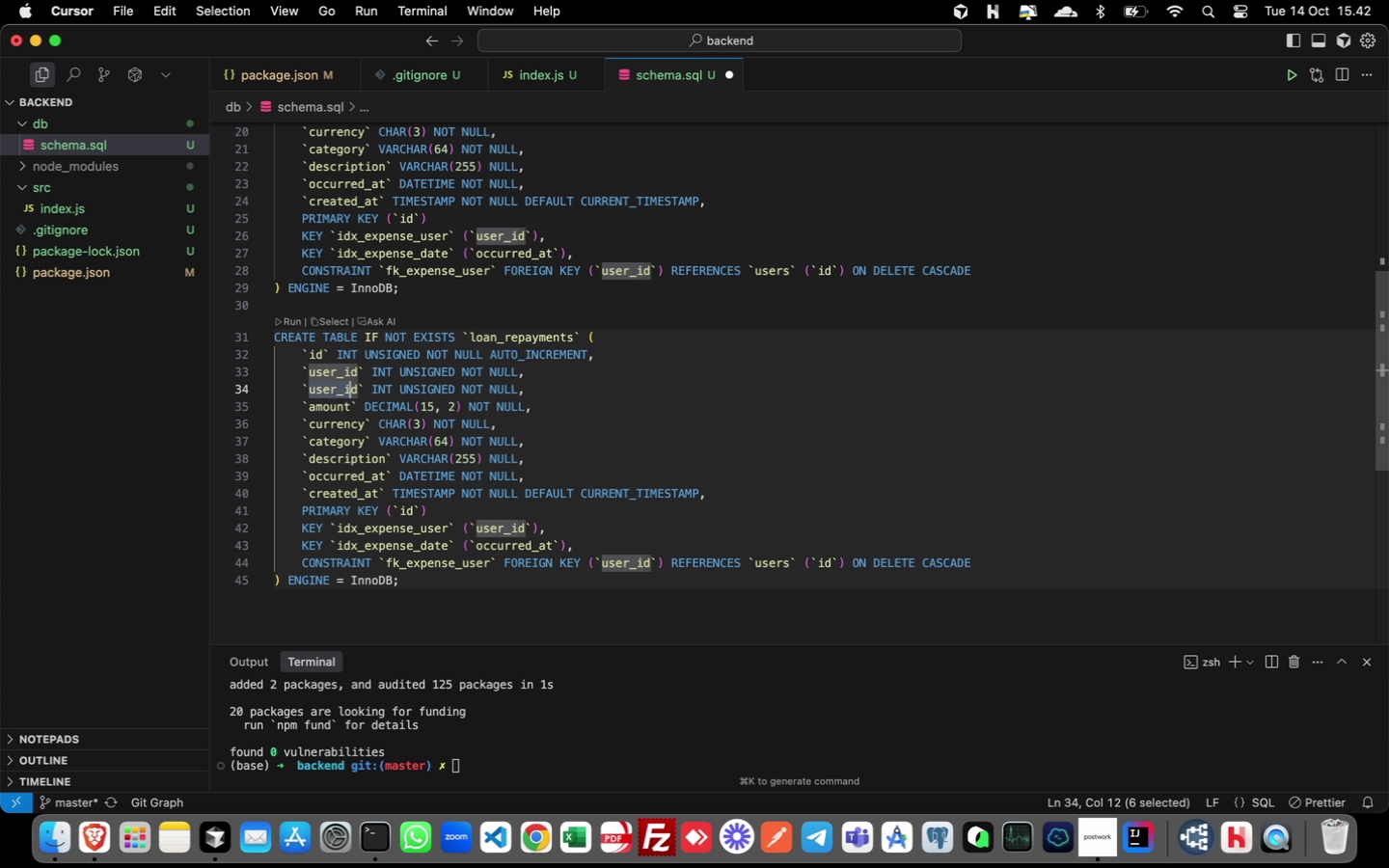 
key(Shift+ArrowRight)
 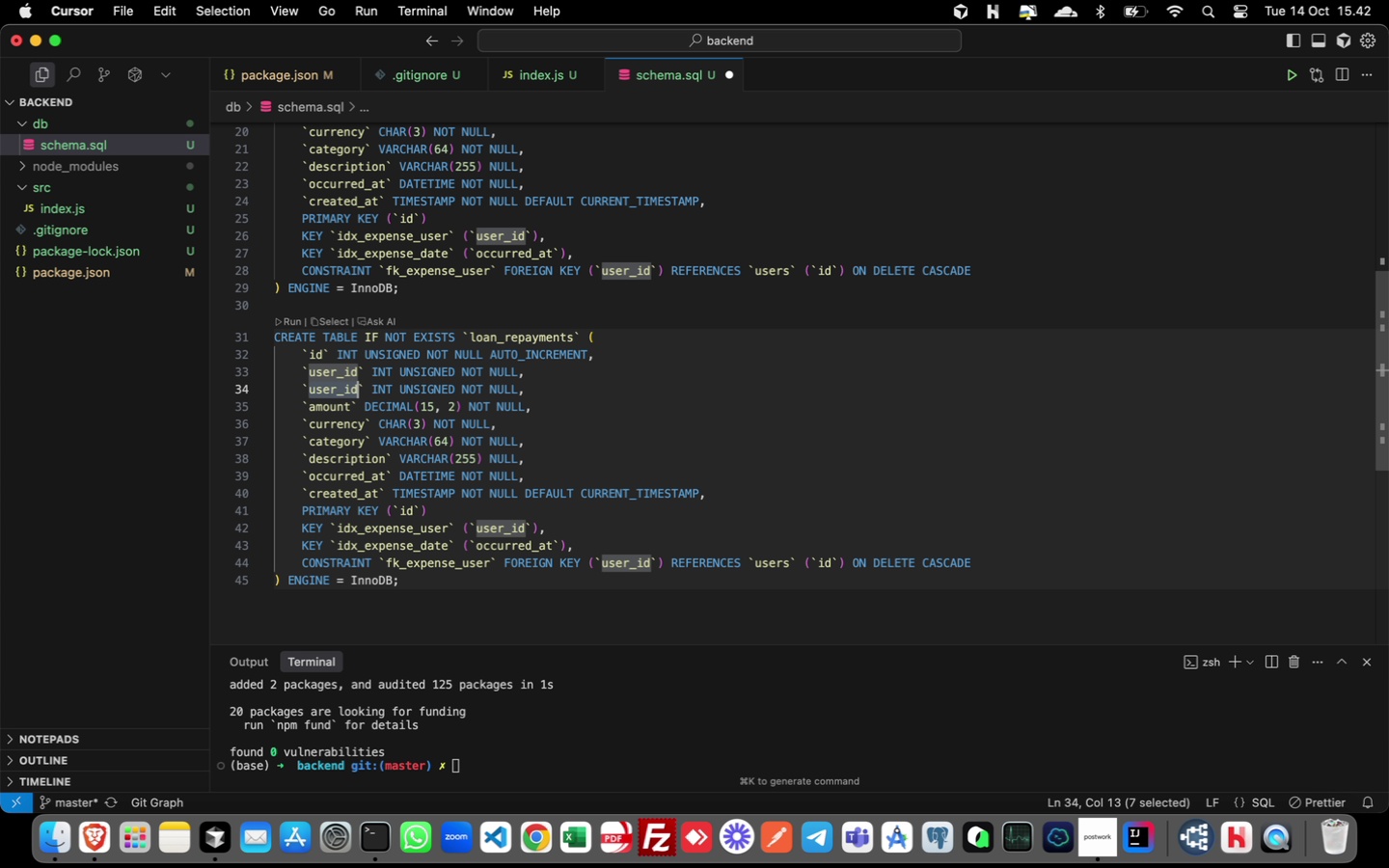 
key(Shift+ArrowRight)
 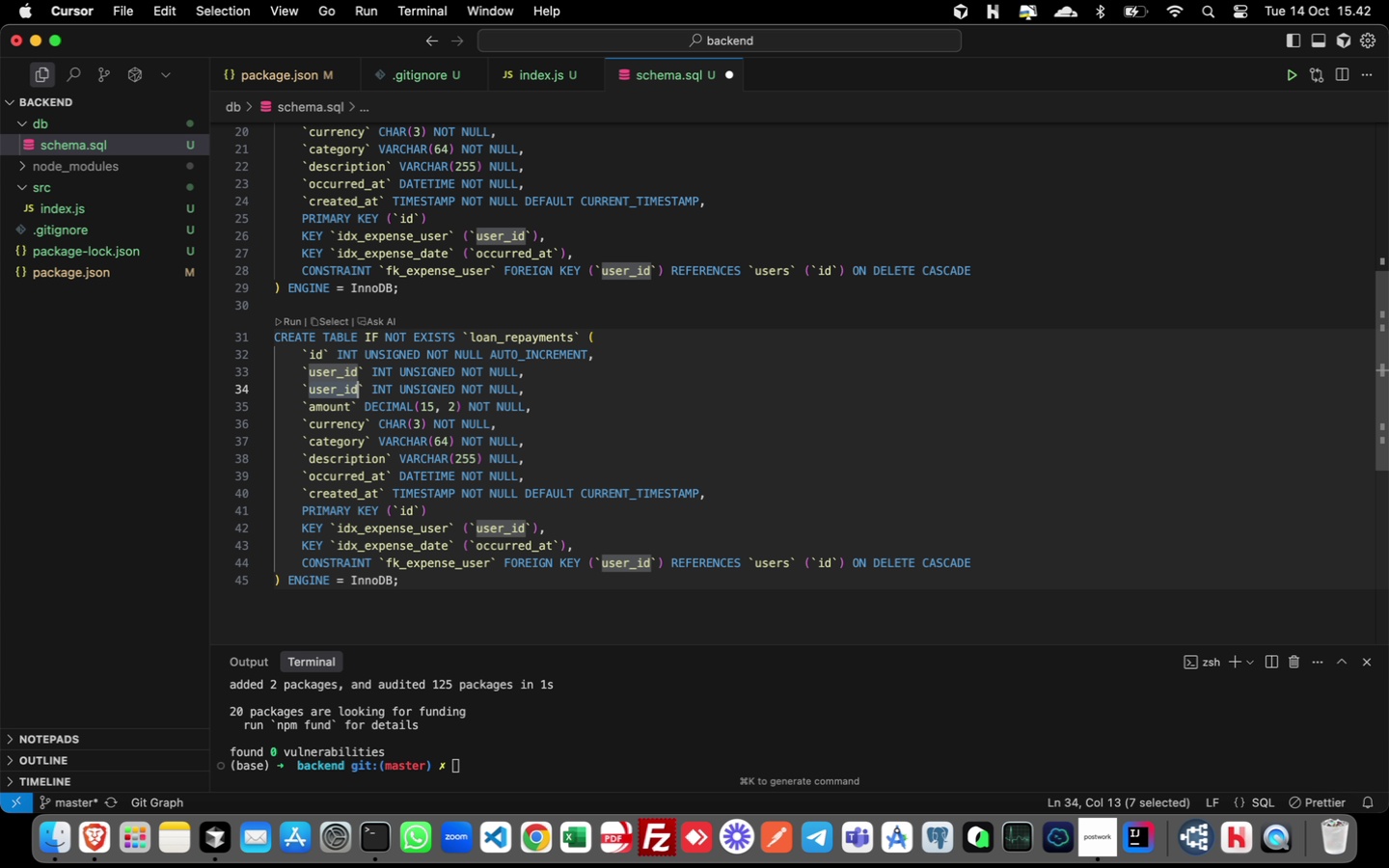 
key(Shift+ArrowRight)
 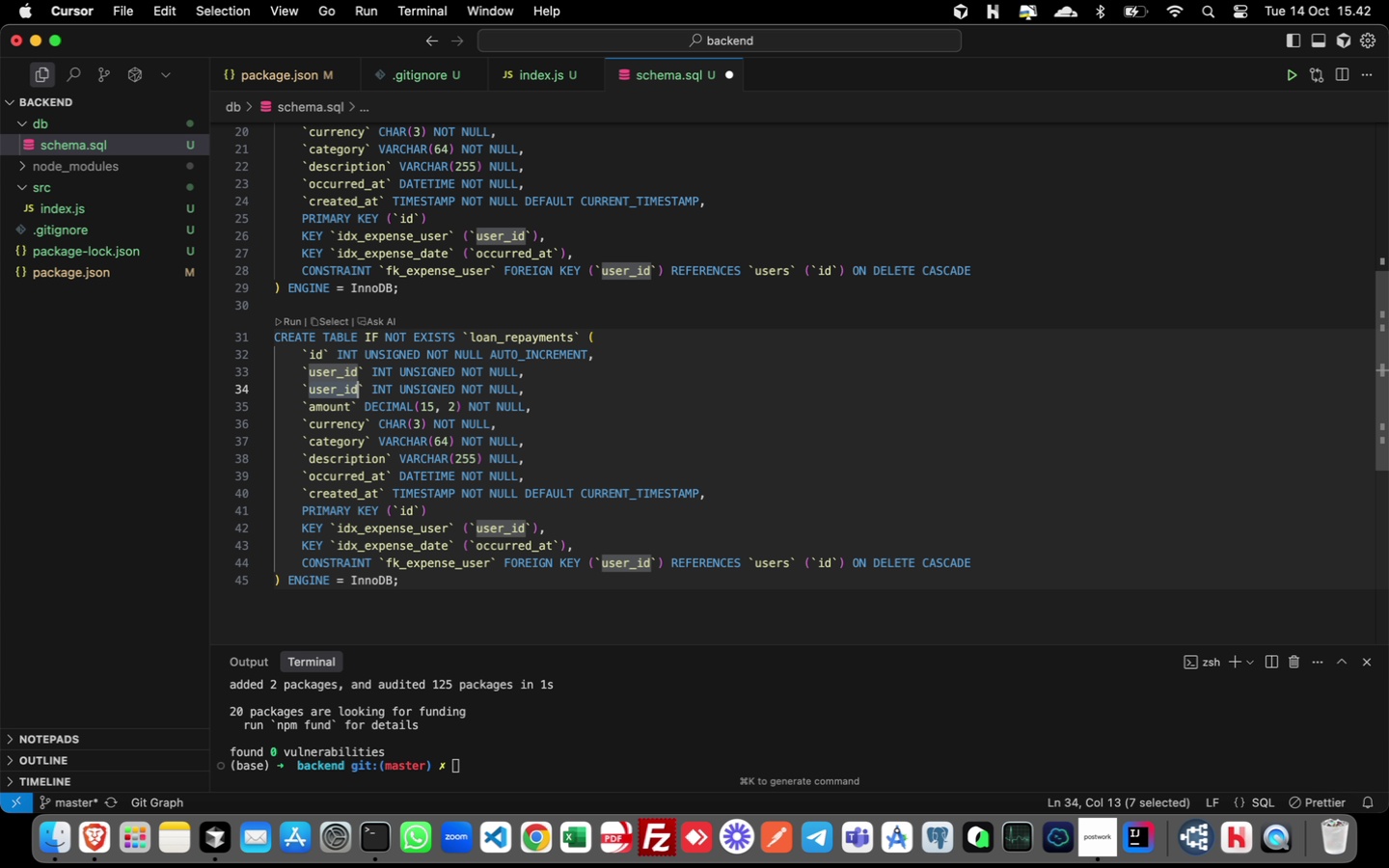 
key(Shift+ArrowRight)
 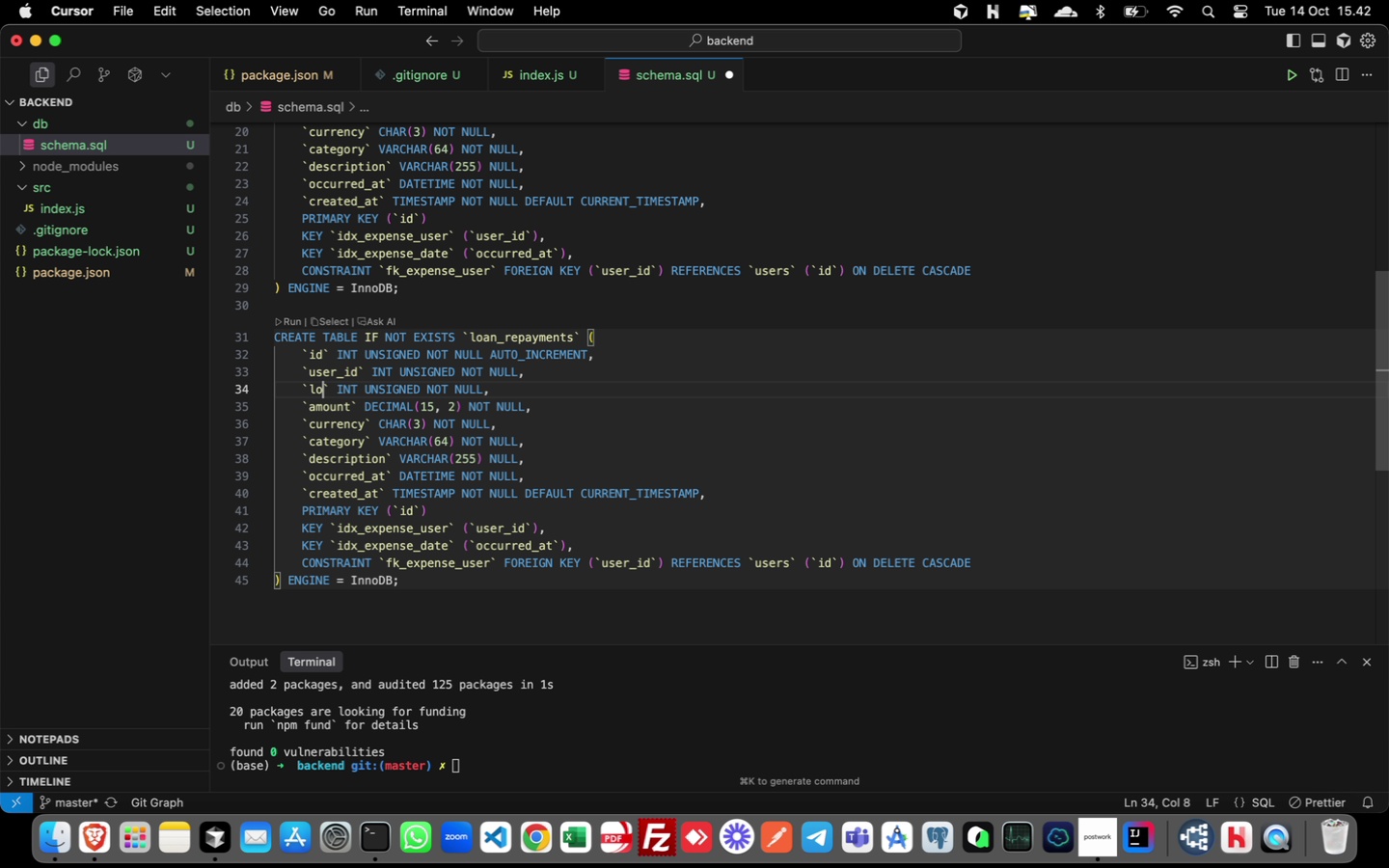 
type(loan_name)
 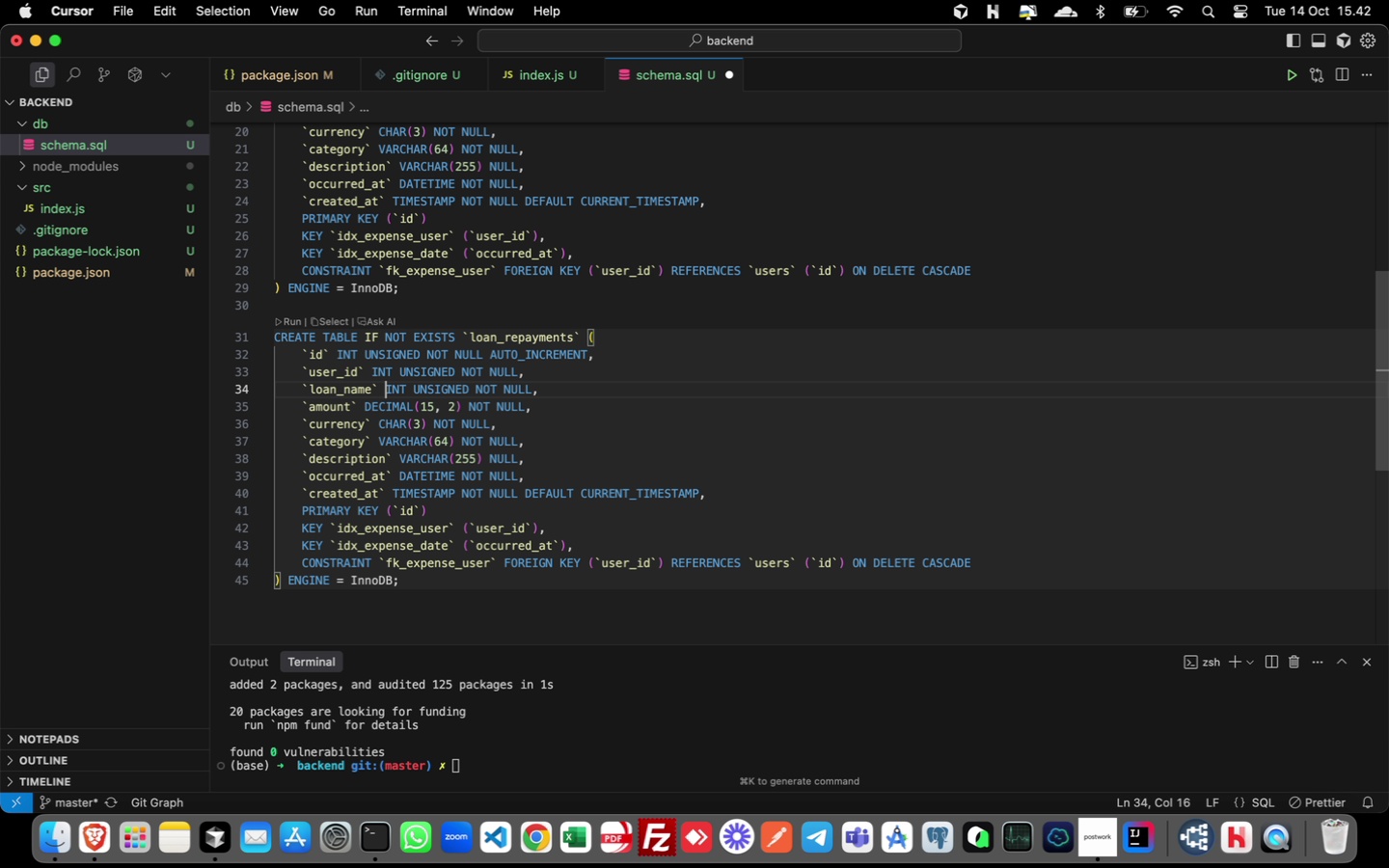 
key(ArrowRight)
 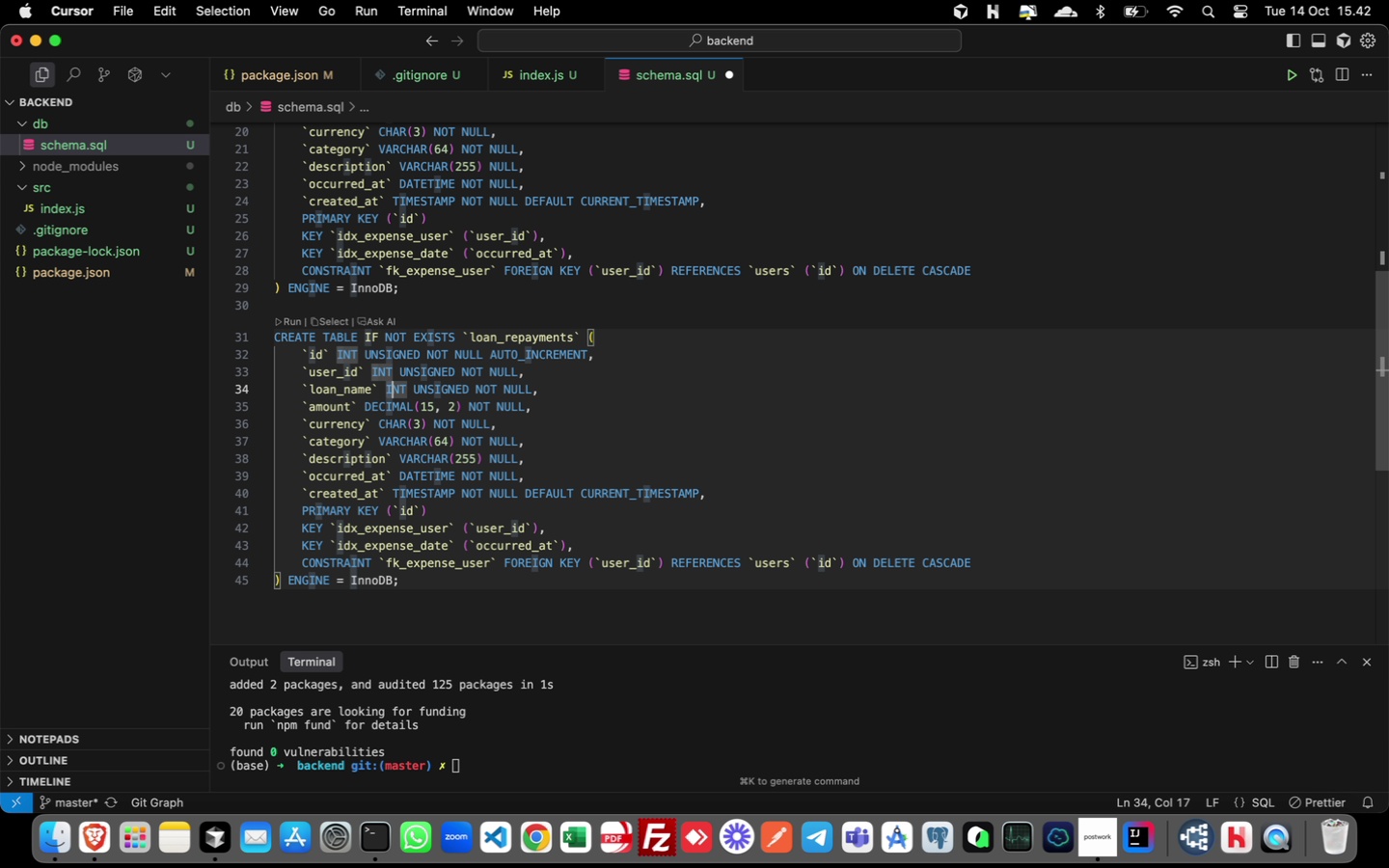 
key(ArrowRight)
 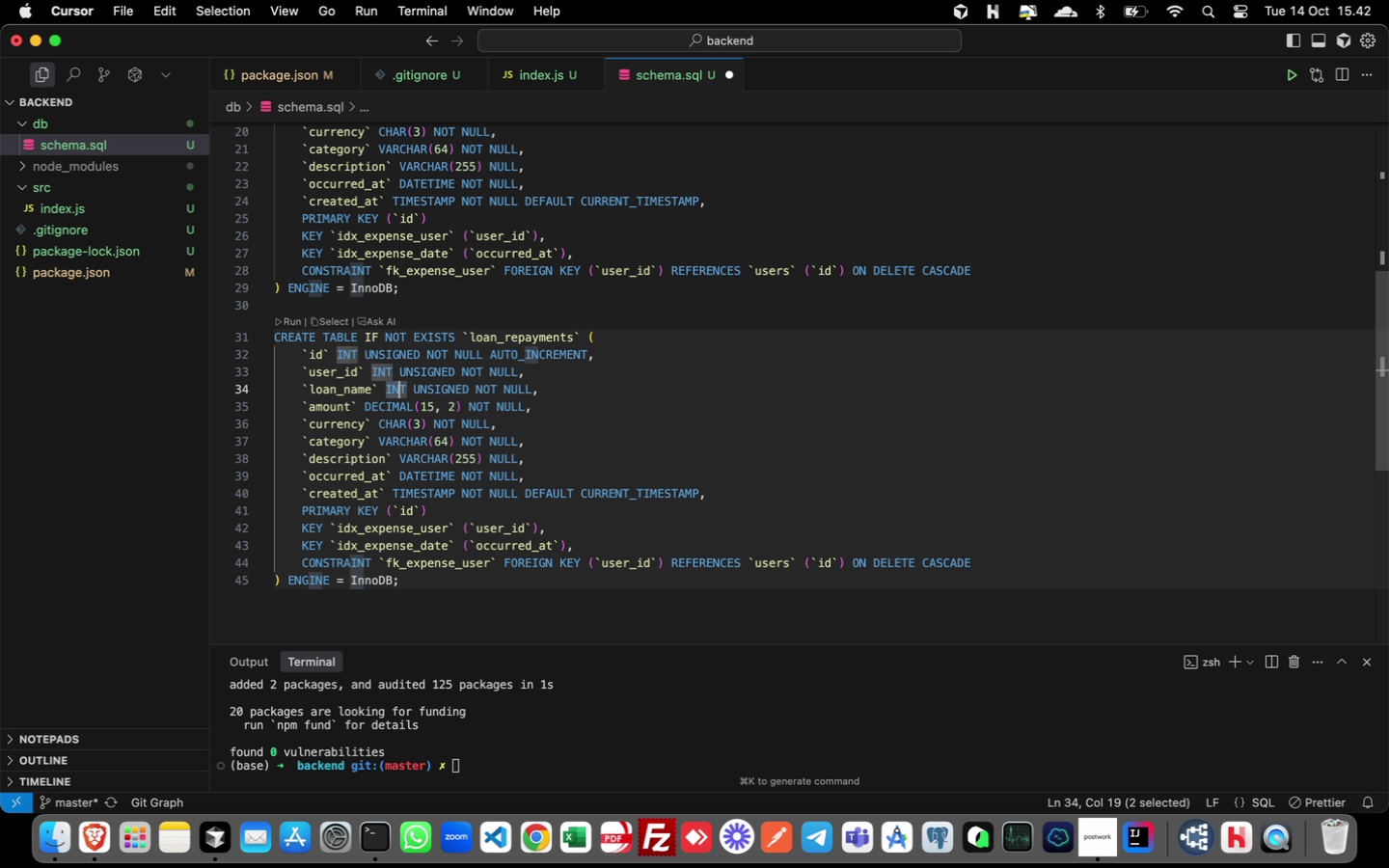 
key(Shift+ArrowRight)
 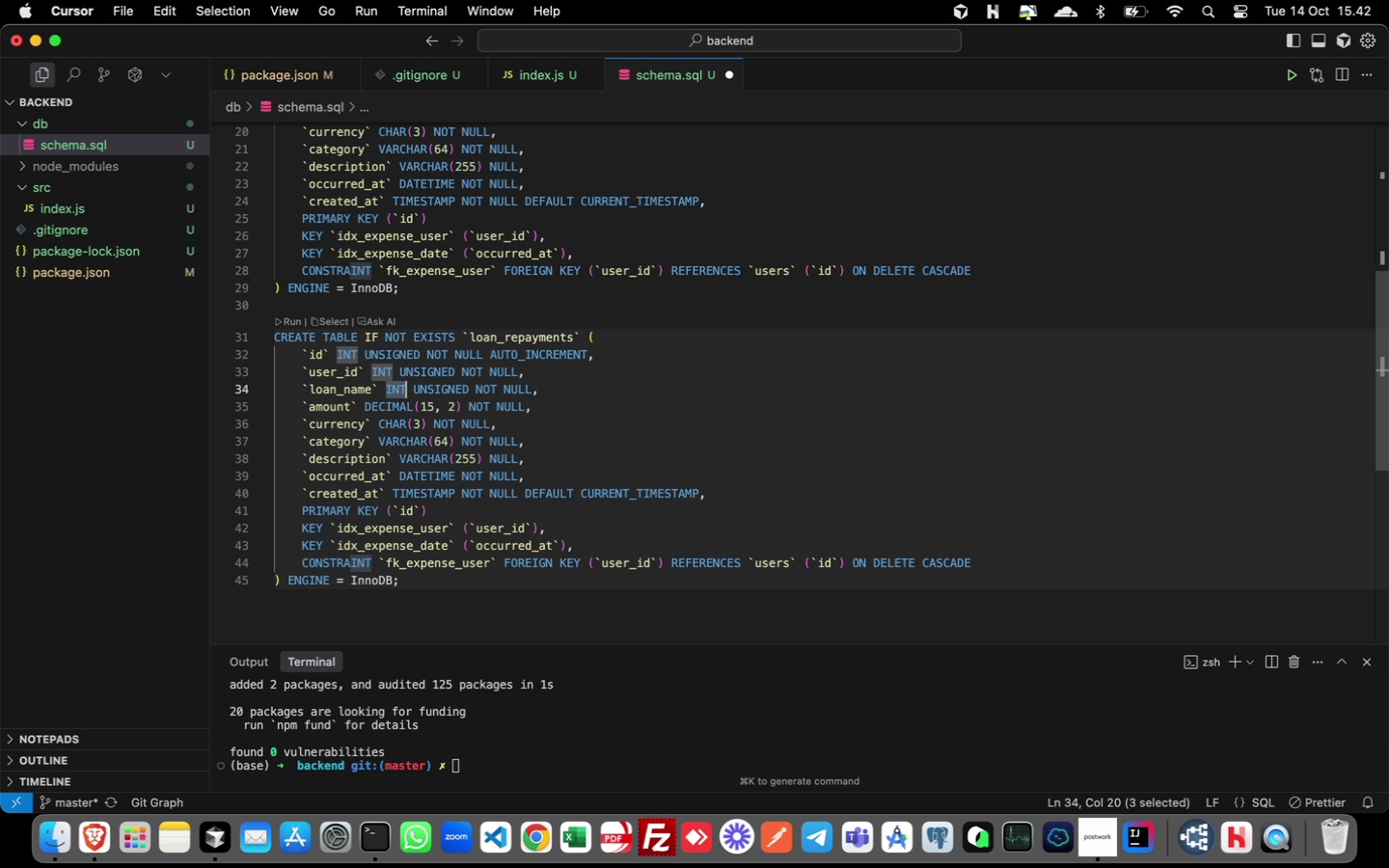 
key(Shift+ArrowRight)
 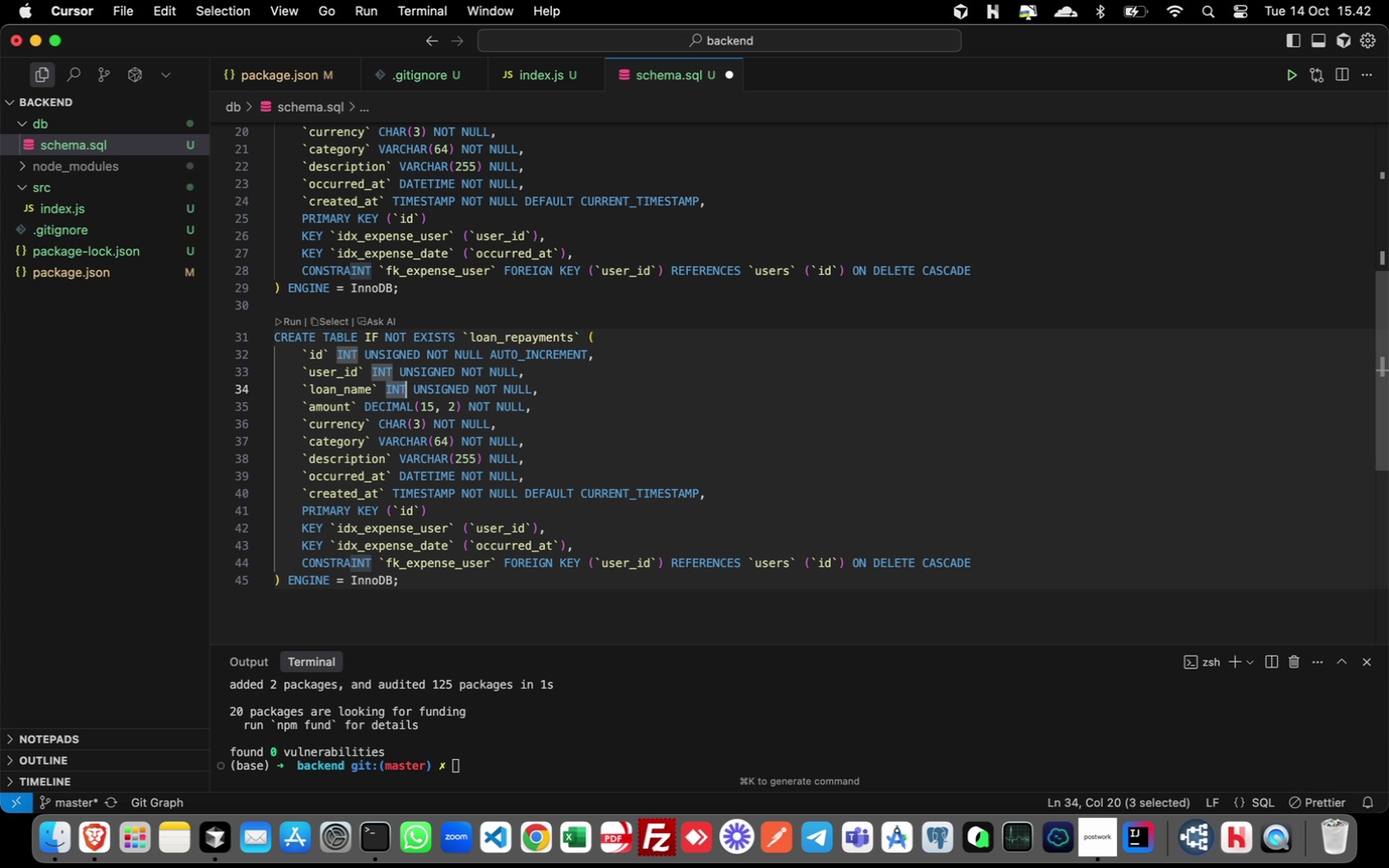 
key(Shift+ArrowRight)
 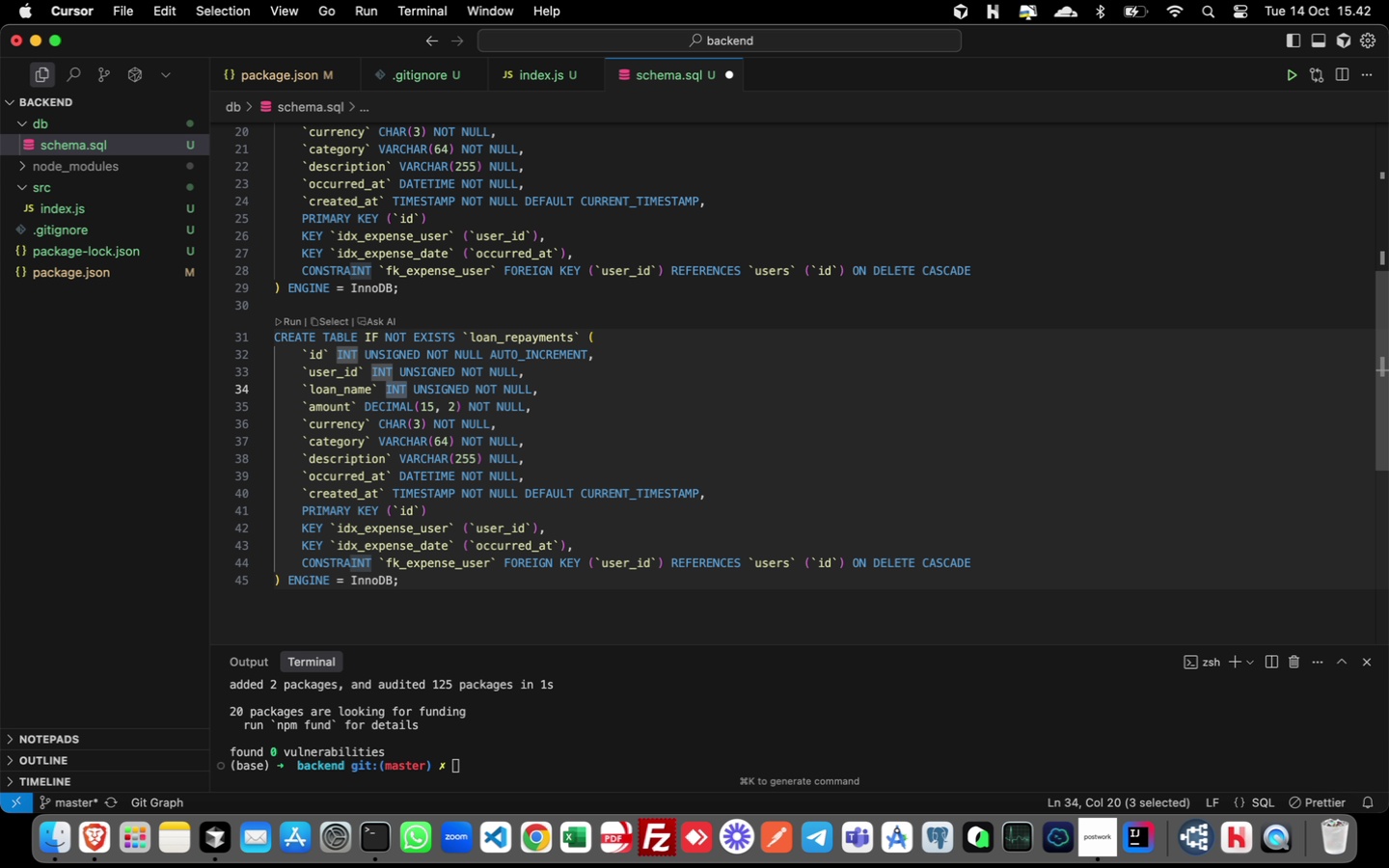 
type(VARCHA)
 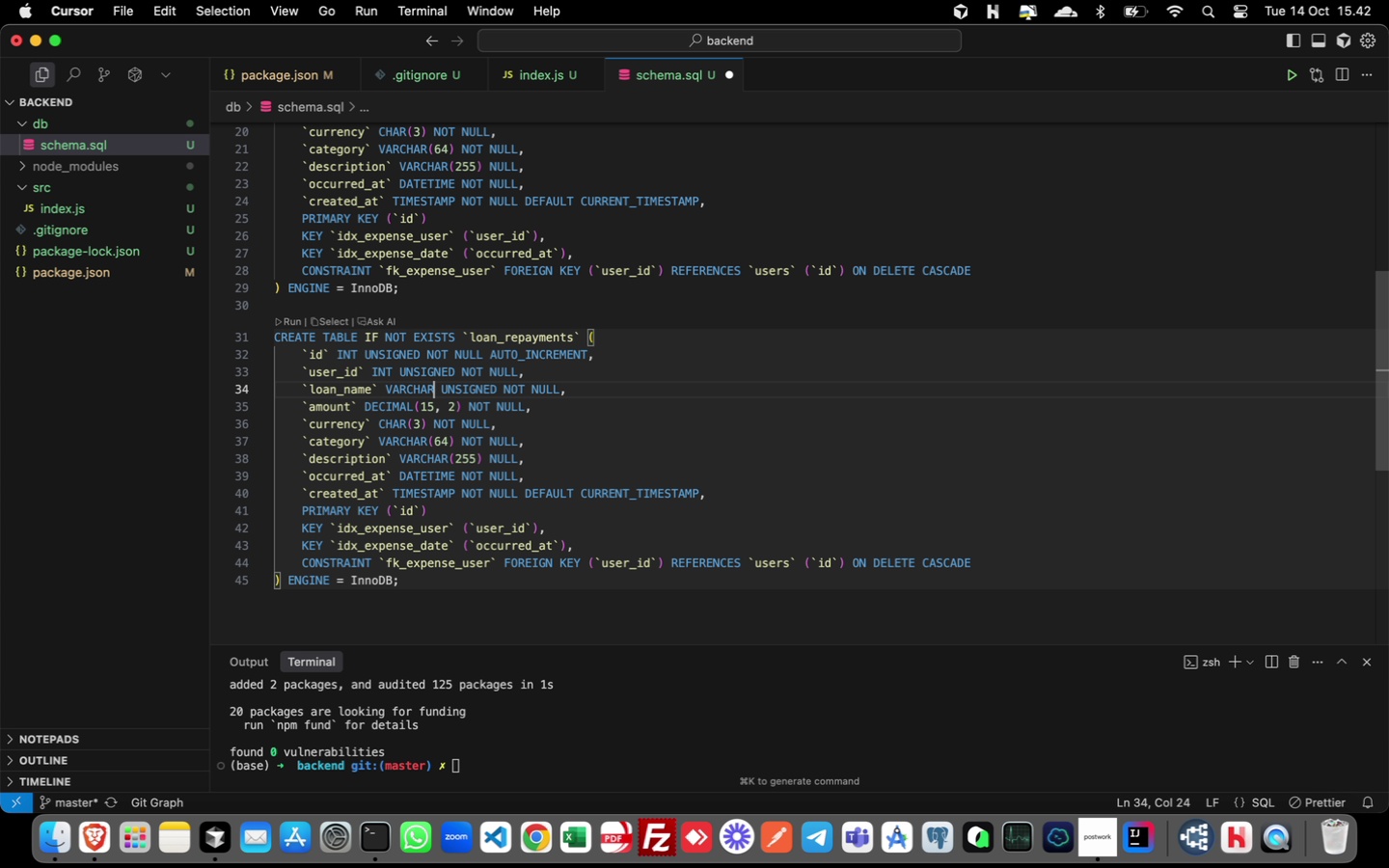 
key(Enter)
 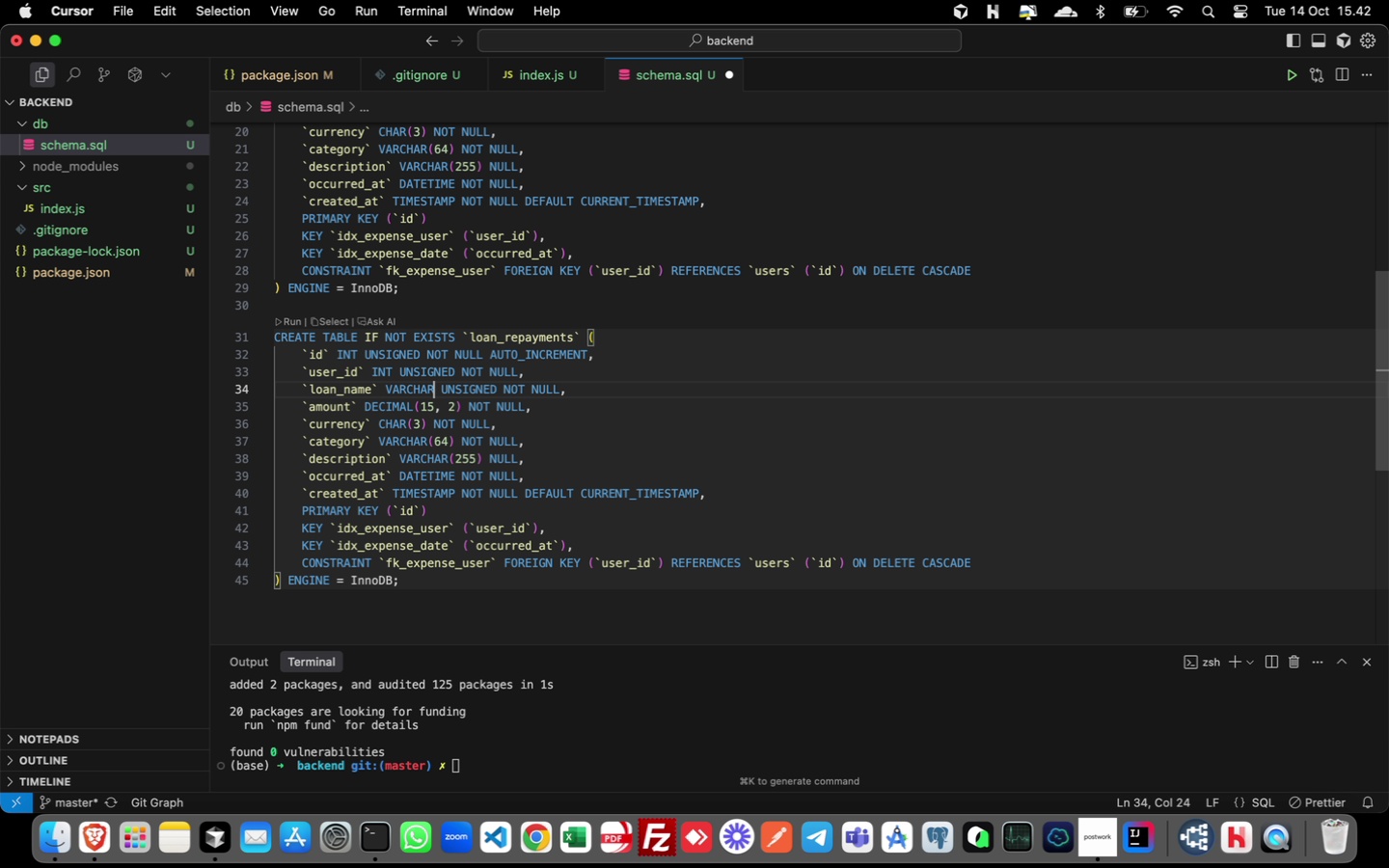 
type((120)
 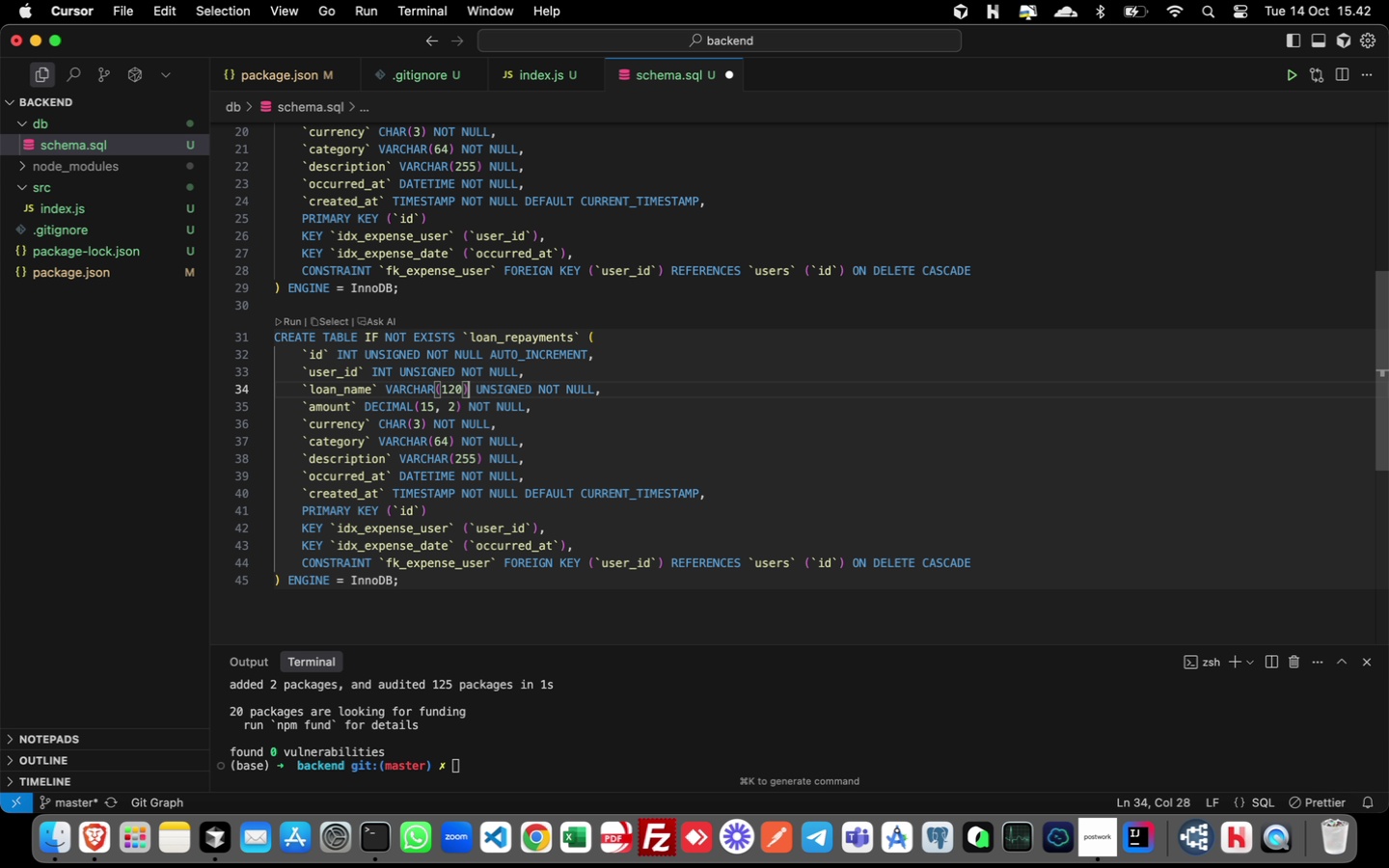 
key(ArrowRight)
 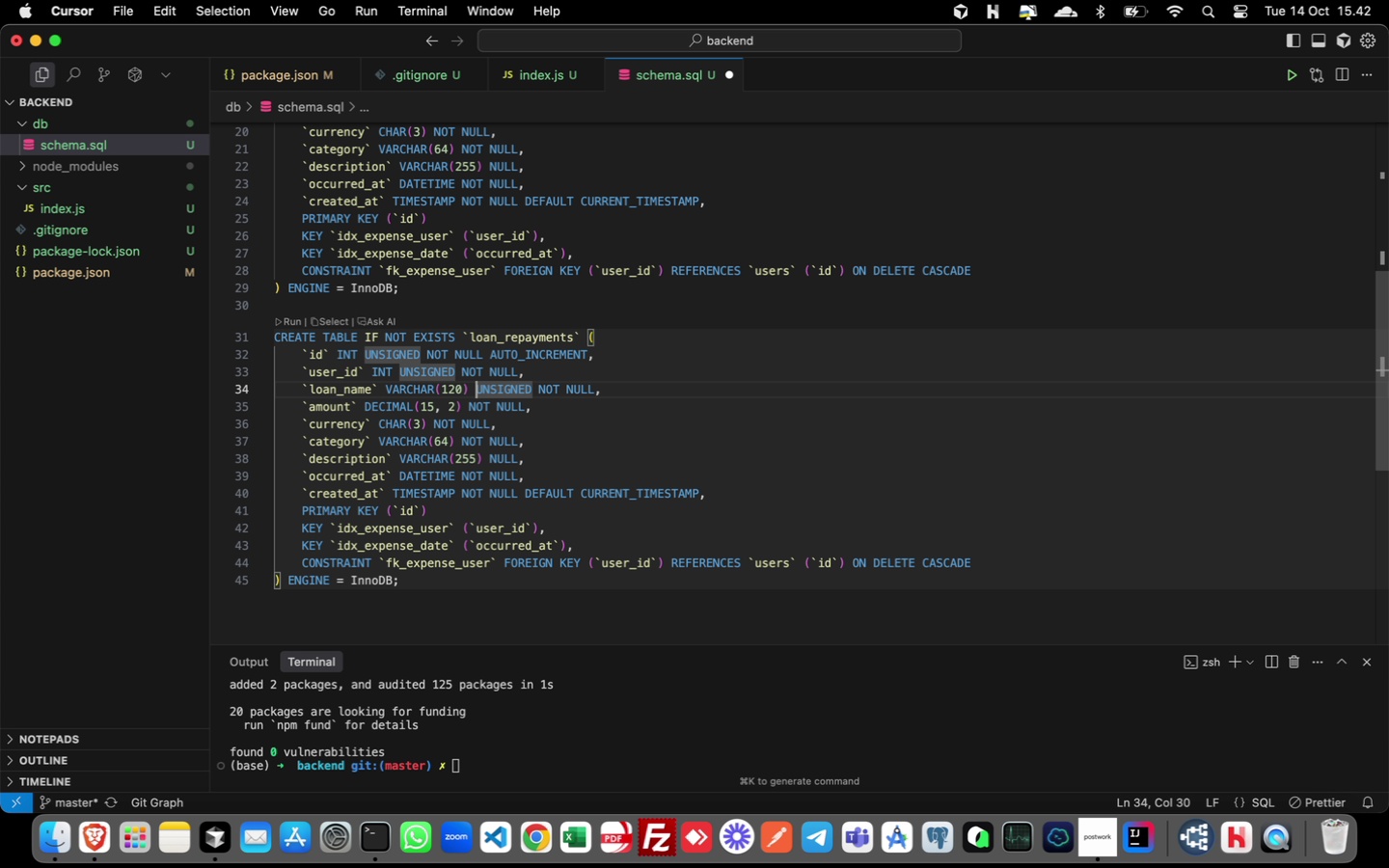 
key(ArrowRight)
 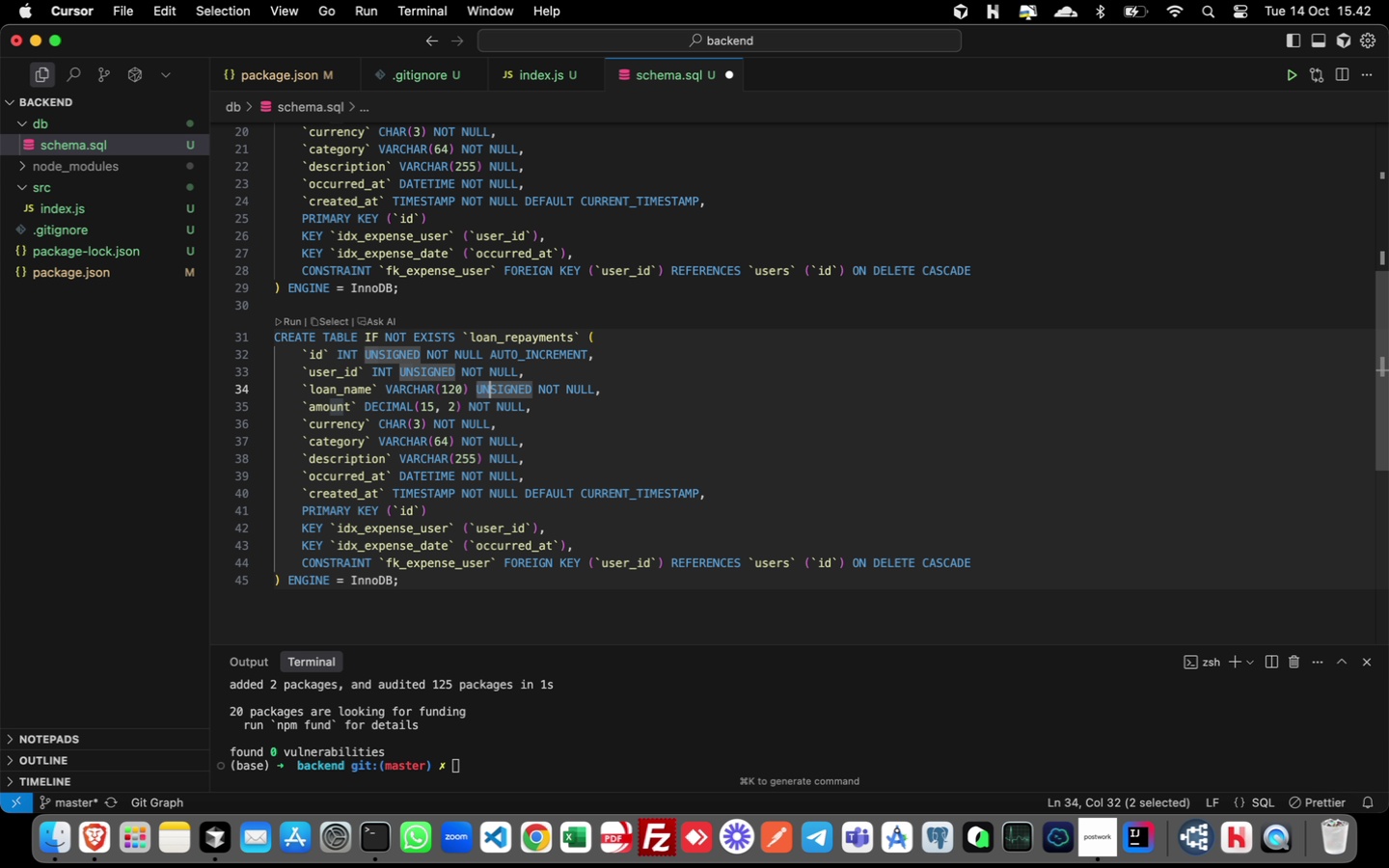 
key(Shift+ArrowRight)
 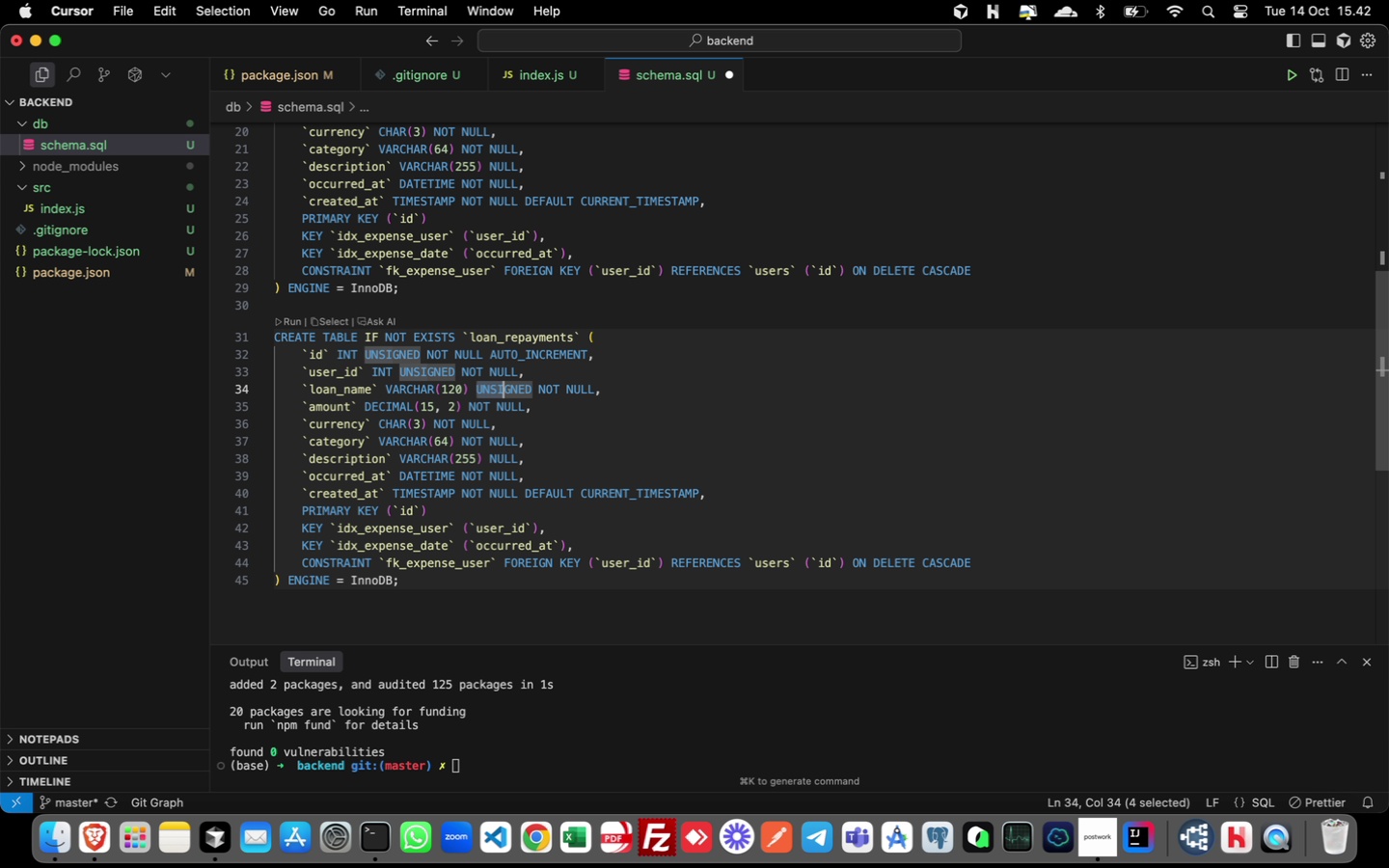 
key(Shift+ArrowRight)
 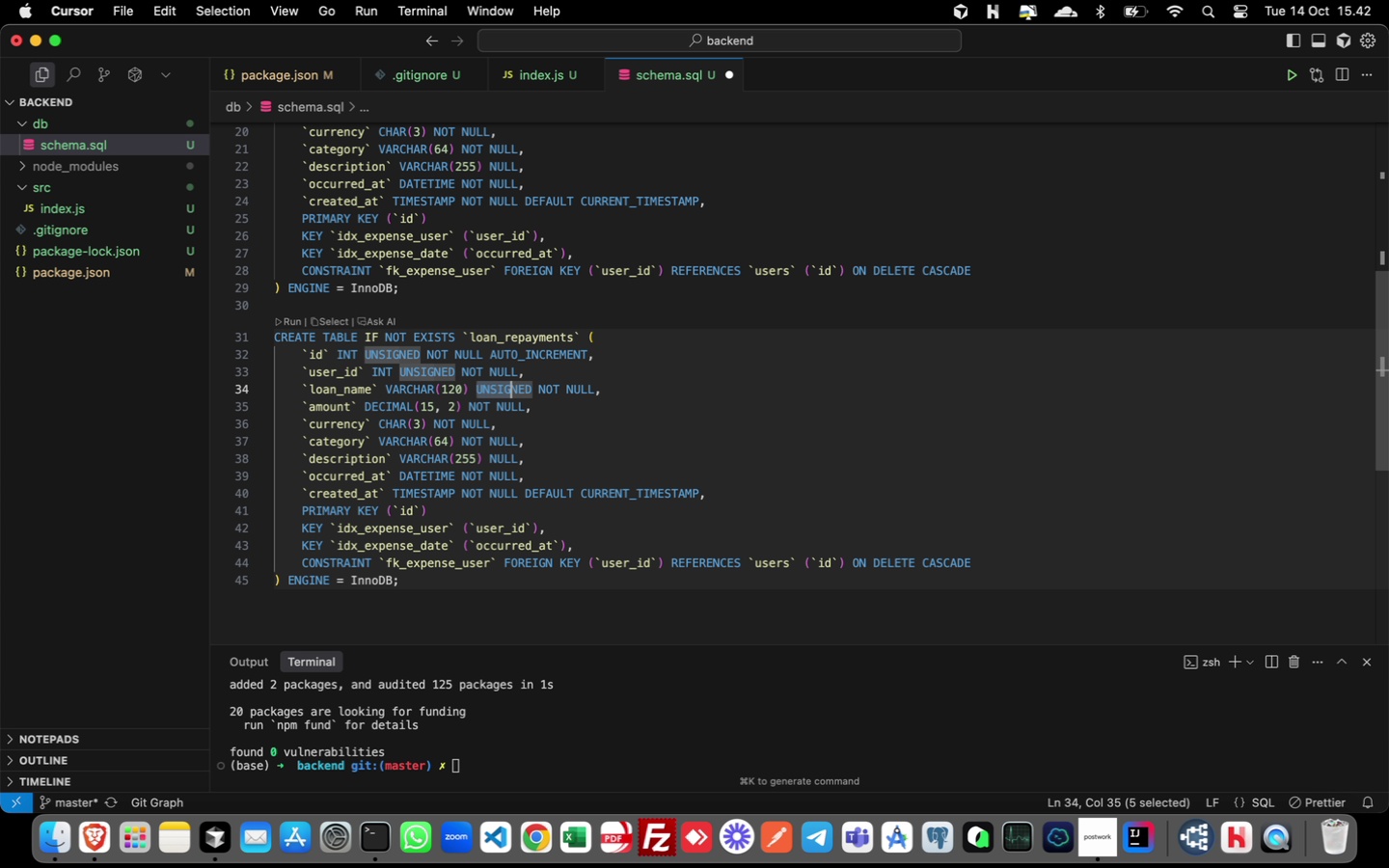 
key(Shift+ArrowRight)
 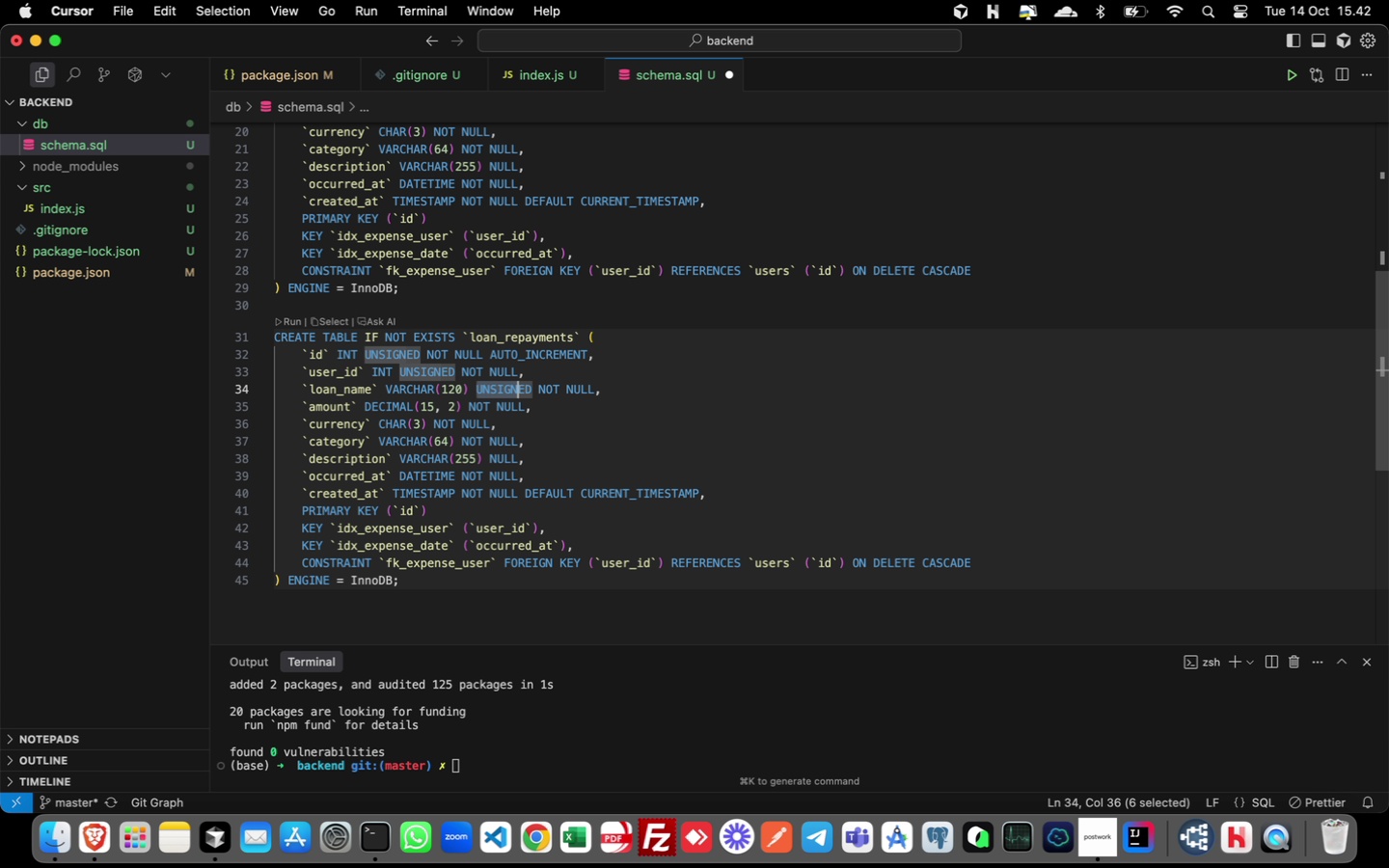 
key(Shift+ArrowRight)
 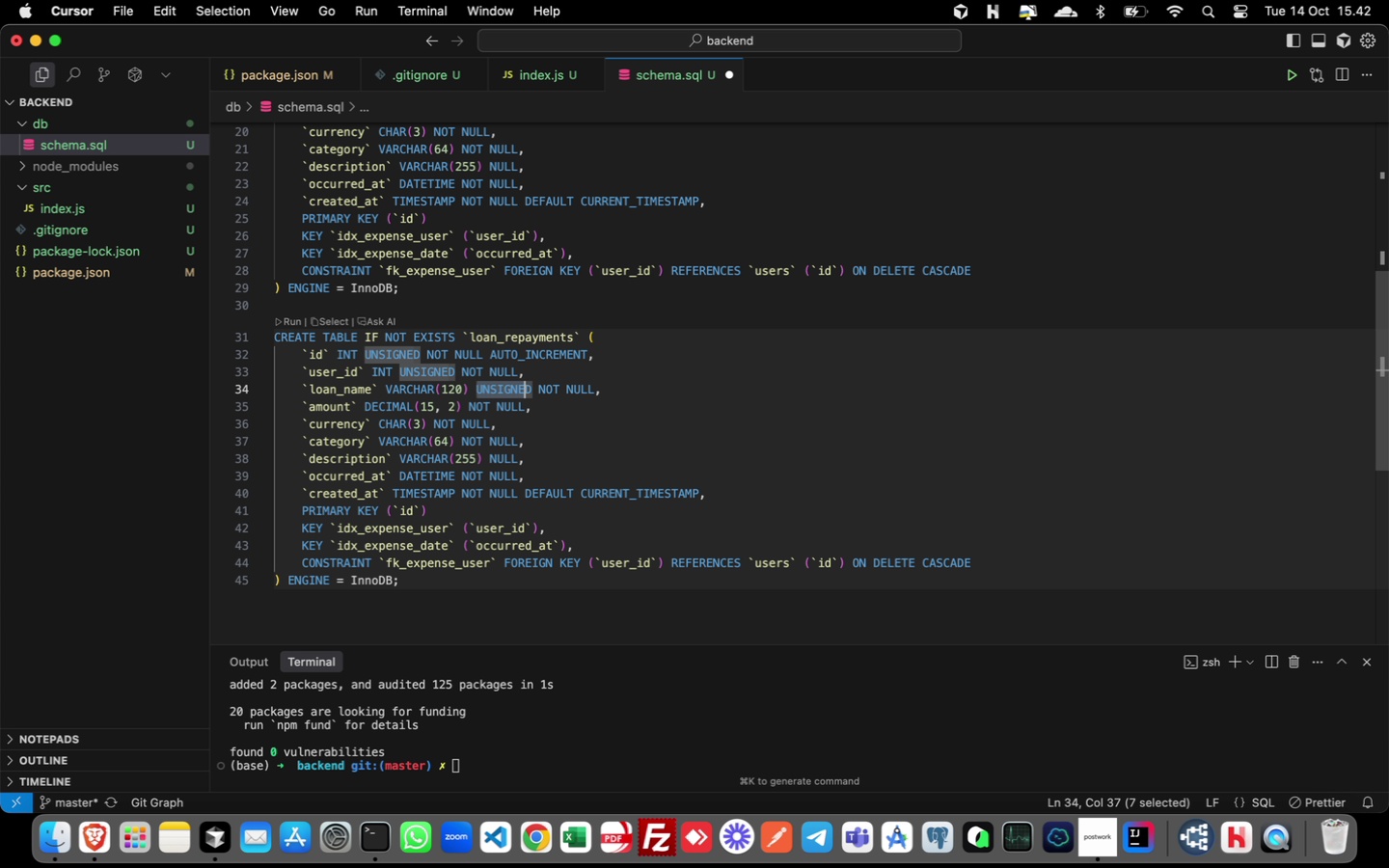 
key(Shift+ArrowRight)
 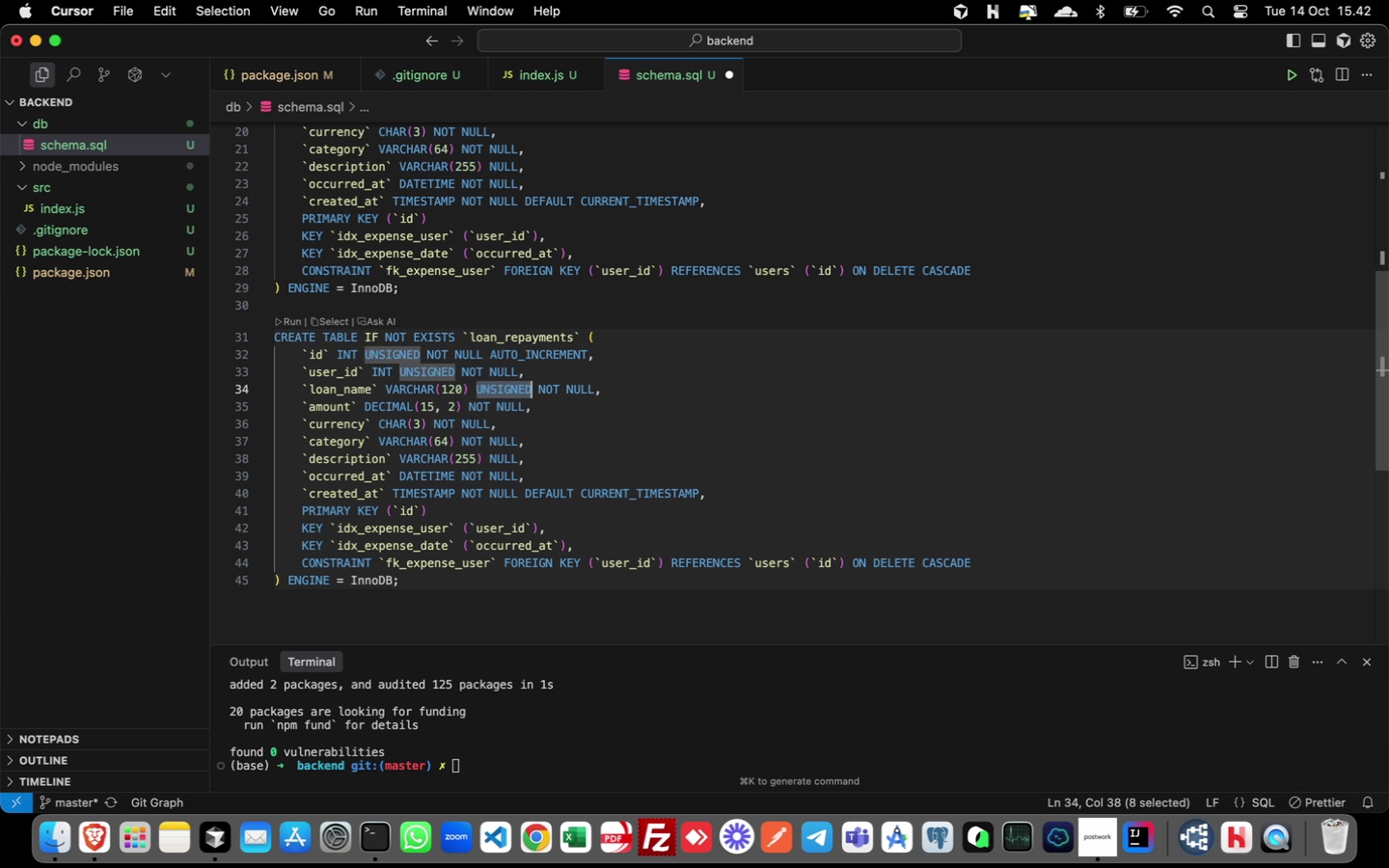 
key(Shift+ArrowRight)
 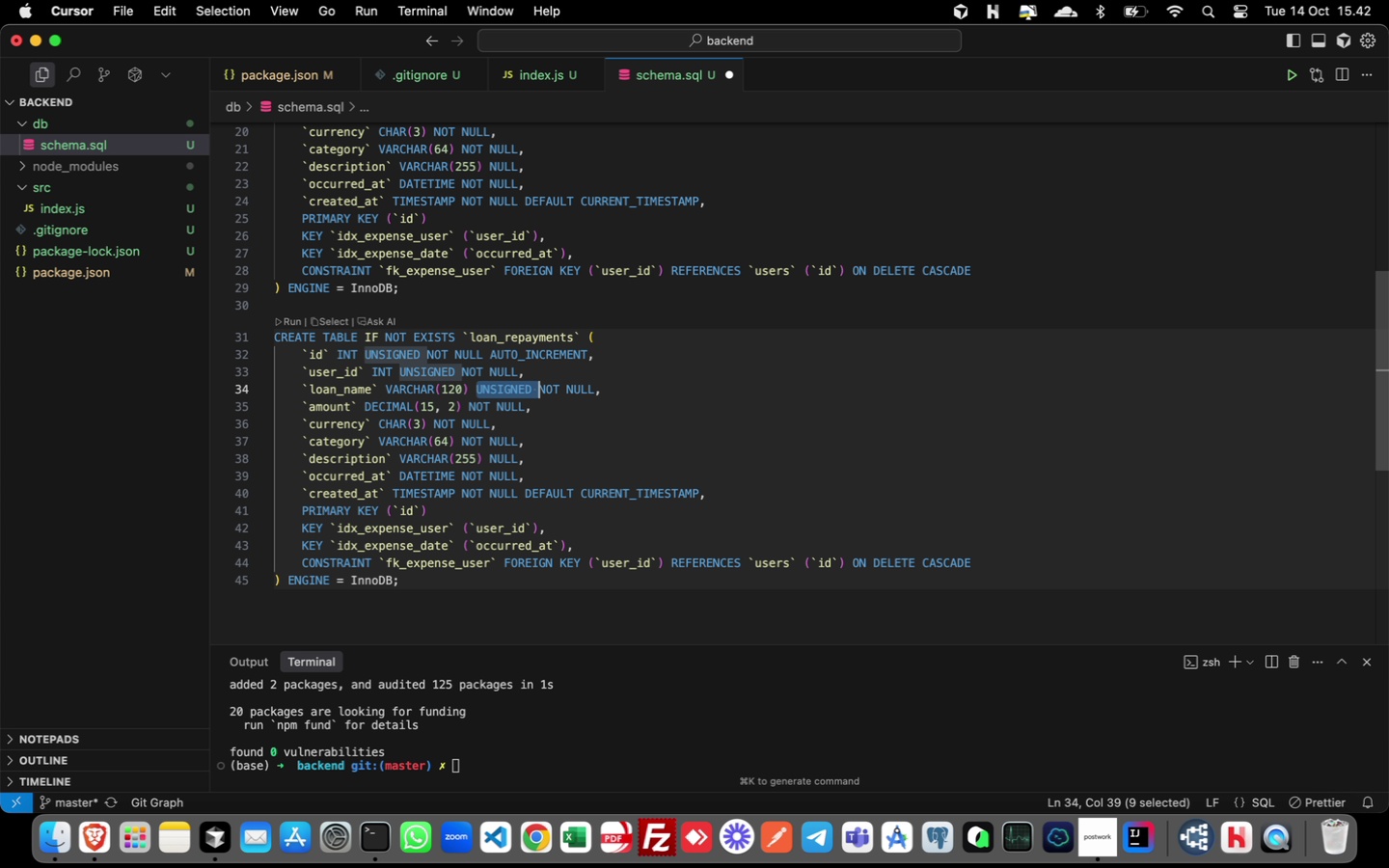 
key(Shift+ArrowRight)
 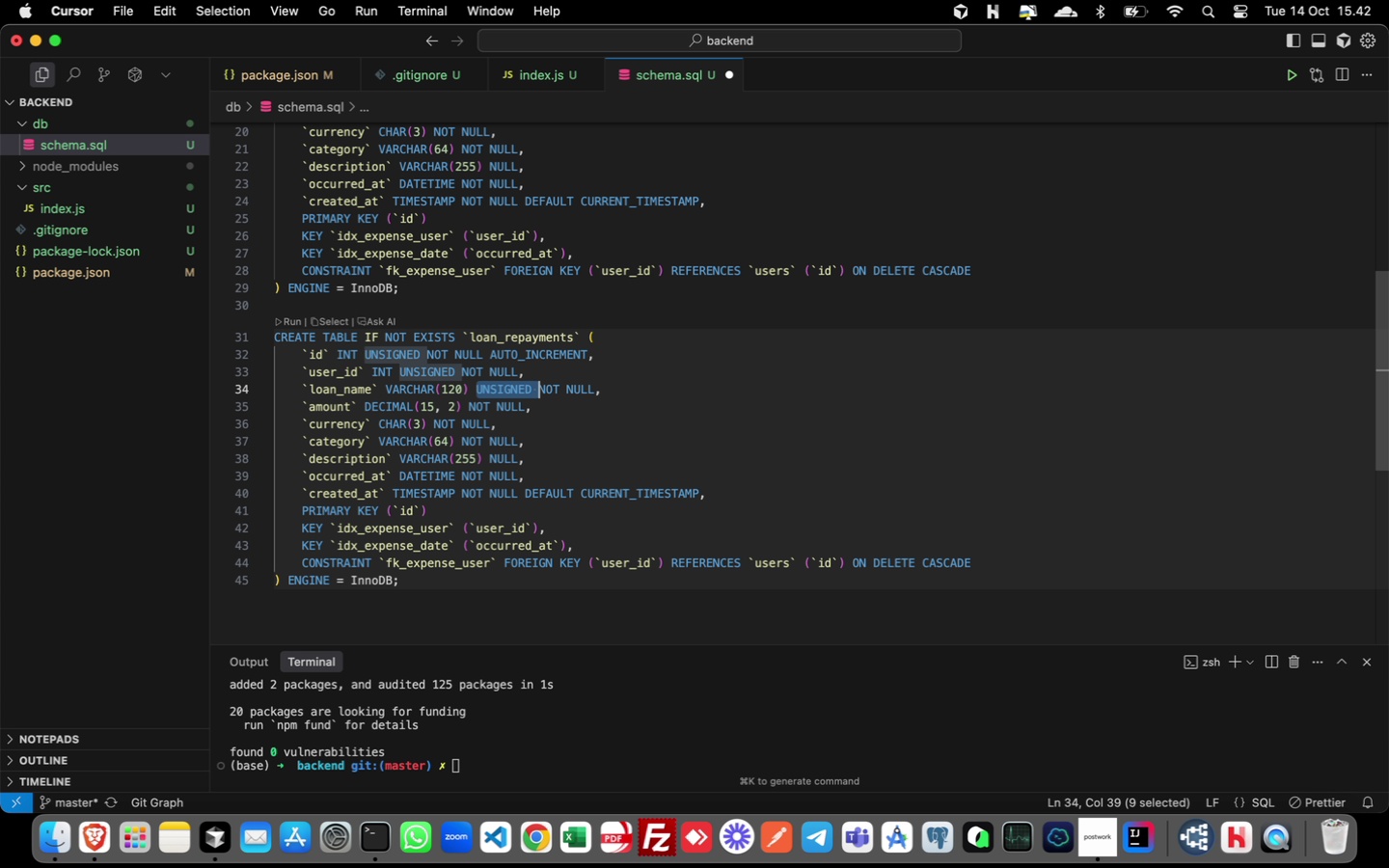 
key(Shift+ArrowRight)
 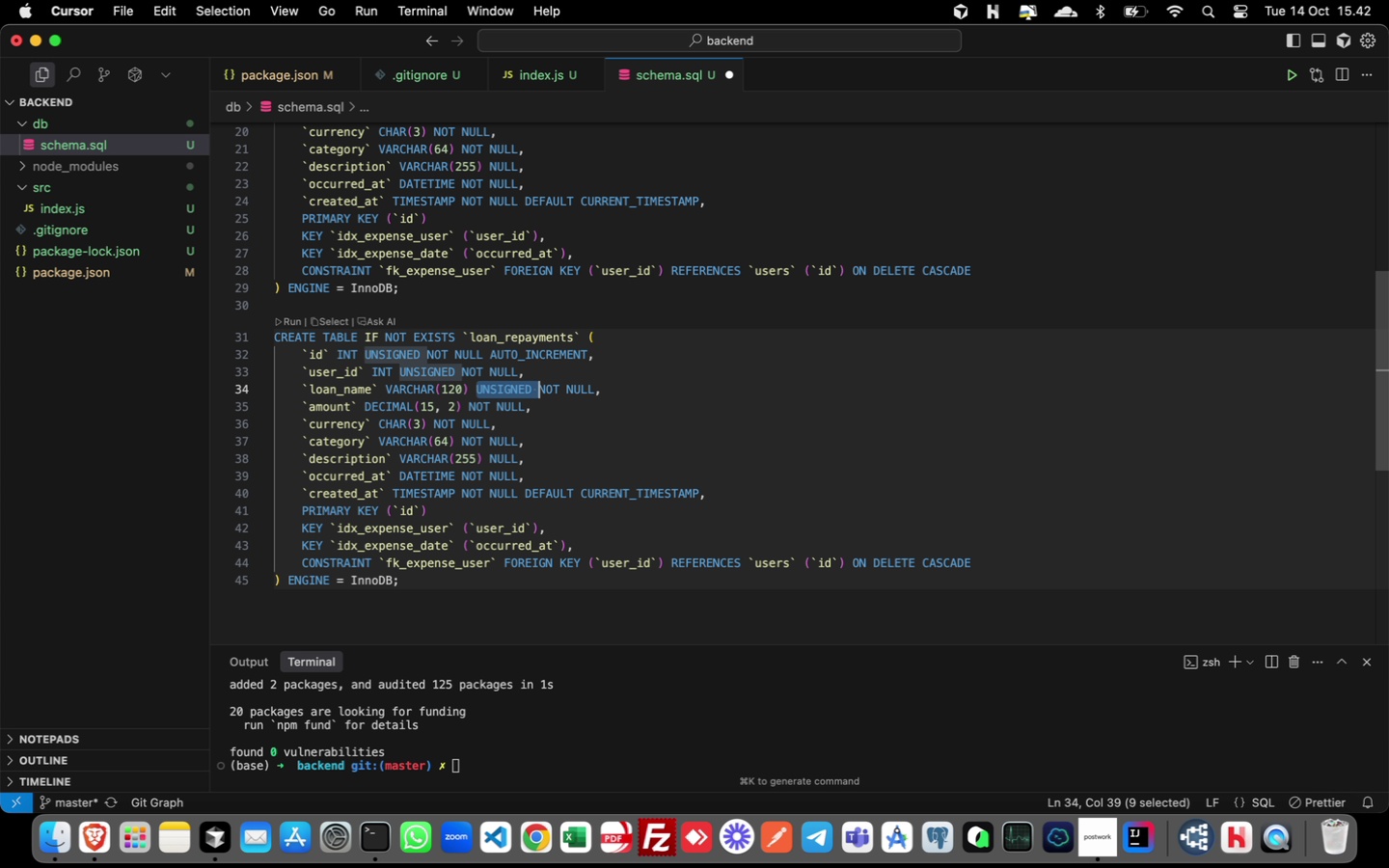 
key(Shift+ArrowRight)
 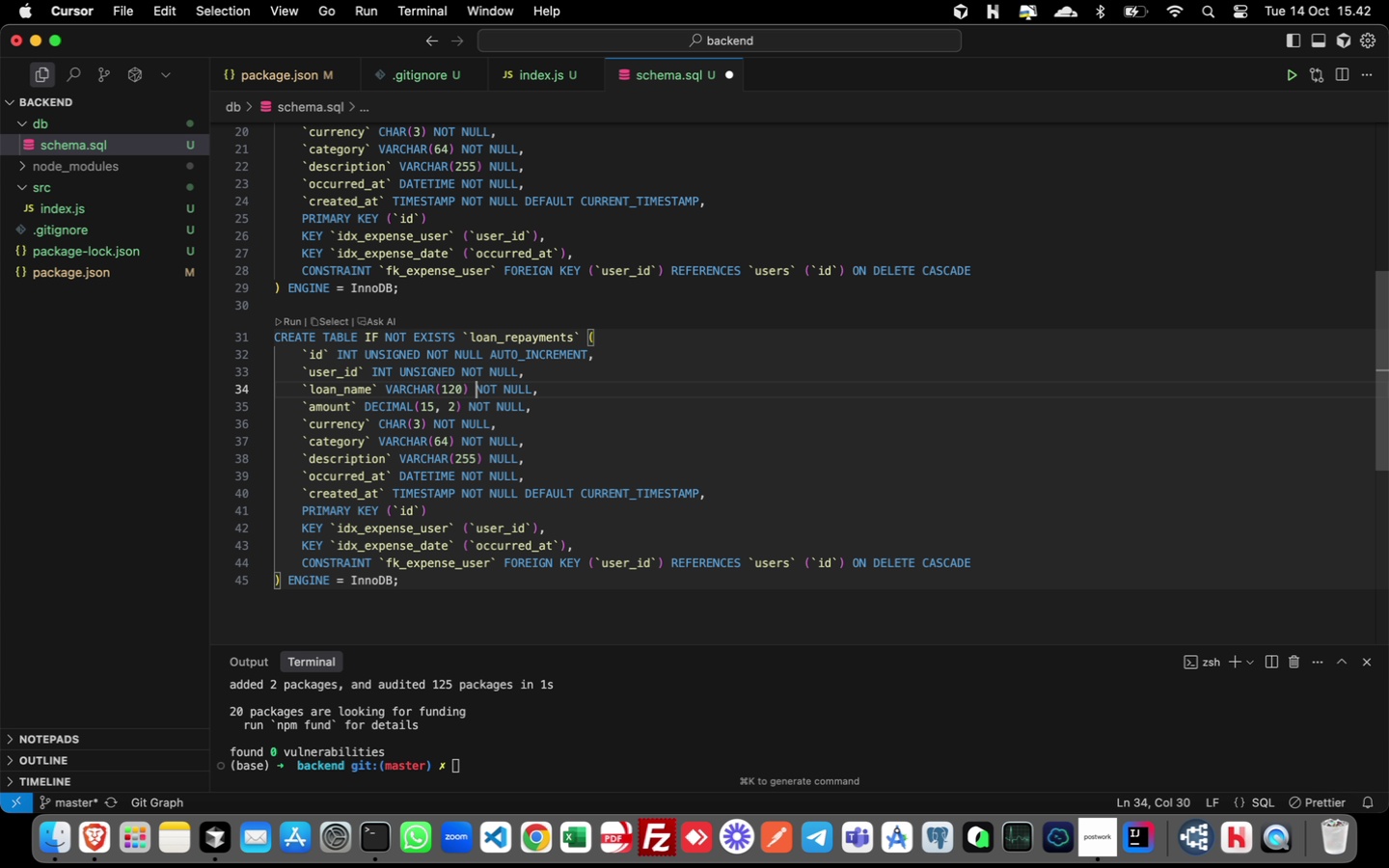 
key(Backspace)
 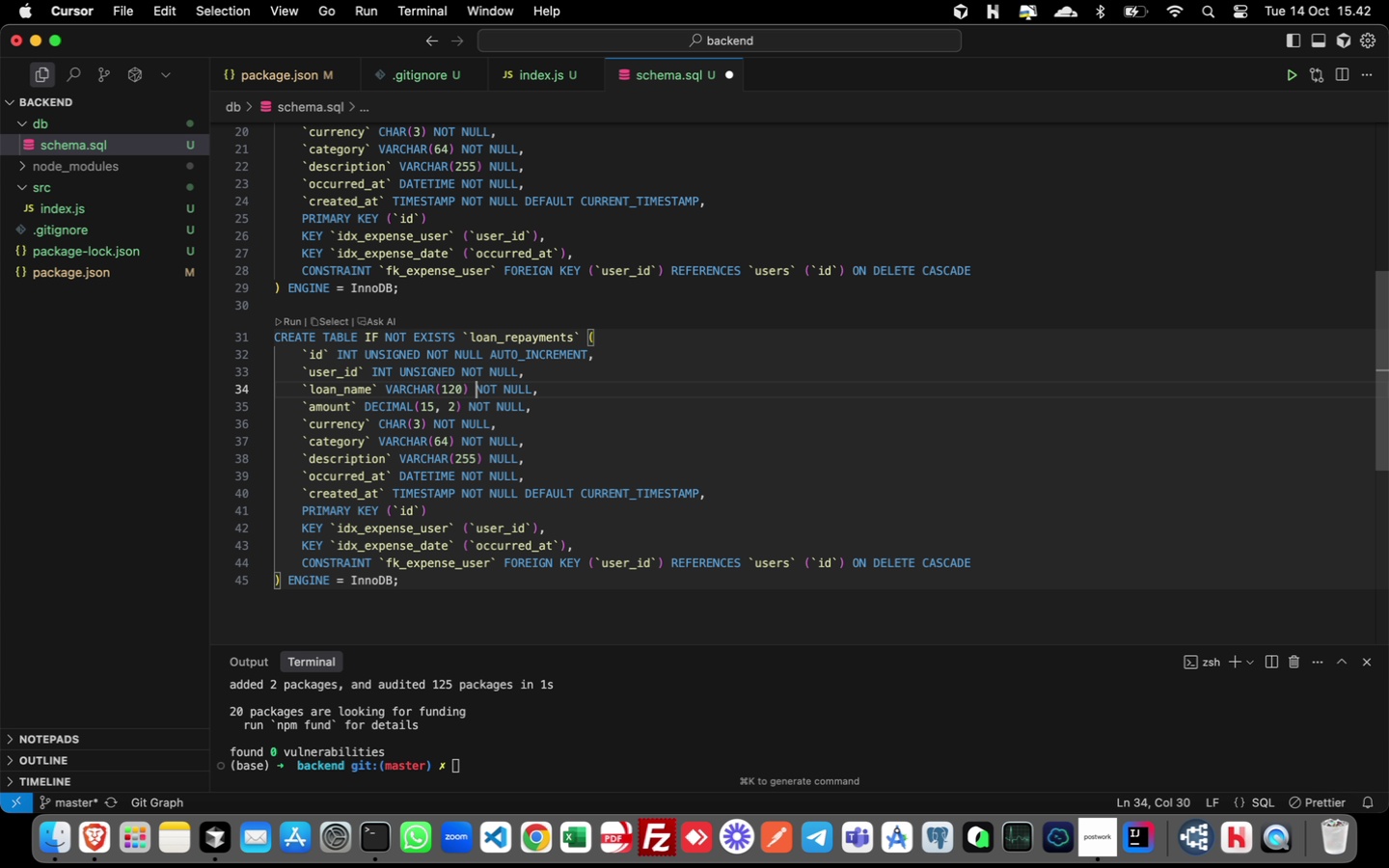 
key(ArrowDown)
 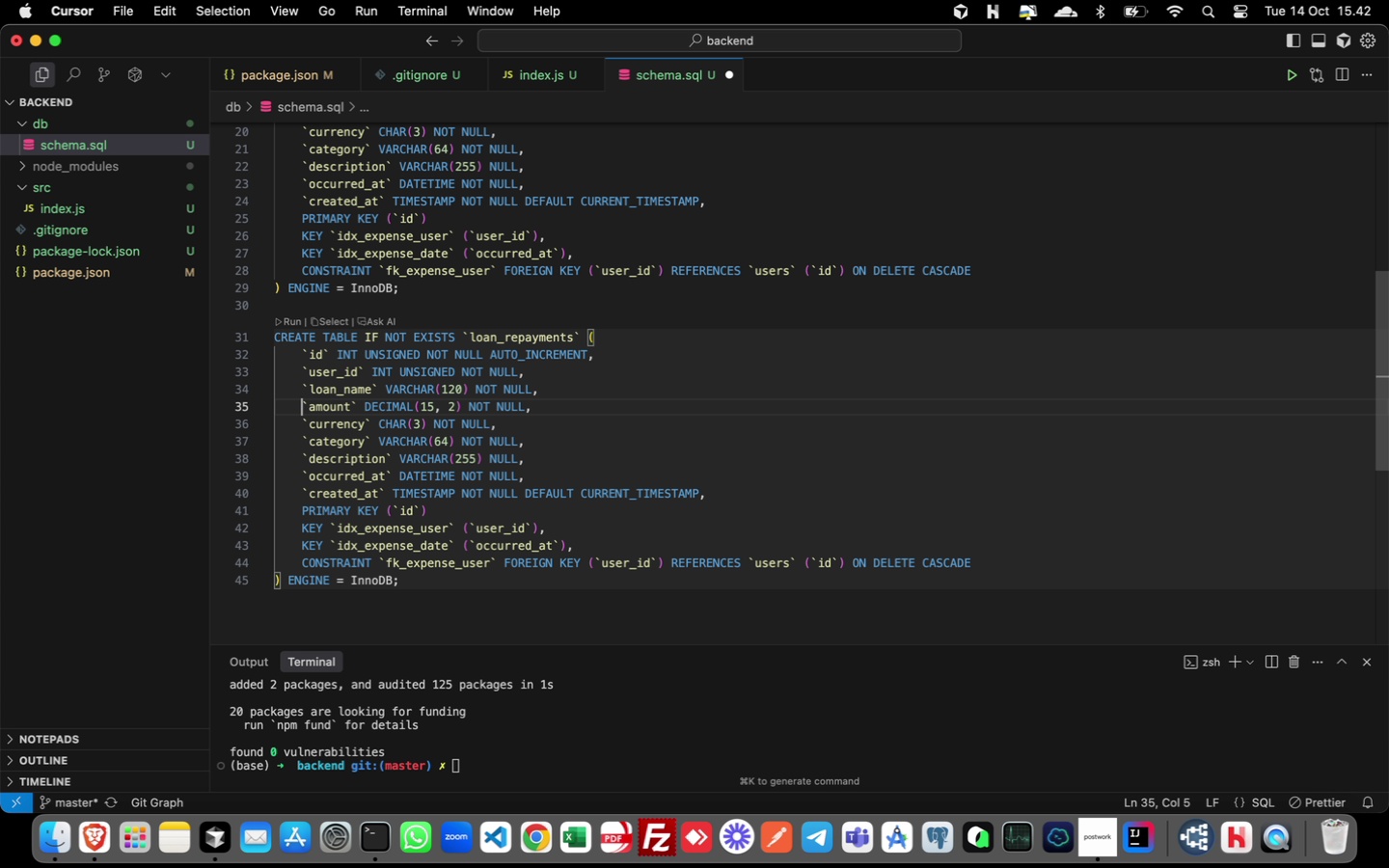 
key(Meta+ArrowLeft)
 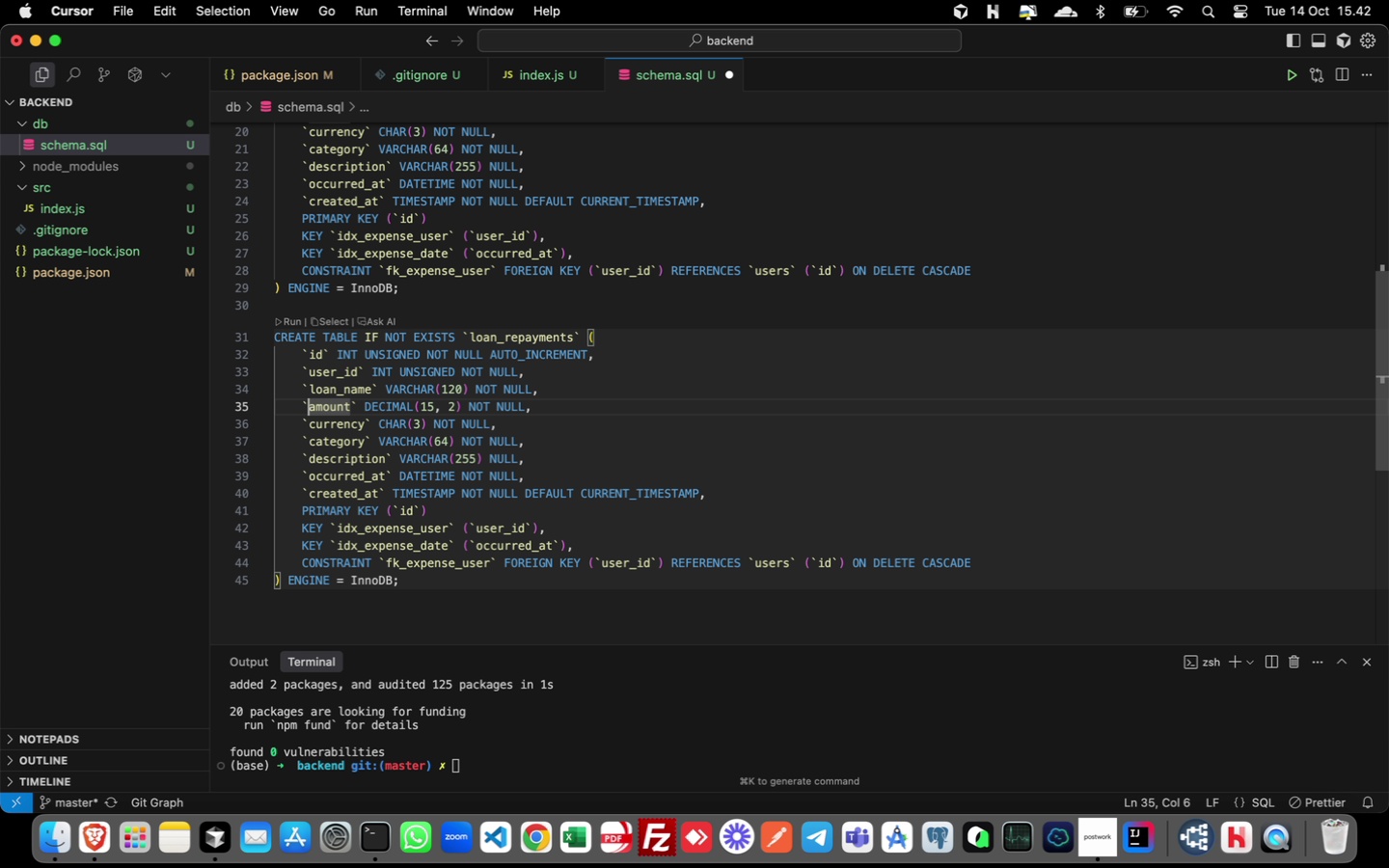 
key(ArrowRight)
 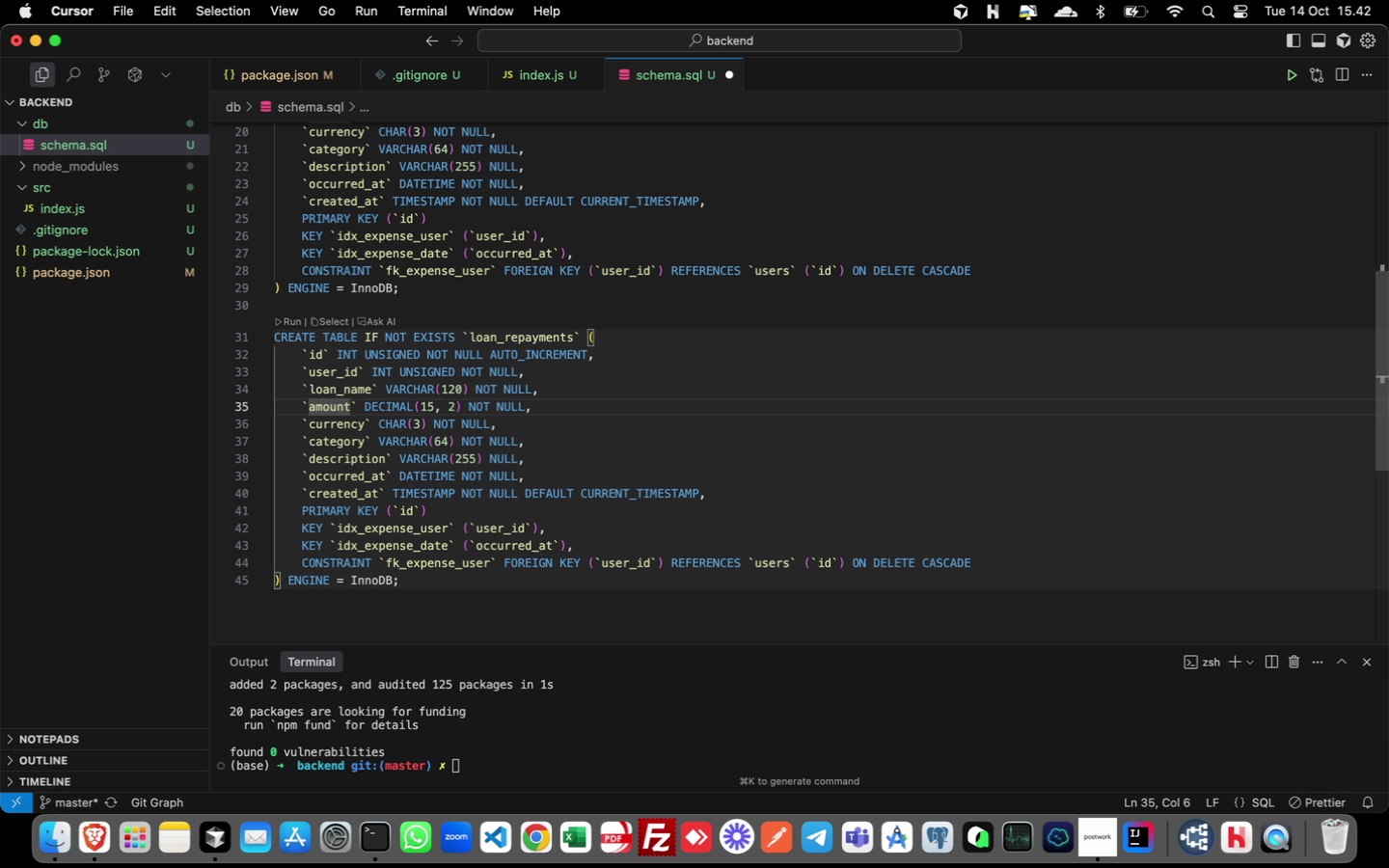 
key(ArrowUp)
 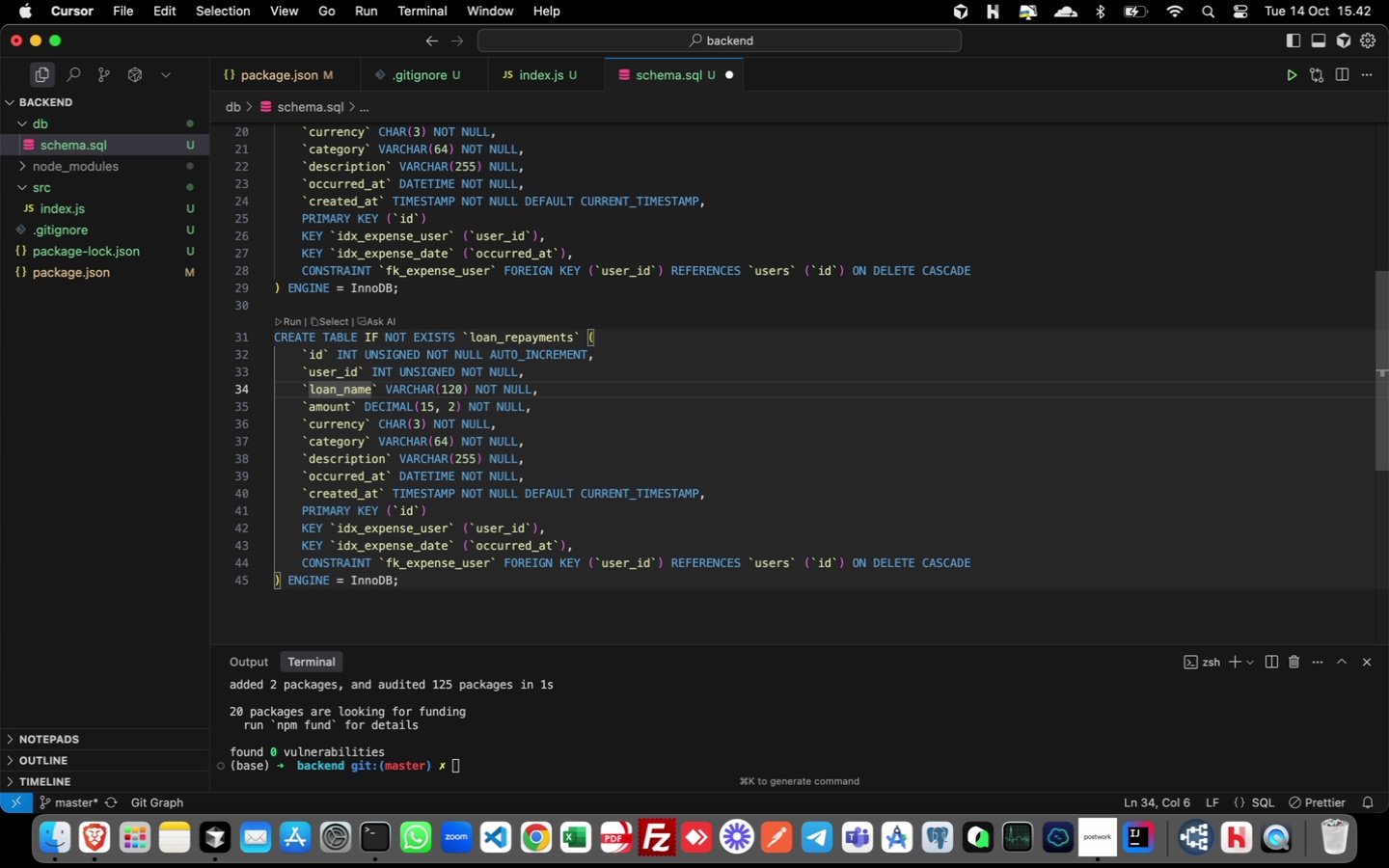 
key(Alt+Shift+ArrowDown)
 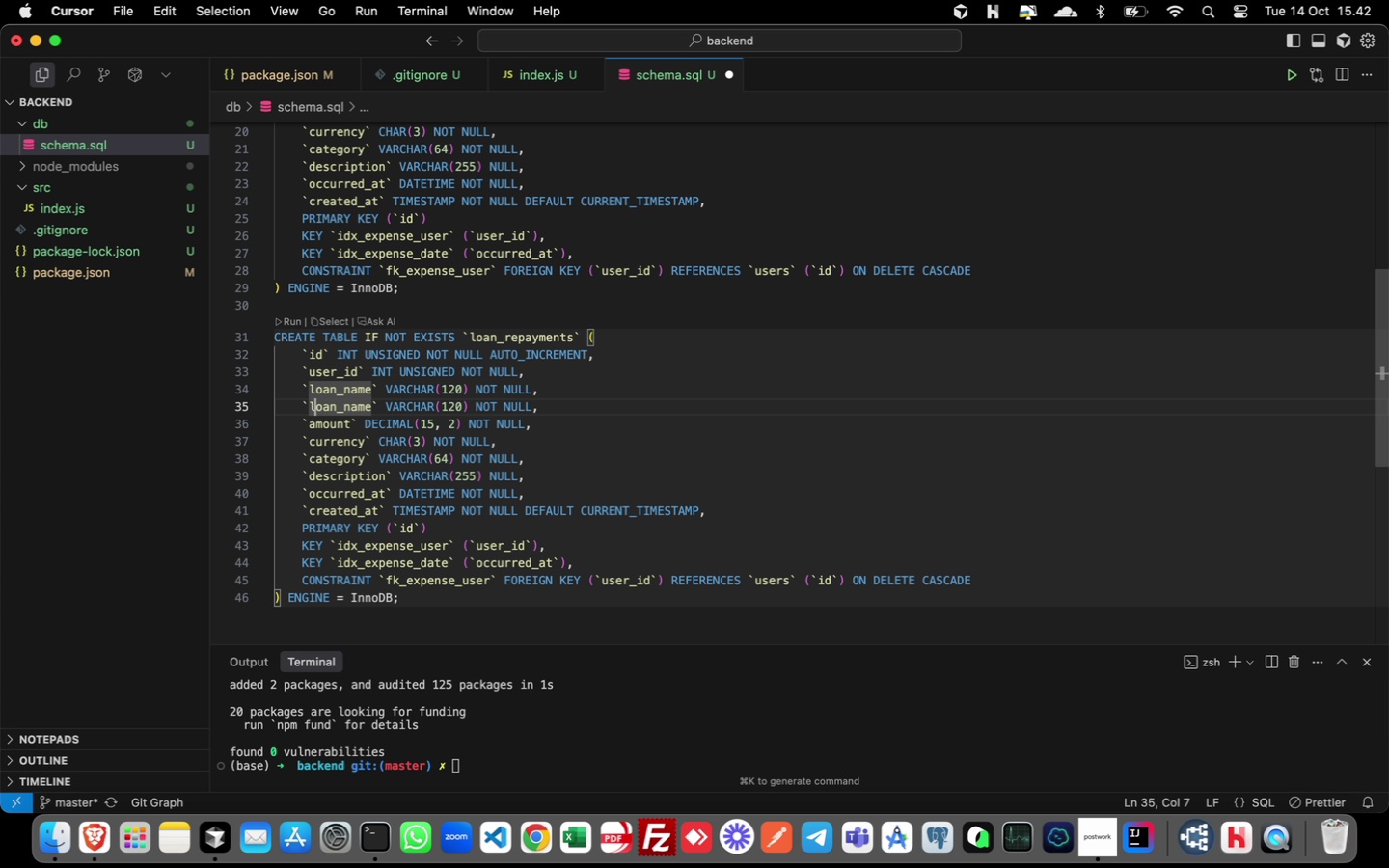 
key(ArrowRight)
 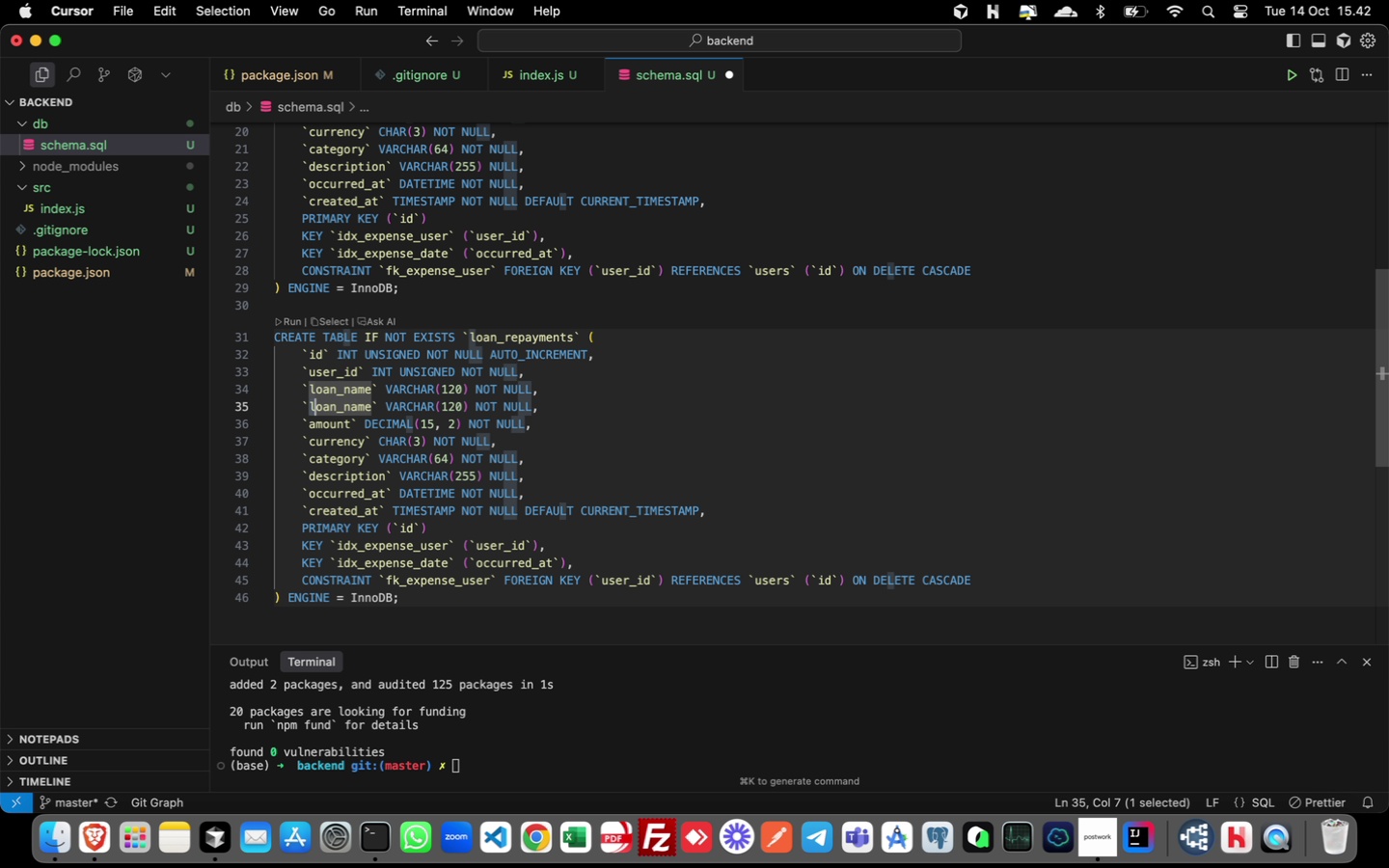 
key(ArrowLeft)
 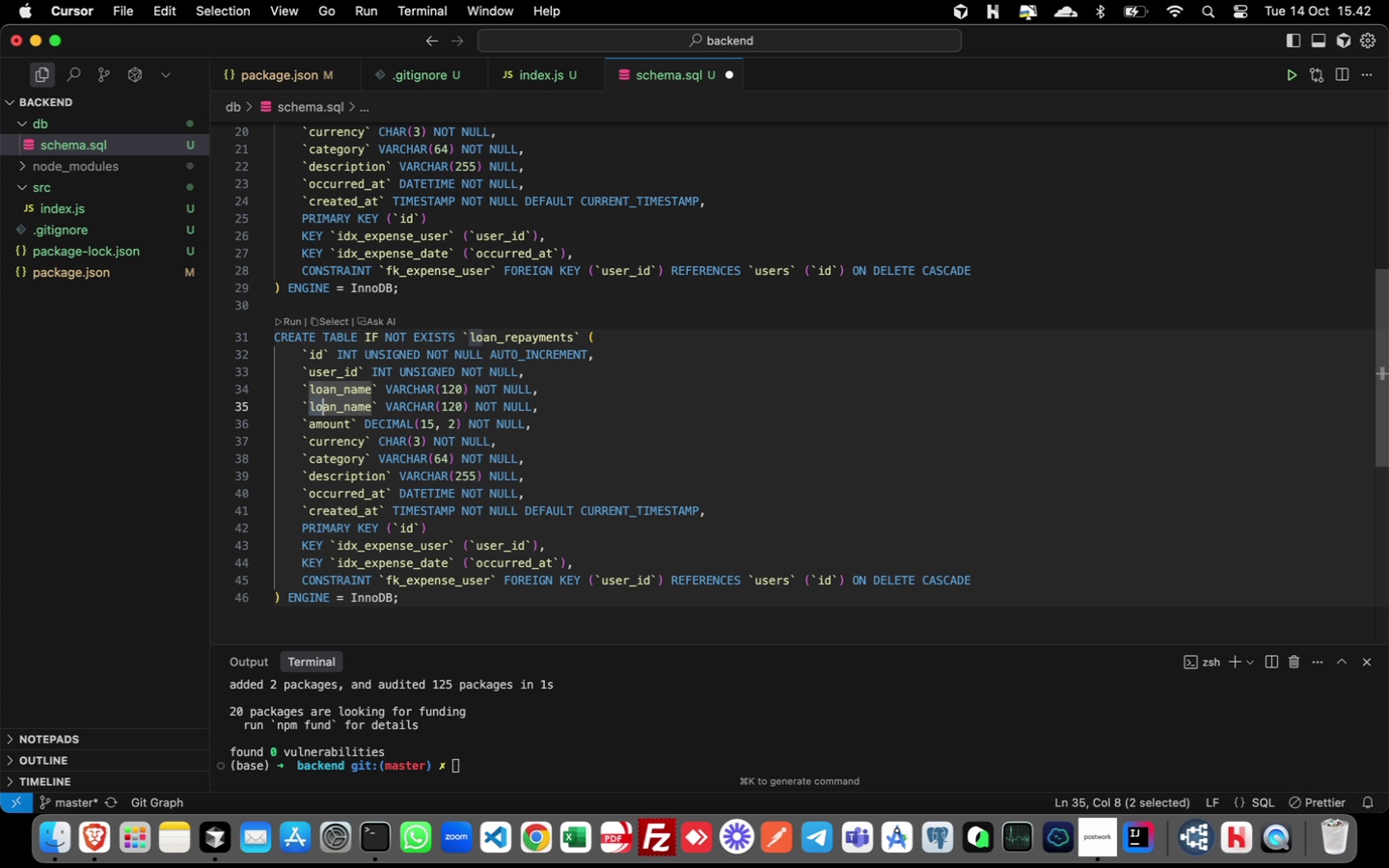 
key(Shift+ArrowRight)
 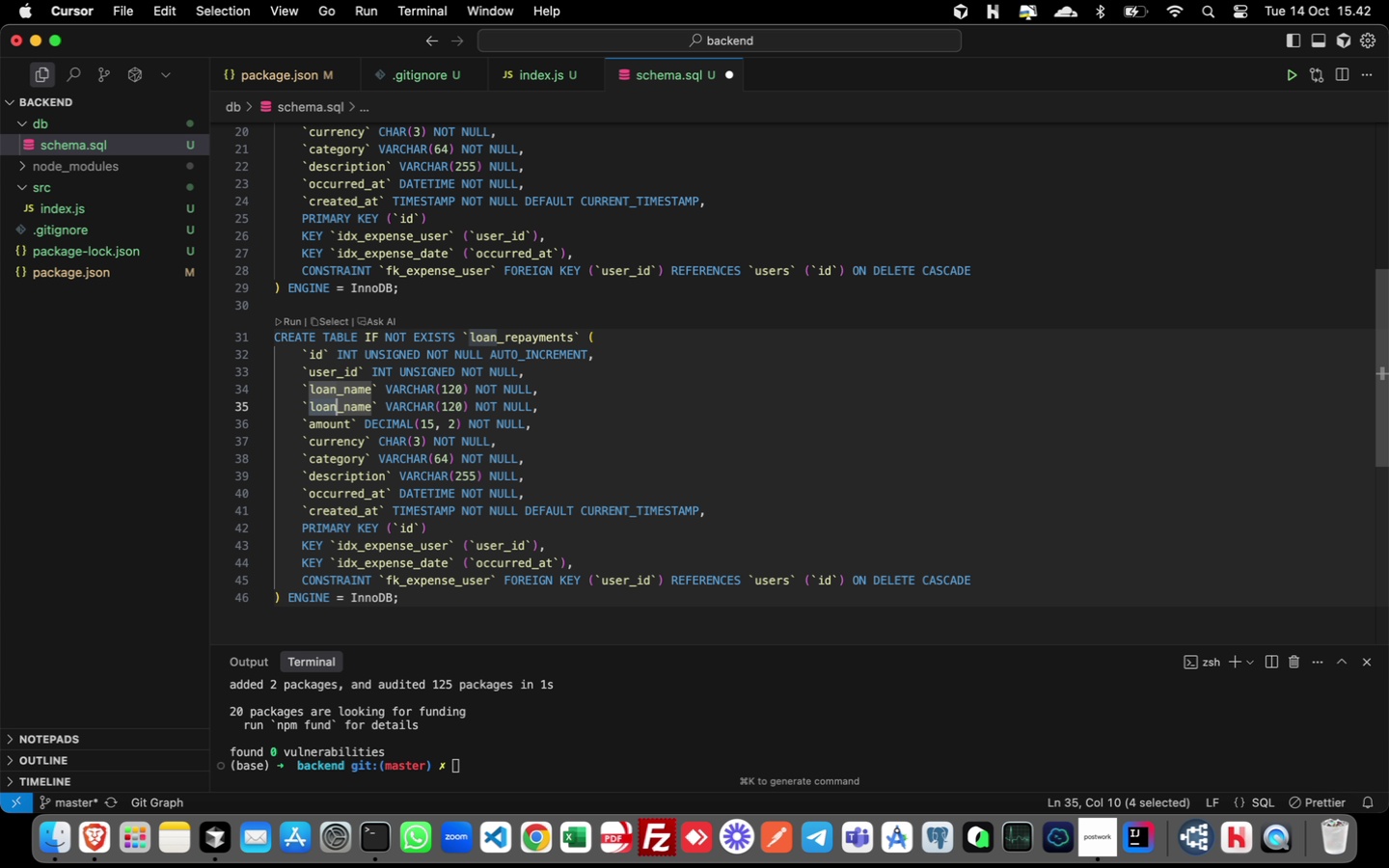 
key(Shift+ArrowRight)
 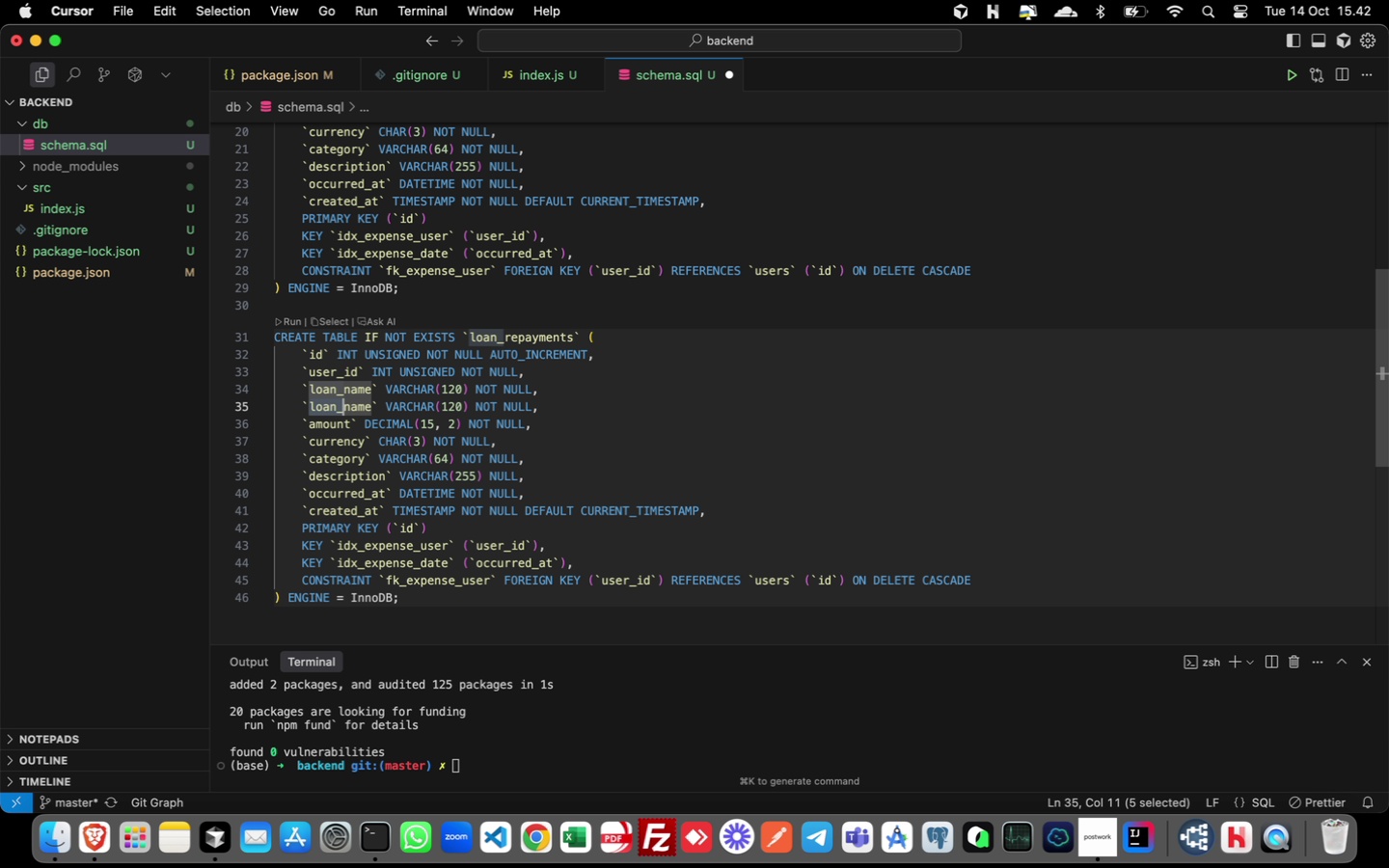 
key(Shift+ArrowRight)
 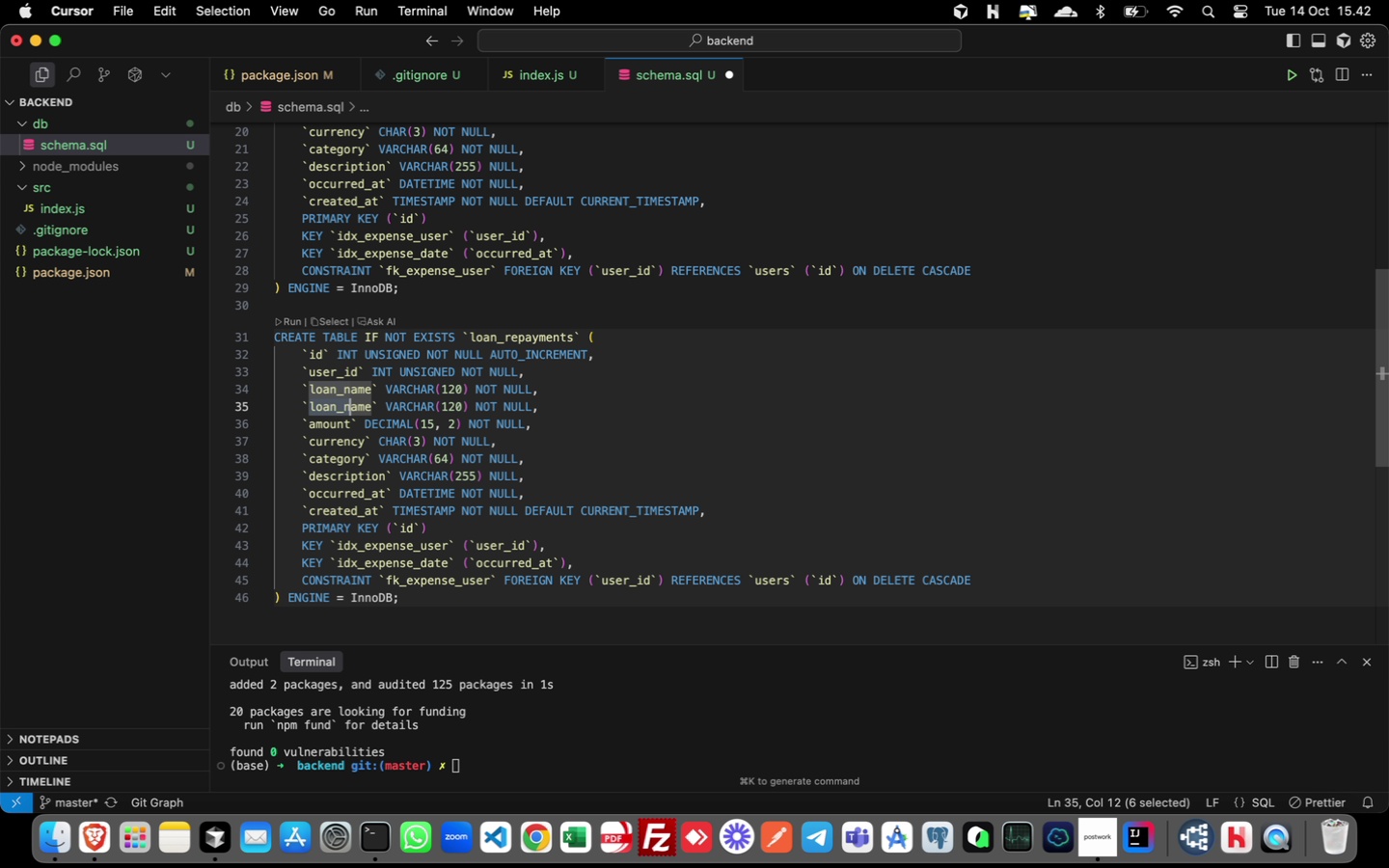 
key(Shift+ArrowRight)
 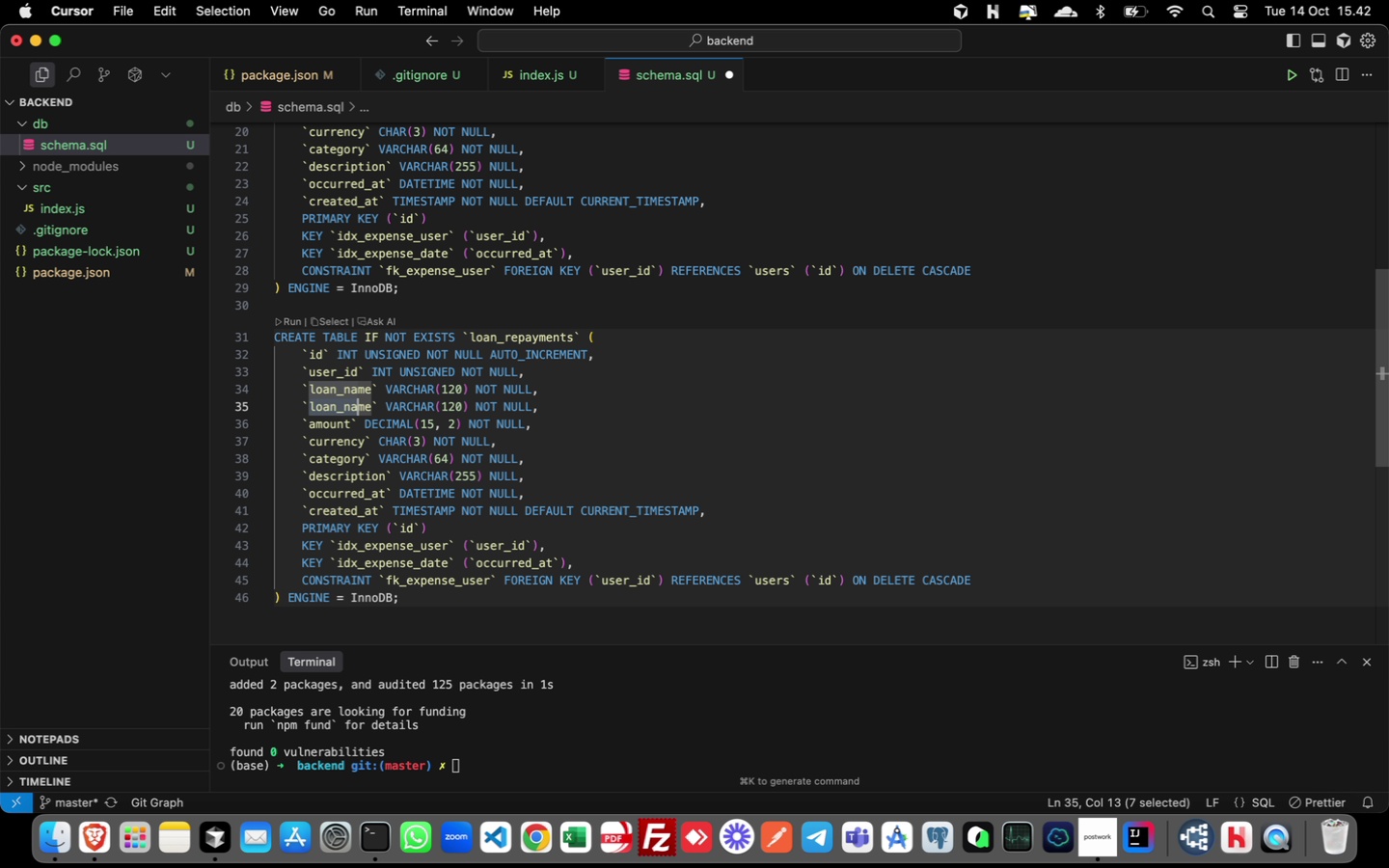 
key(Shift+ArrowRight)
 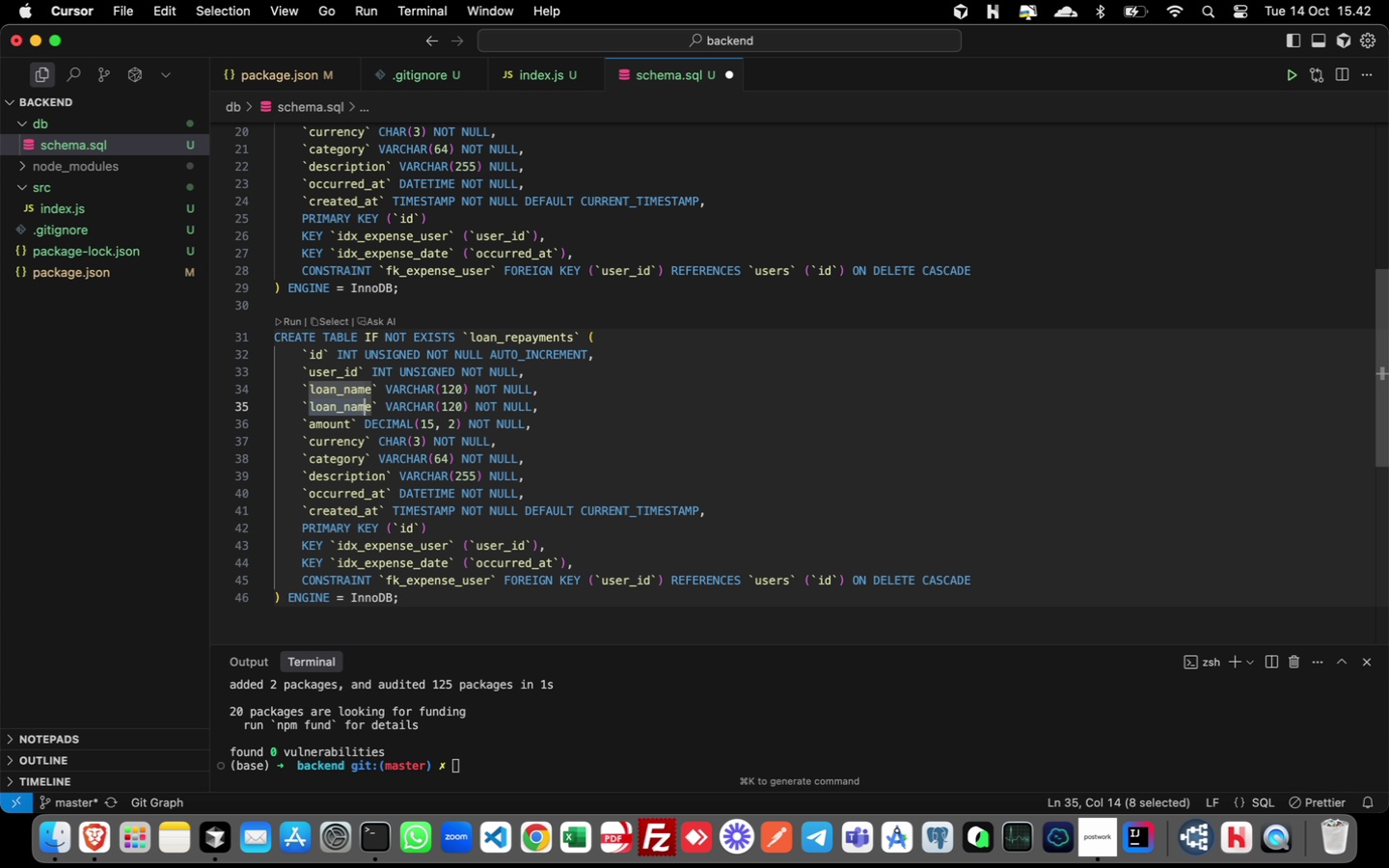 
key(Shift+ArrowRight)
 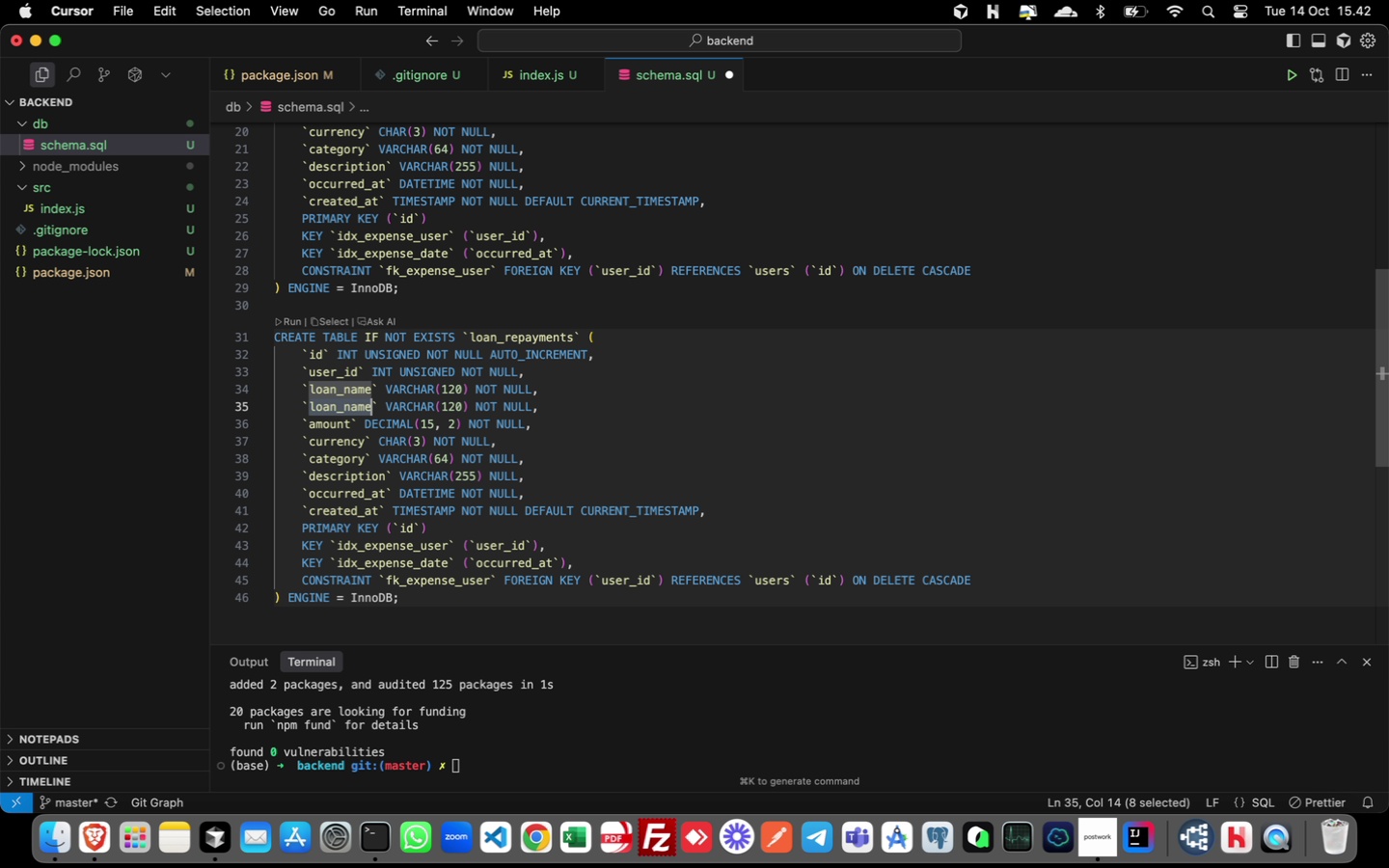 
key(Shift+ArrowRight)
 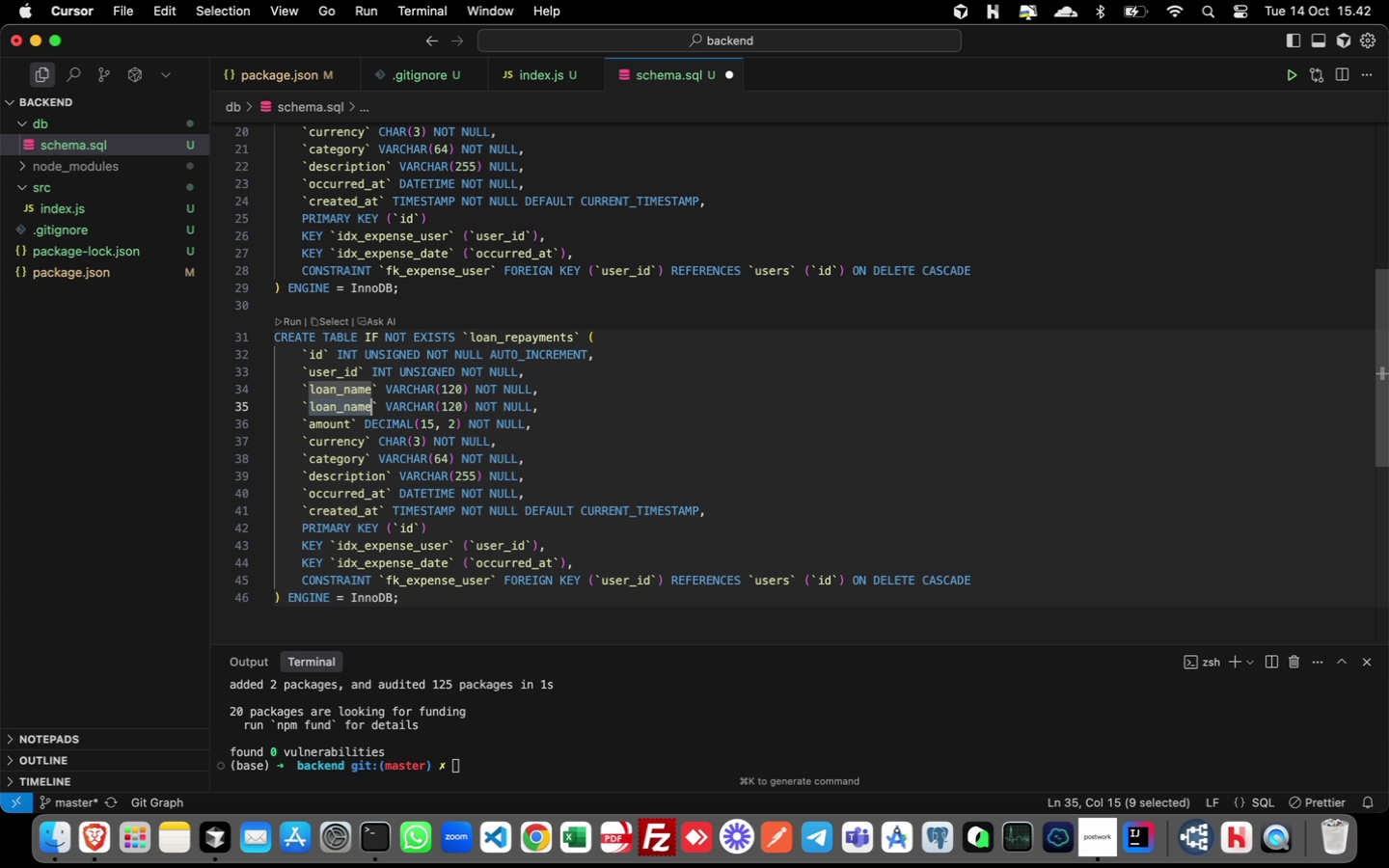 
key(Shift+ArrowRight)
 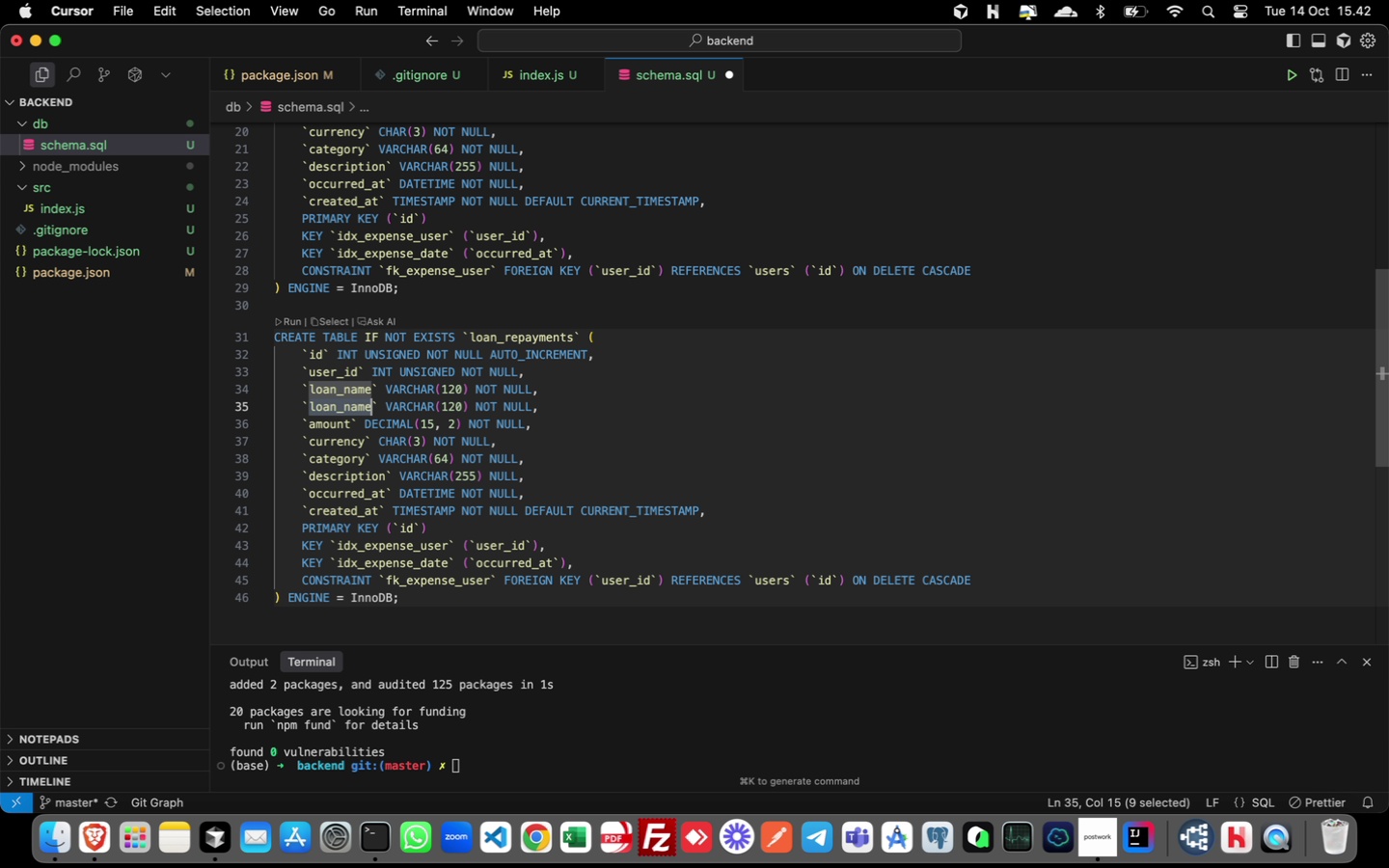 
key(Shift+ArrowRight)
 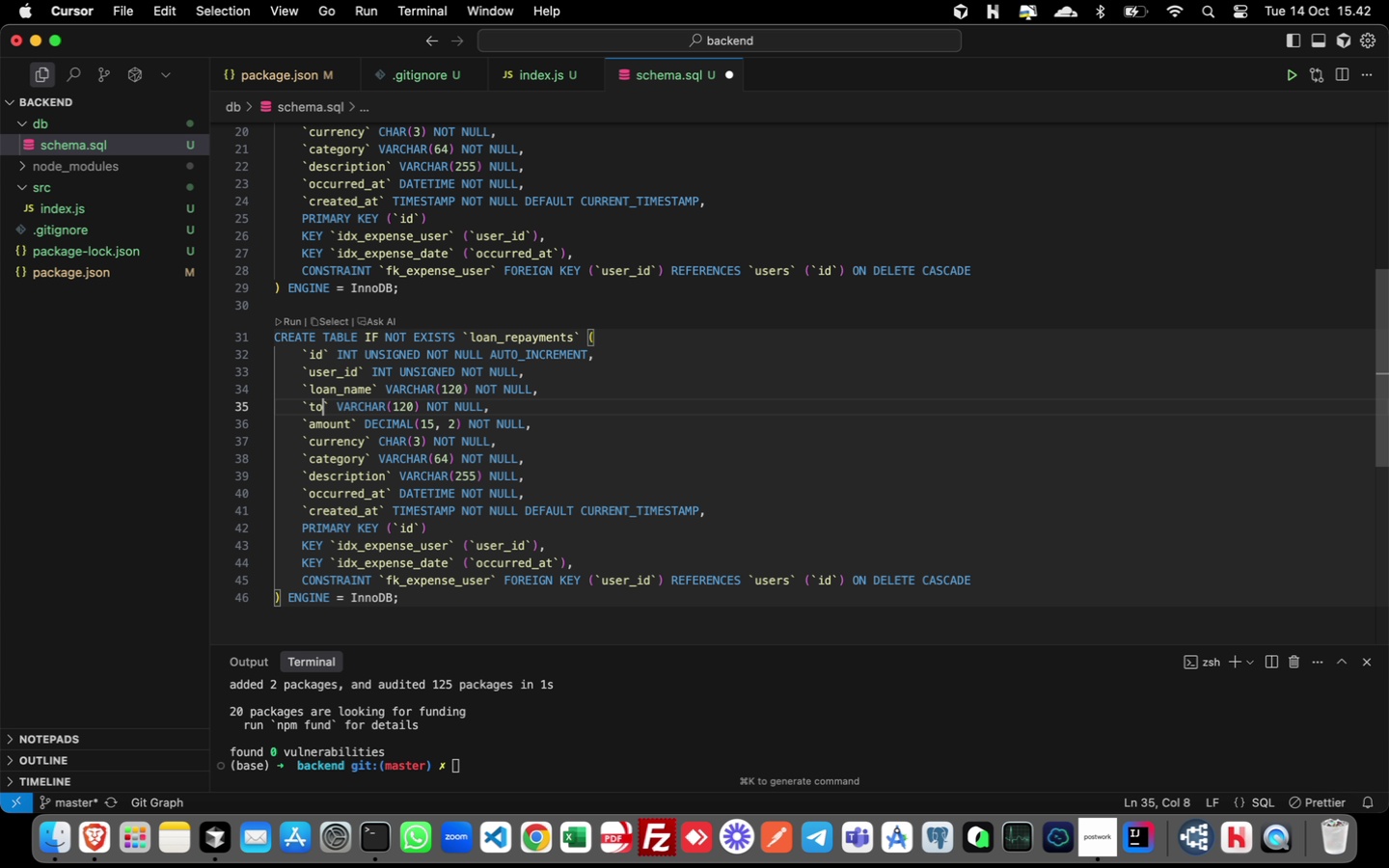 
type(toi)
key(Backspace)
type(tal_months)
 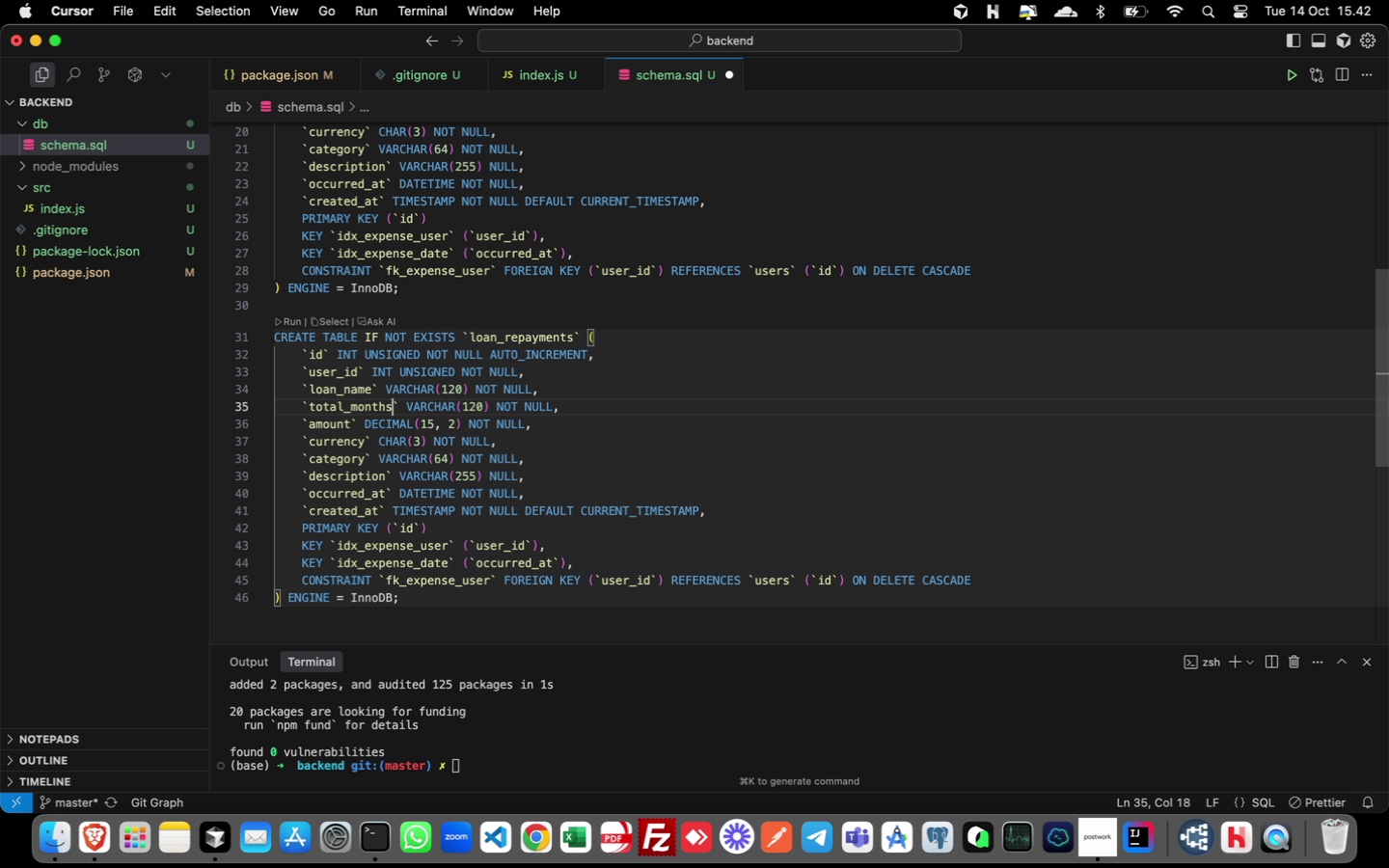 
key(ArrowRight)
 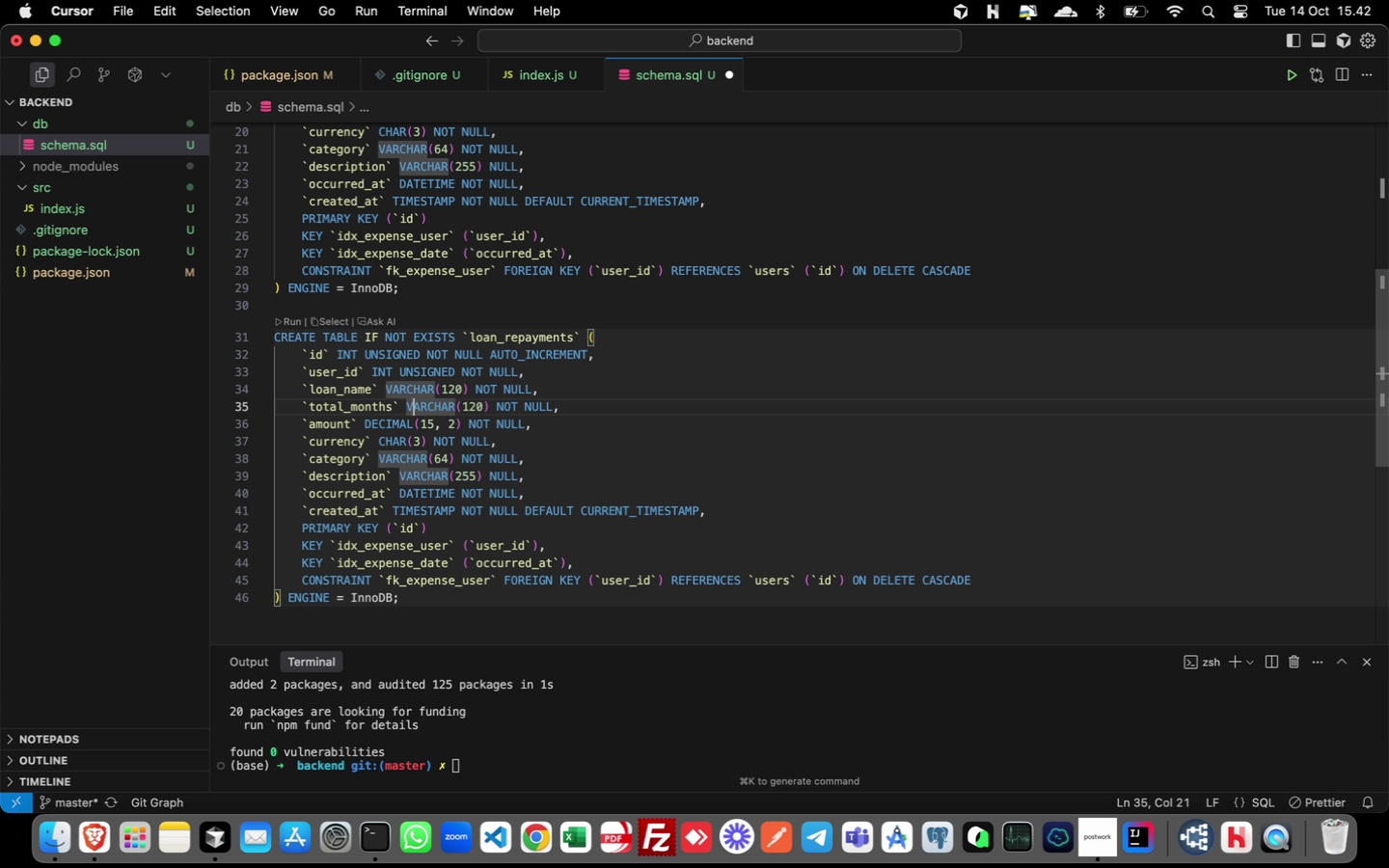 
key(ArrowRight)
 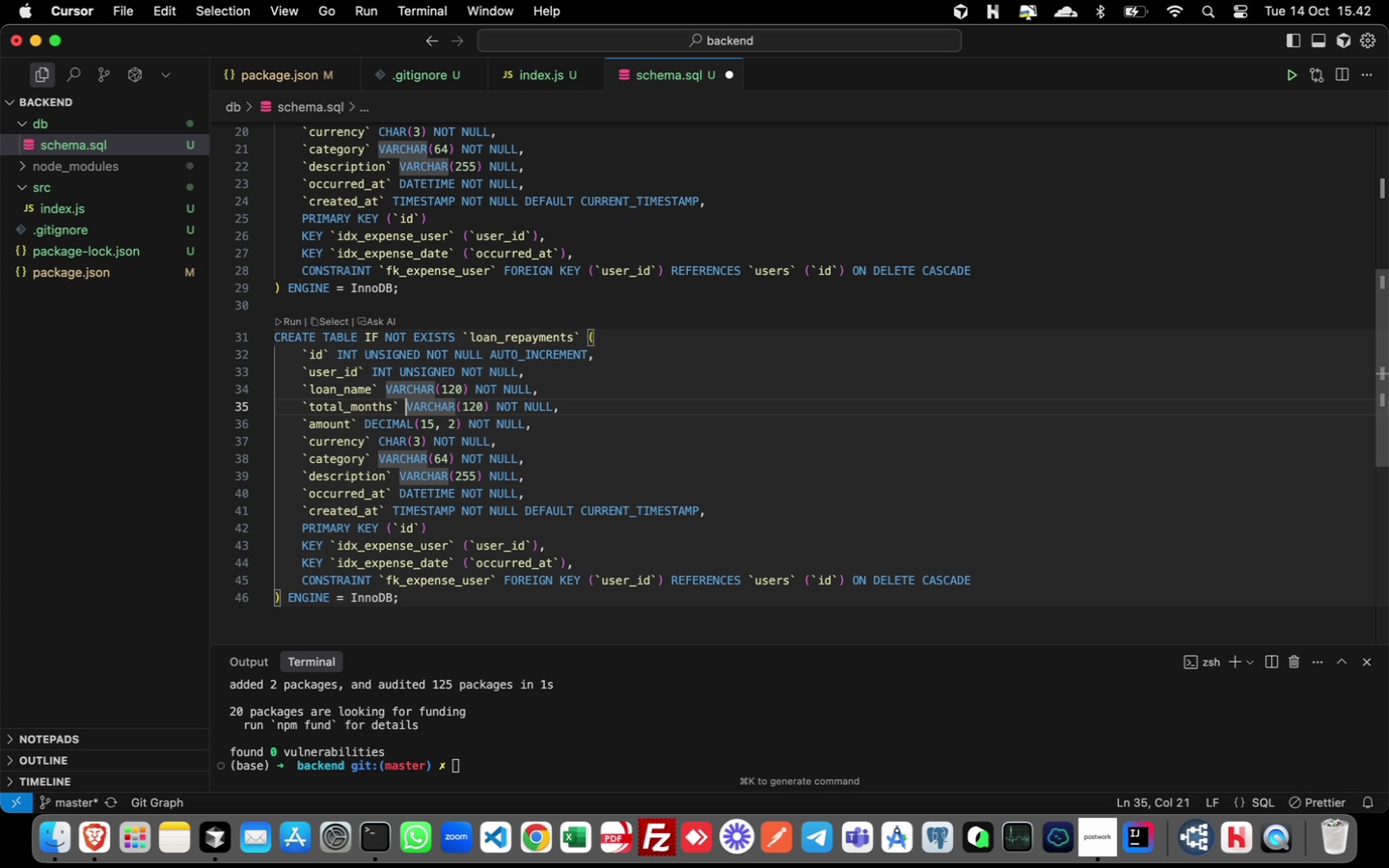 
key(ArrowRight)
 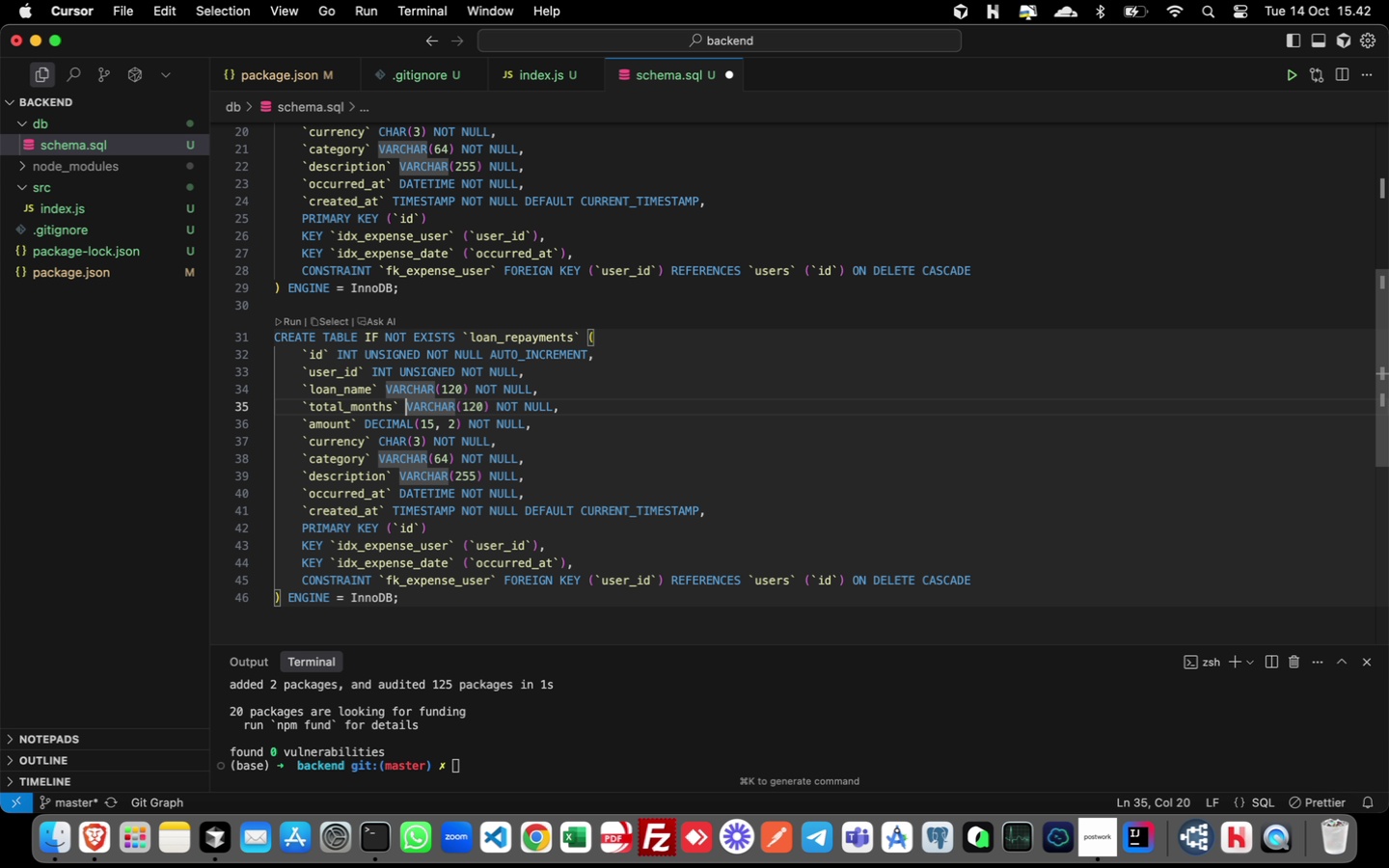 
key(ArrowLeft)
 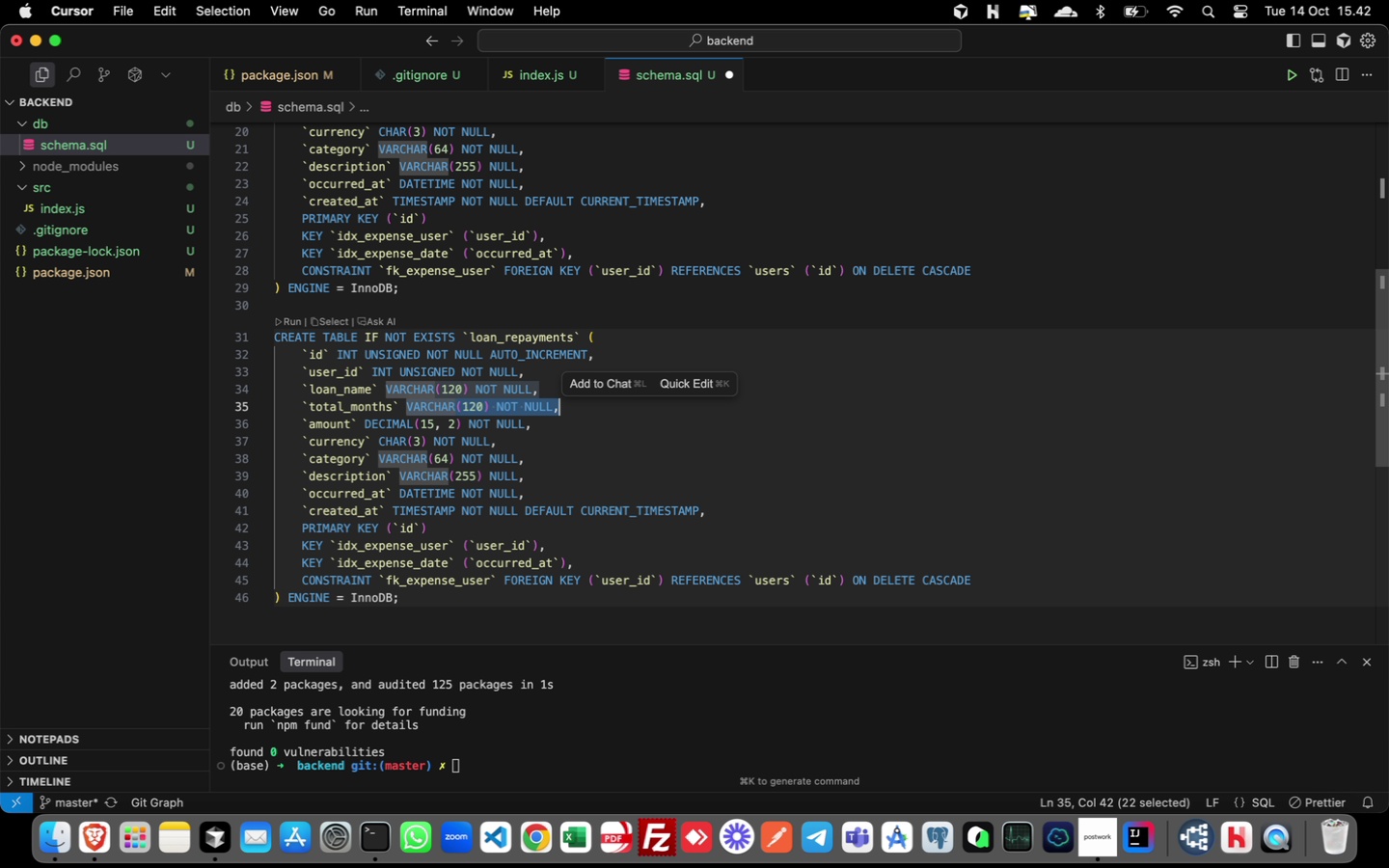 
key(Shift+ArrowRight)
 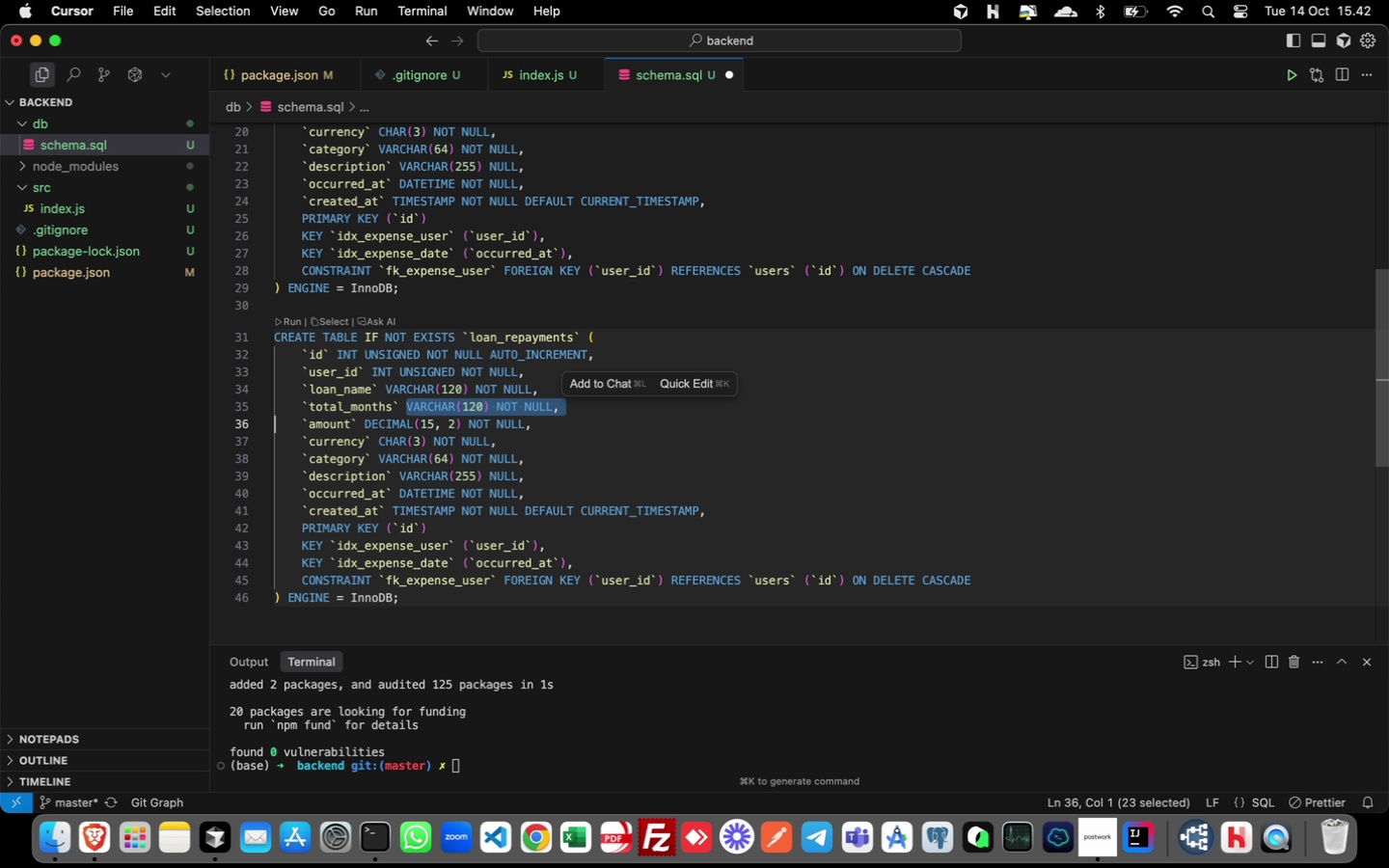 
key(Meta+Shift+CommandLeft)
 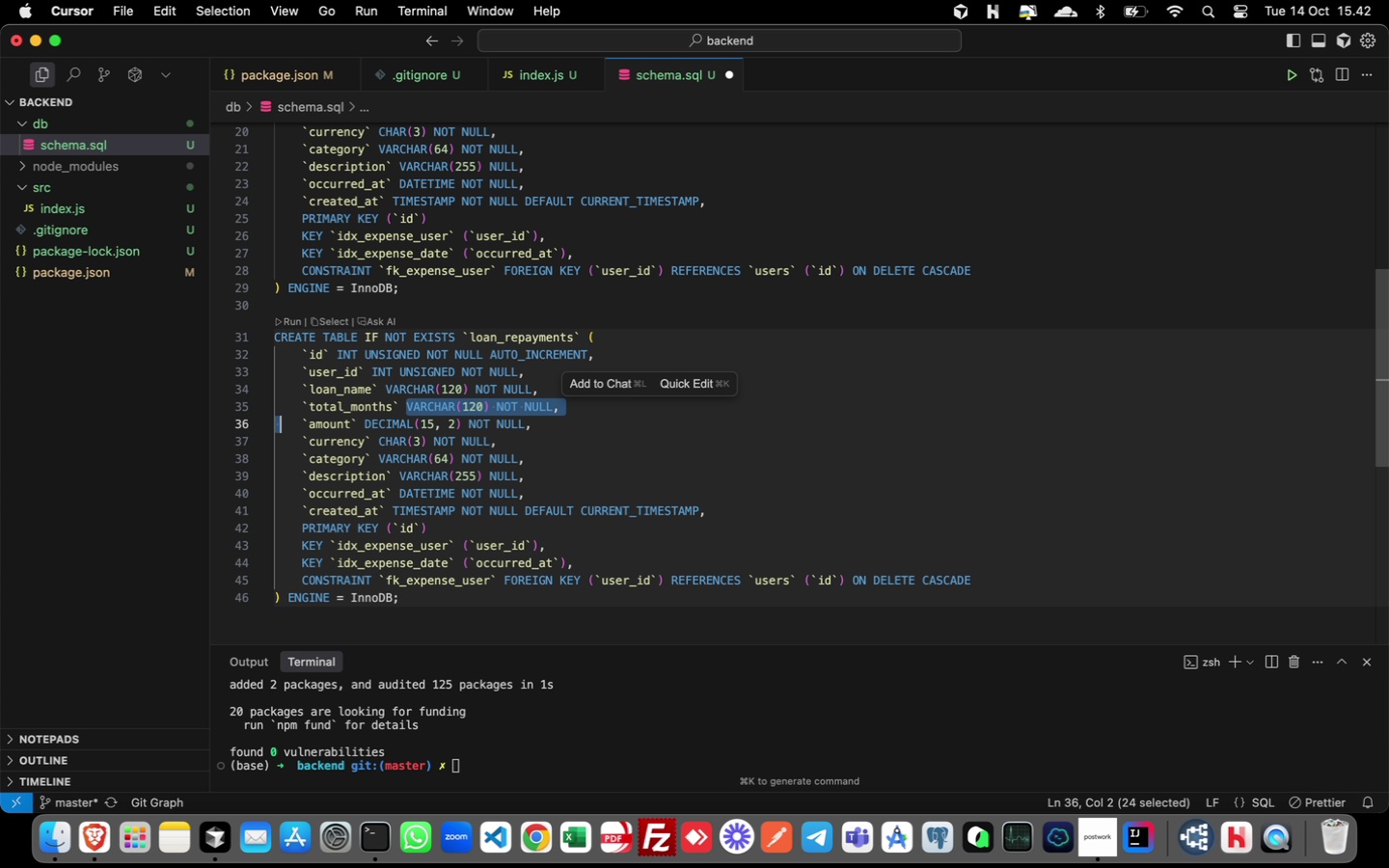 
key(Meta+Shift+ArrowRight)
 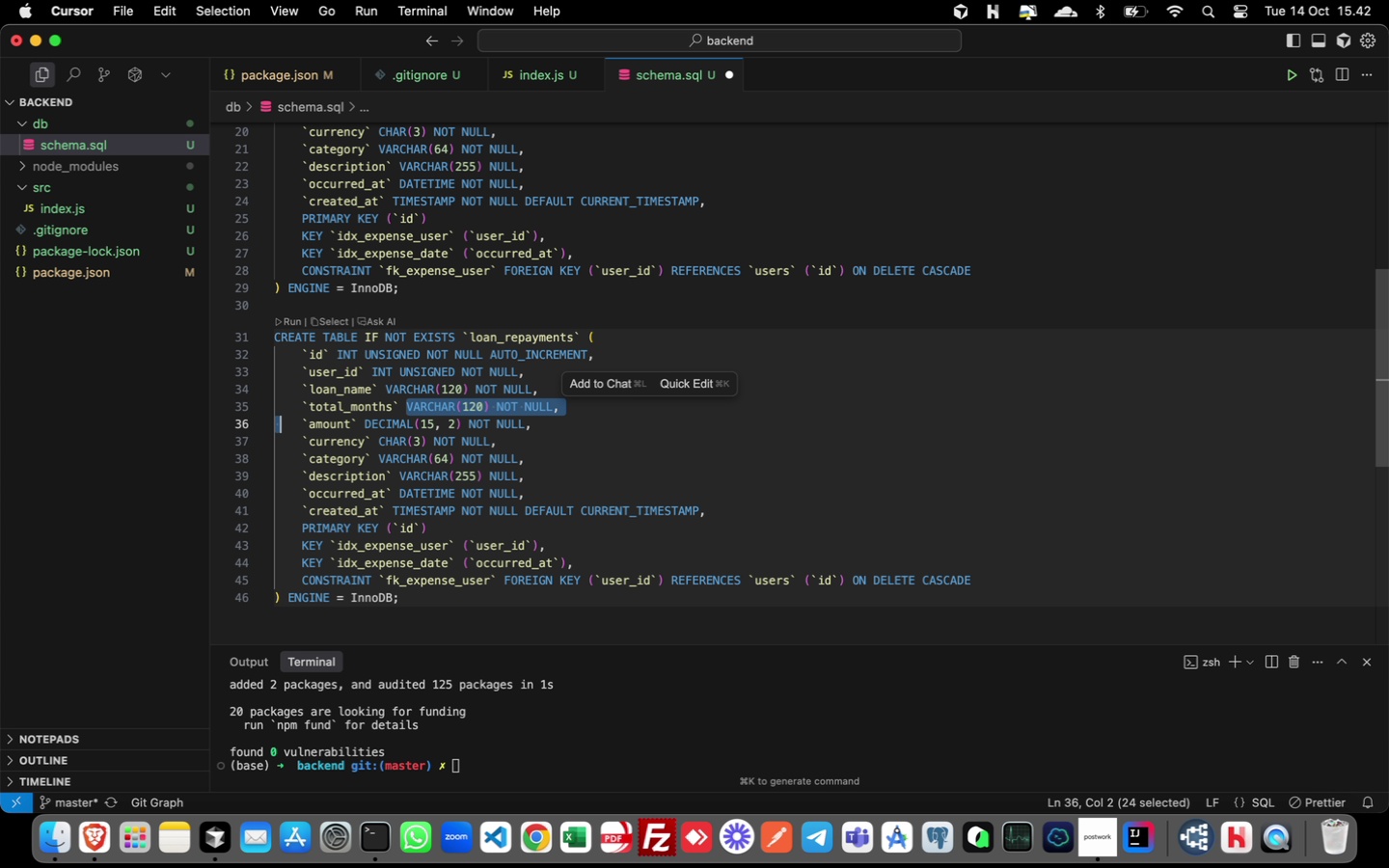 
key(Shift+ArrowRight)
 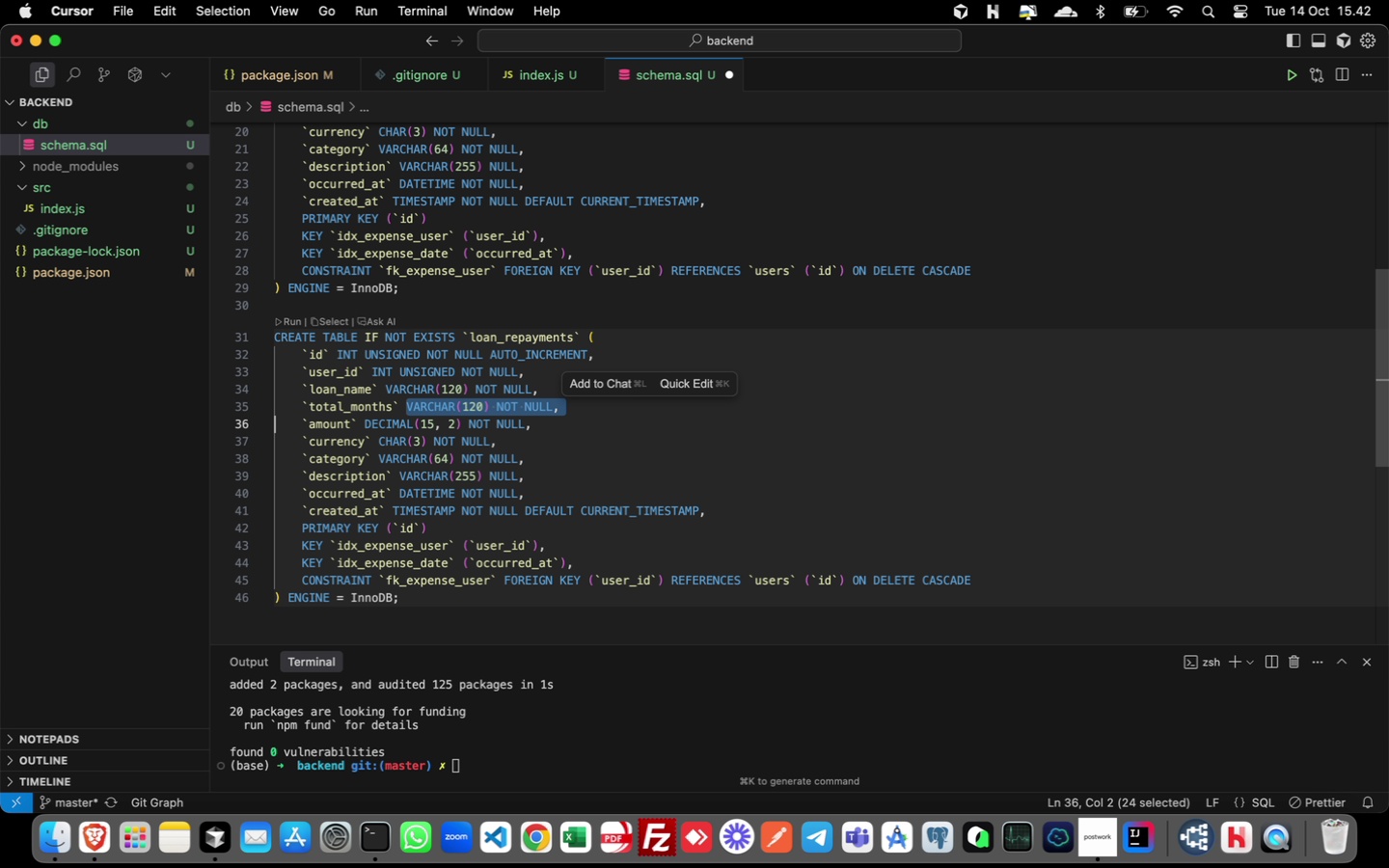 
key(Shift+ArrowRight)
 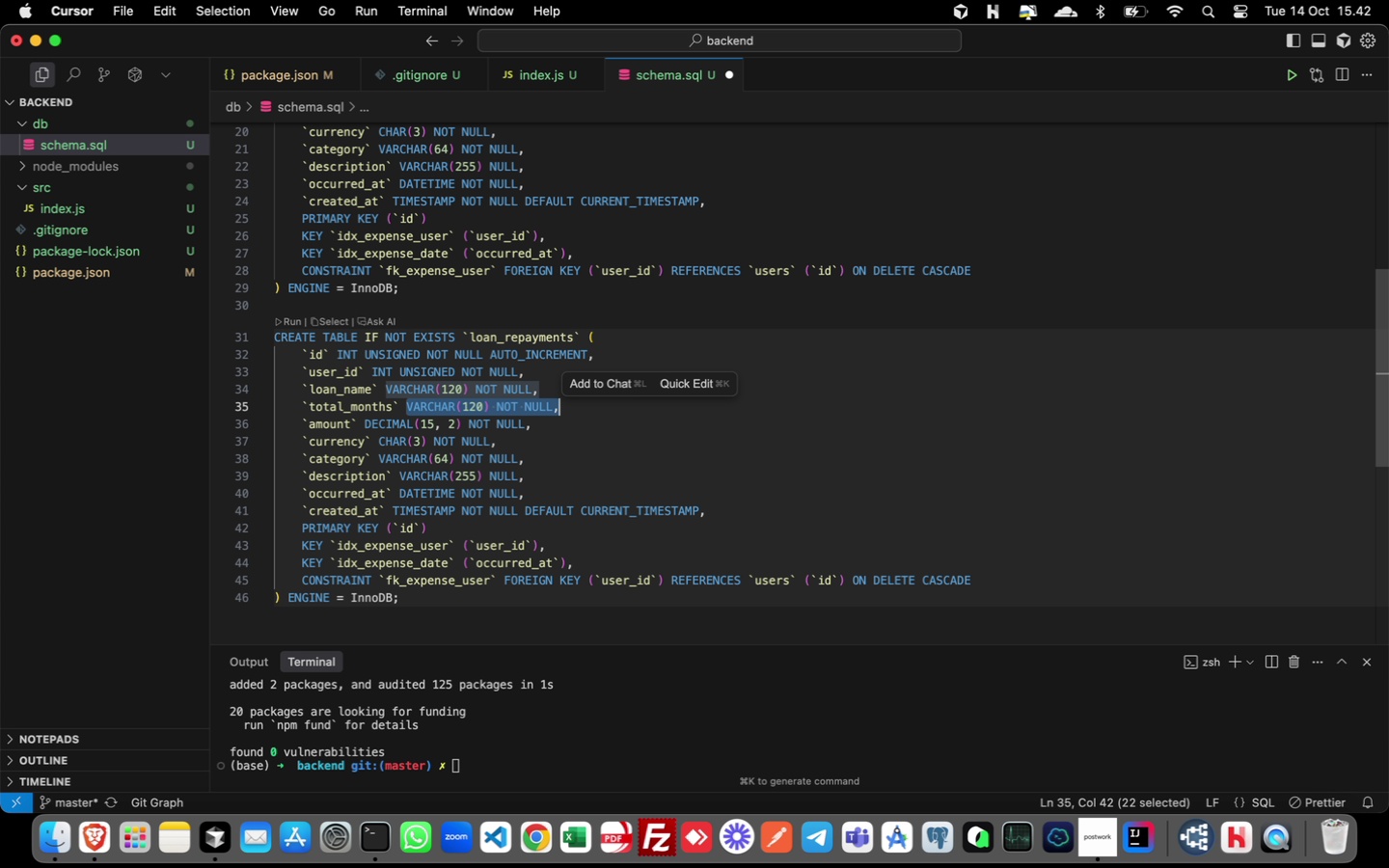 
key(Shift+ArrowLeft)
 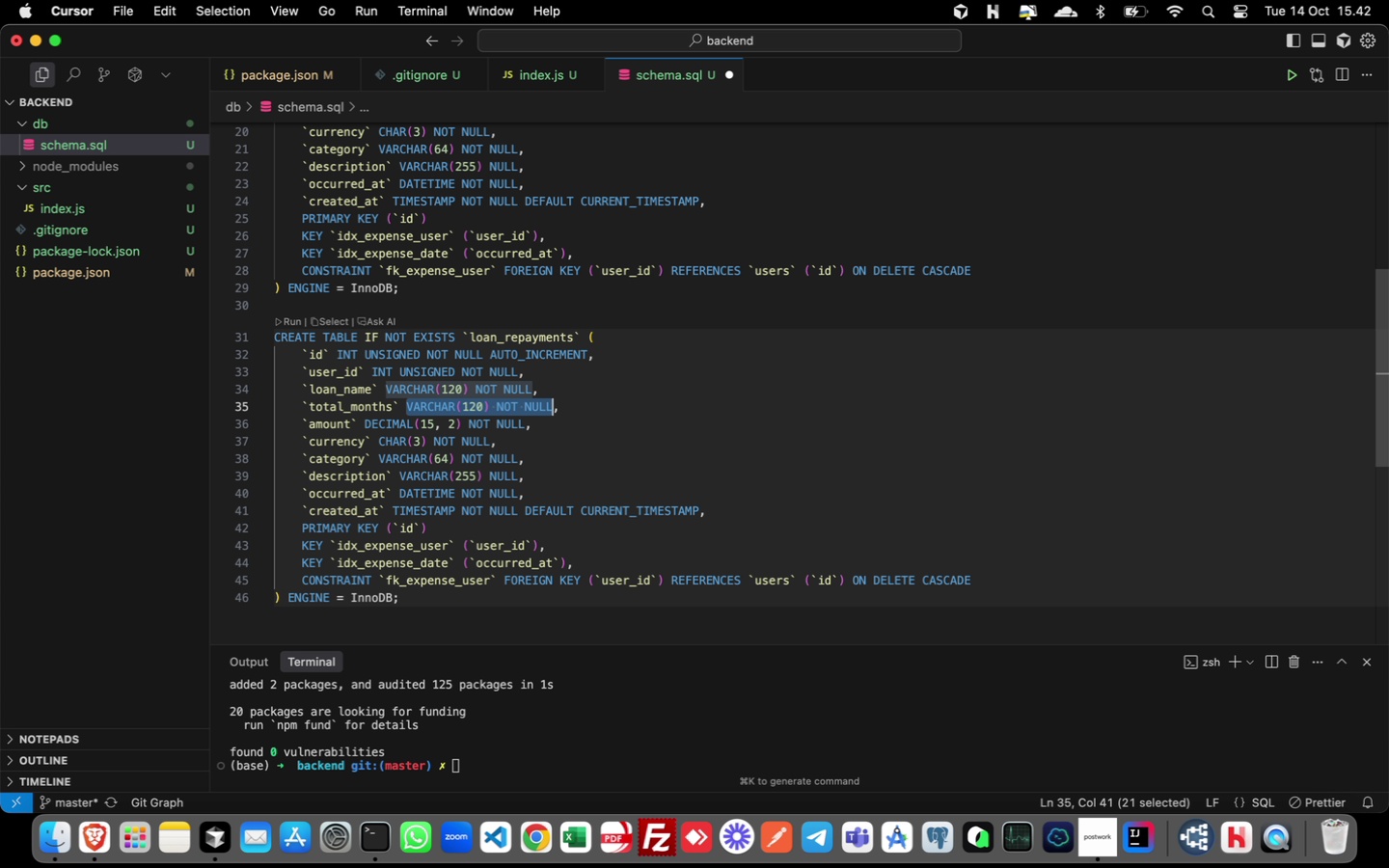 
key(Shift+ArrowLeft)
 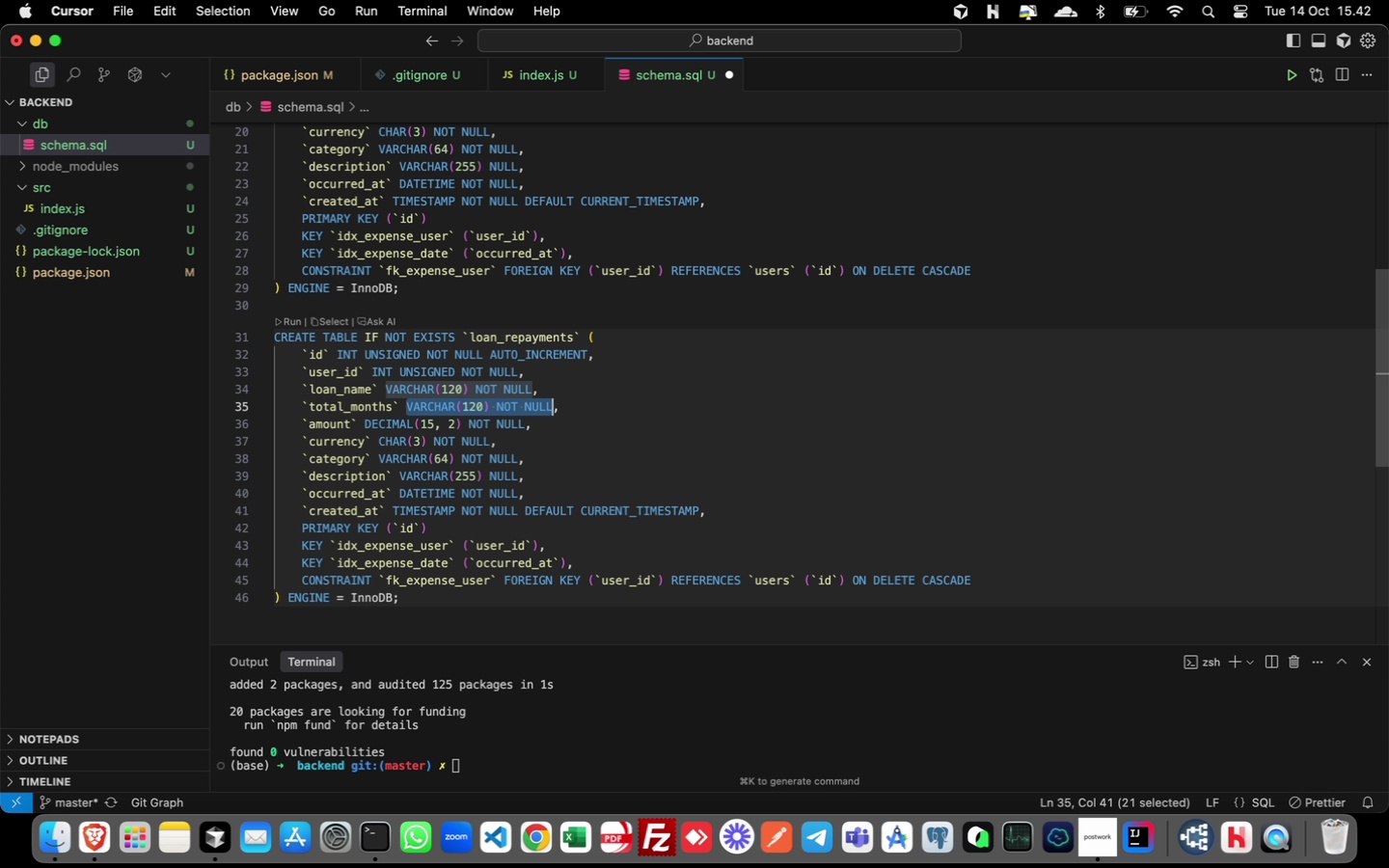 
key(Shift+ArrowLeft)
 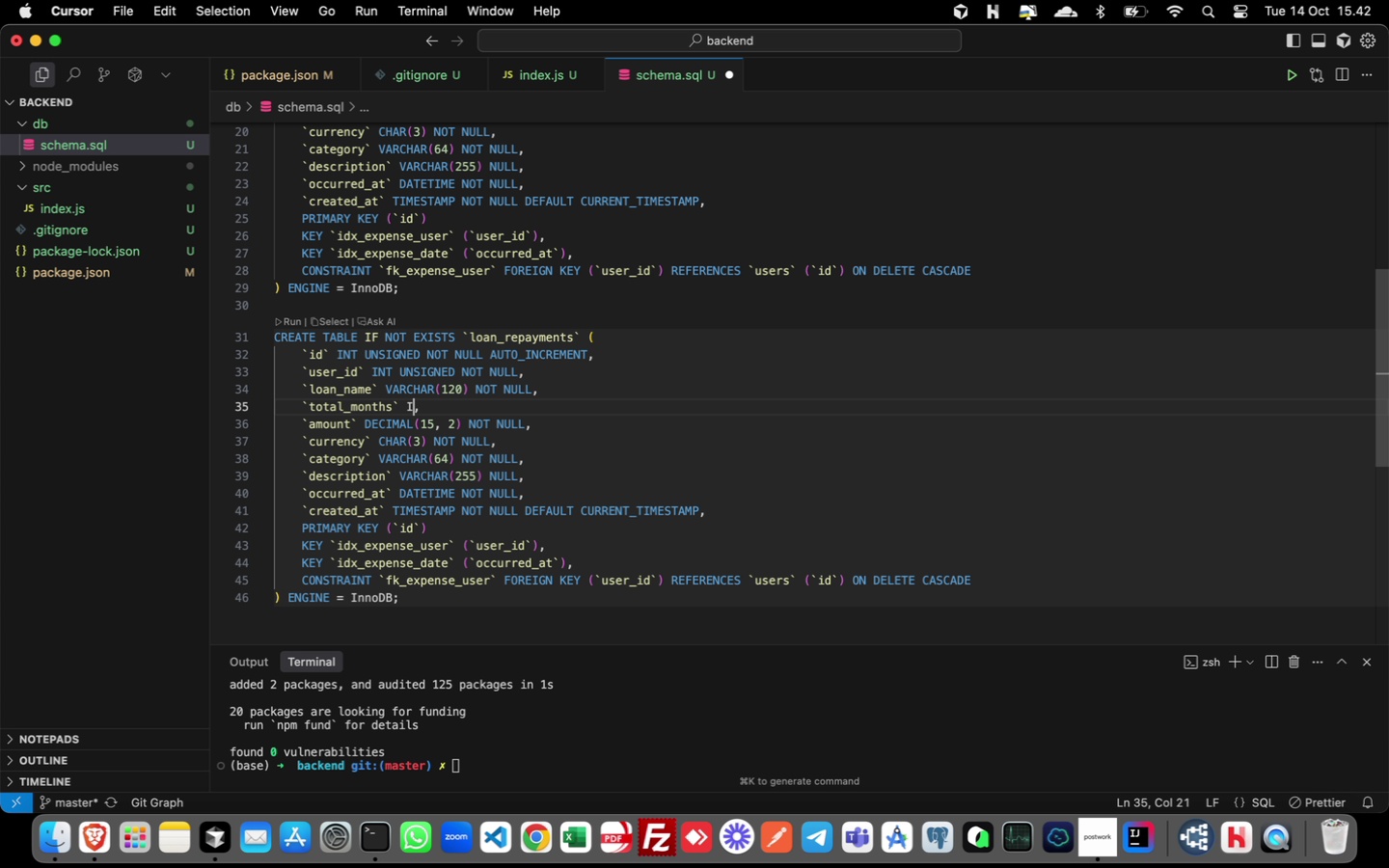 
type(INT UN)
 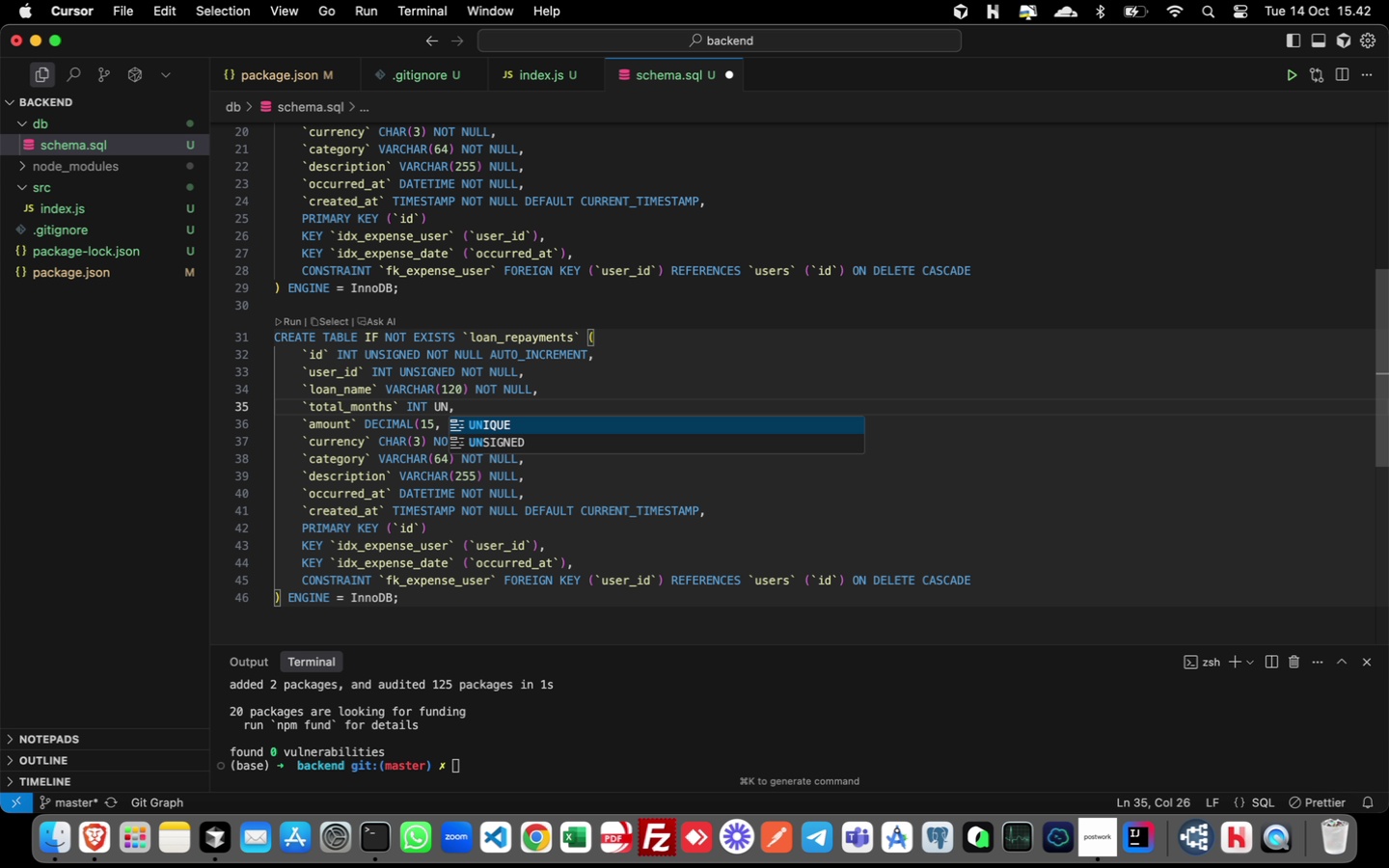 
key(ArrowDown)
 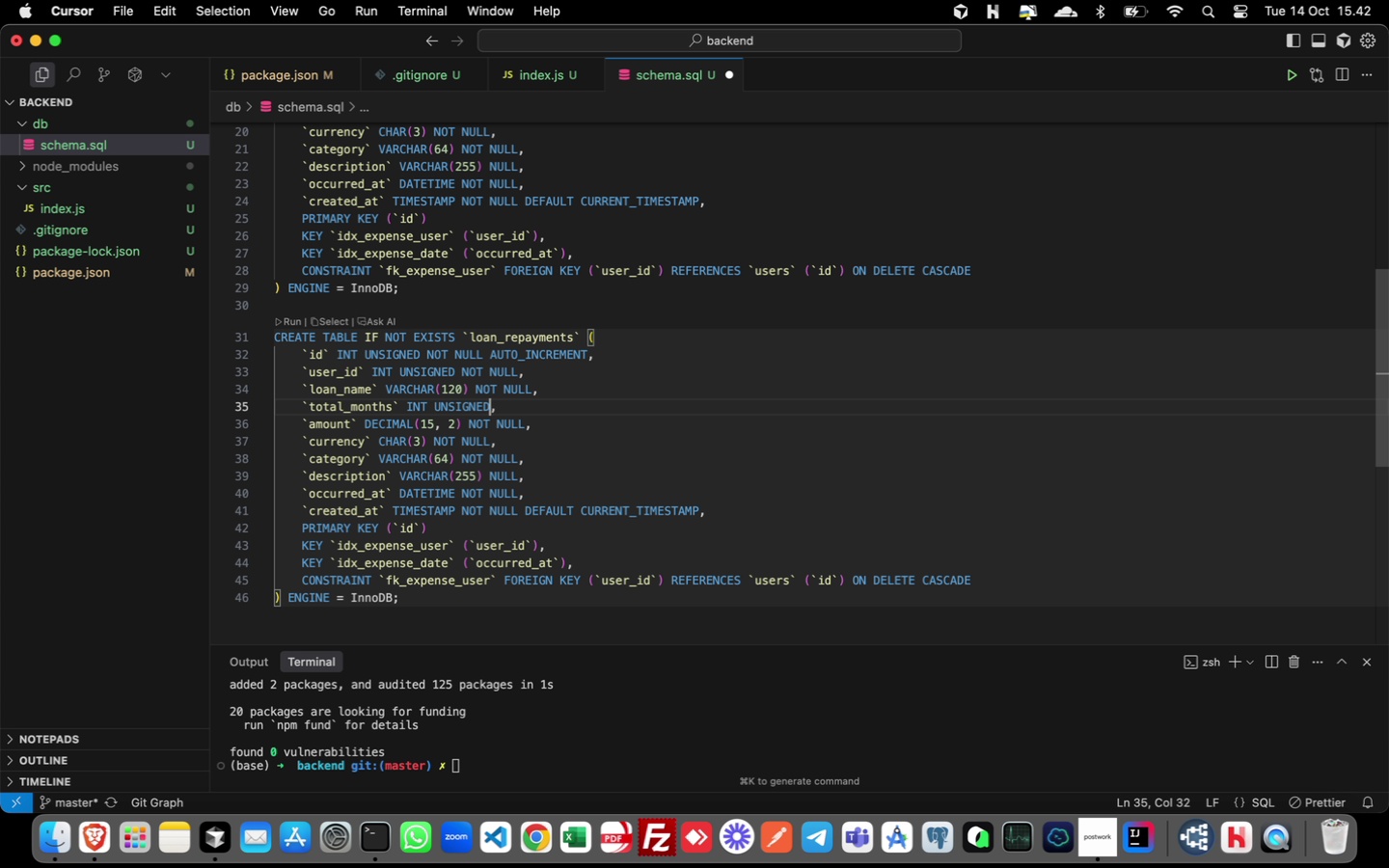 
key(Enter)
 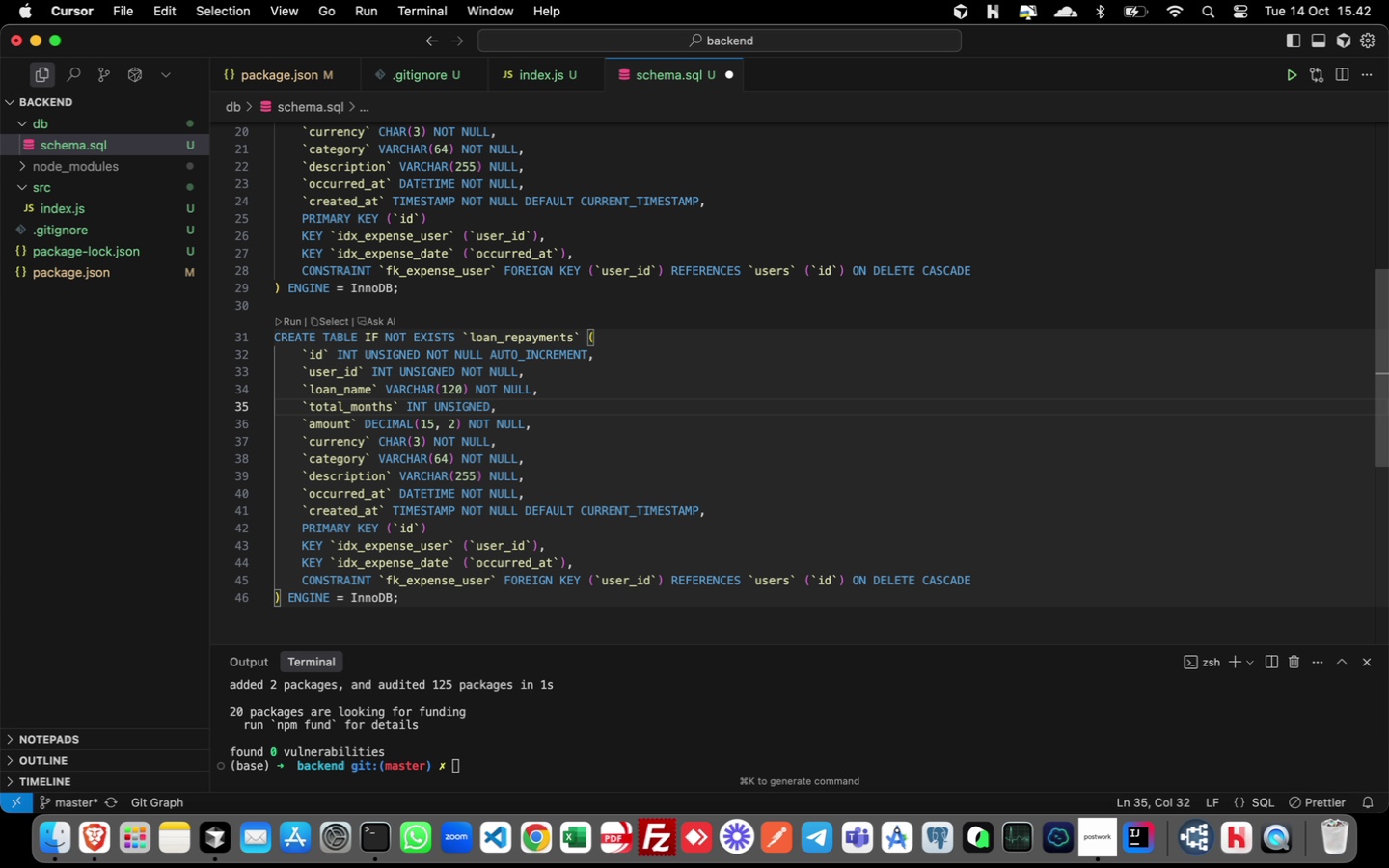 
type( NOT)
 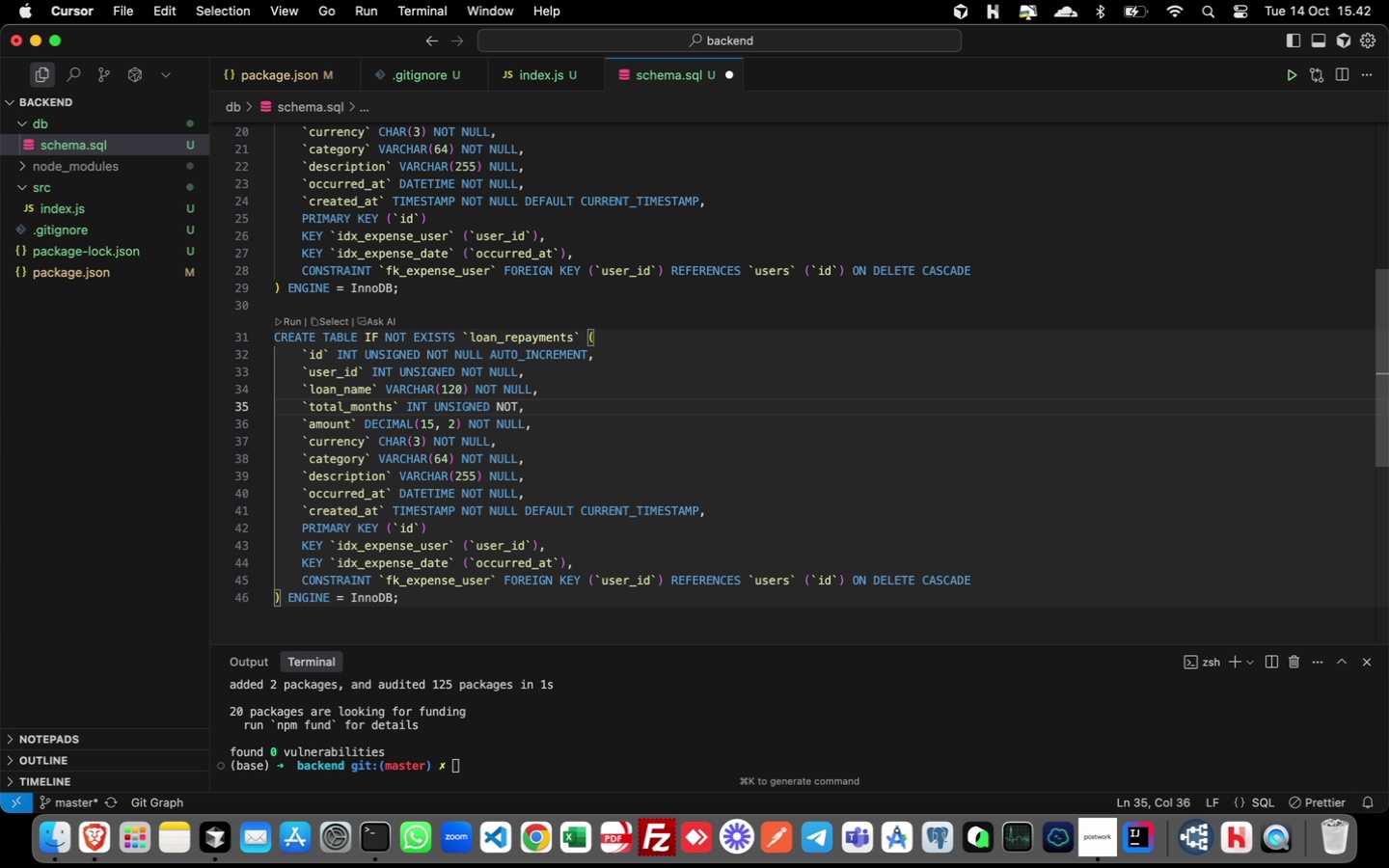 
key(Enter)
 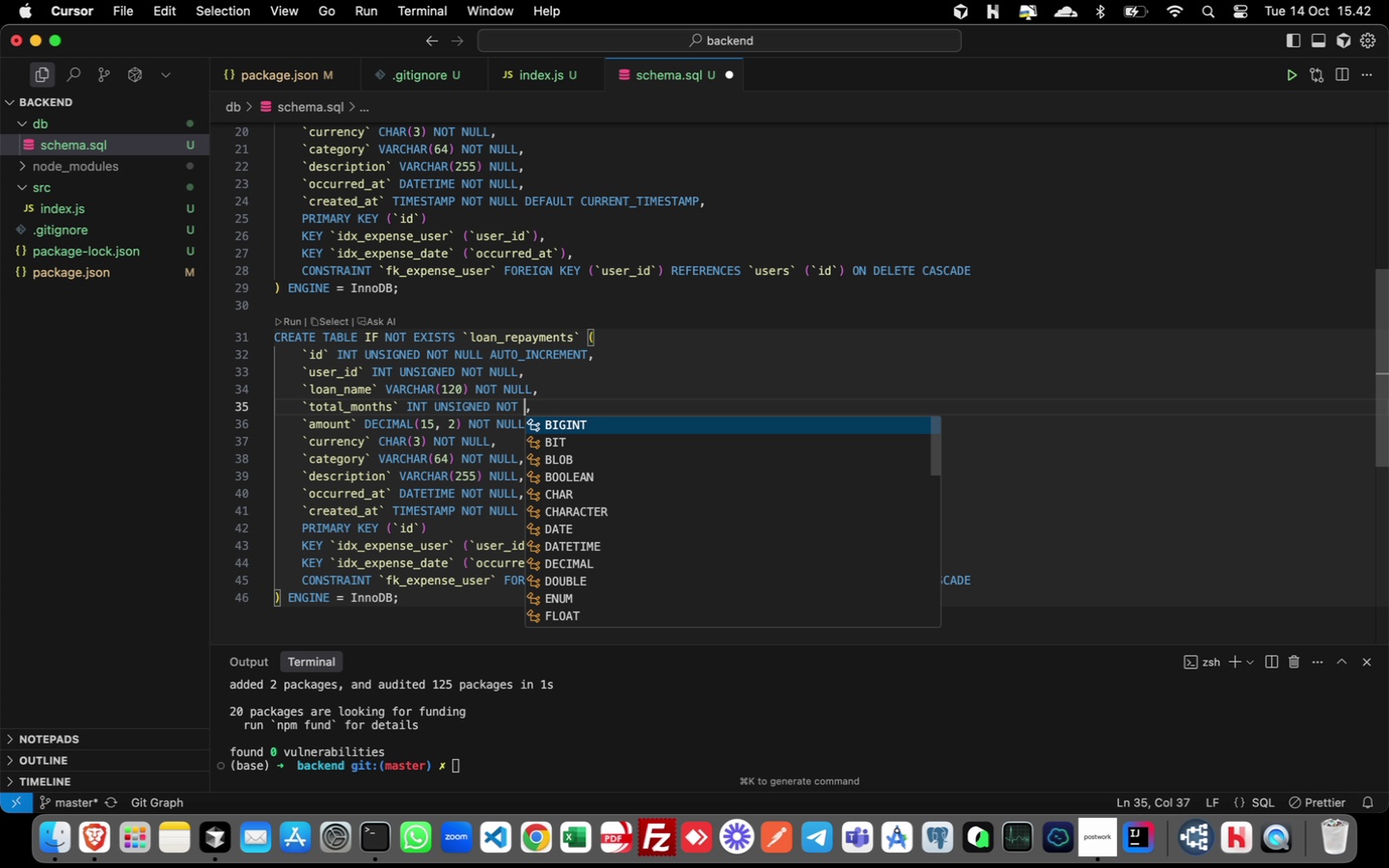 
type( NULL)
 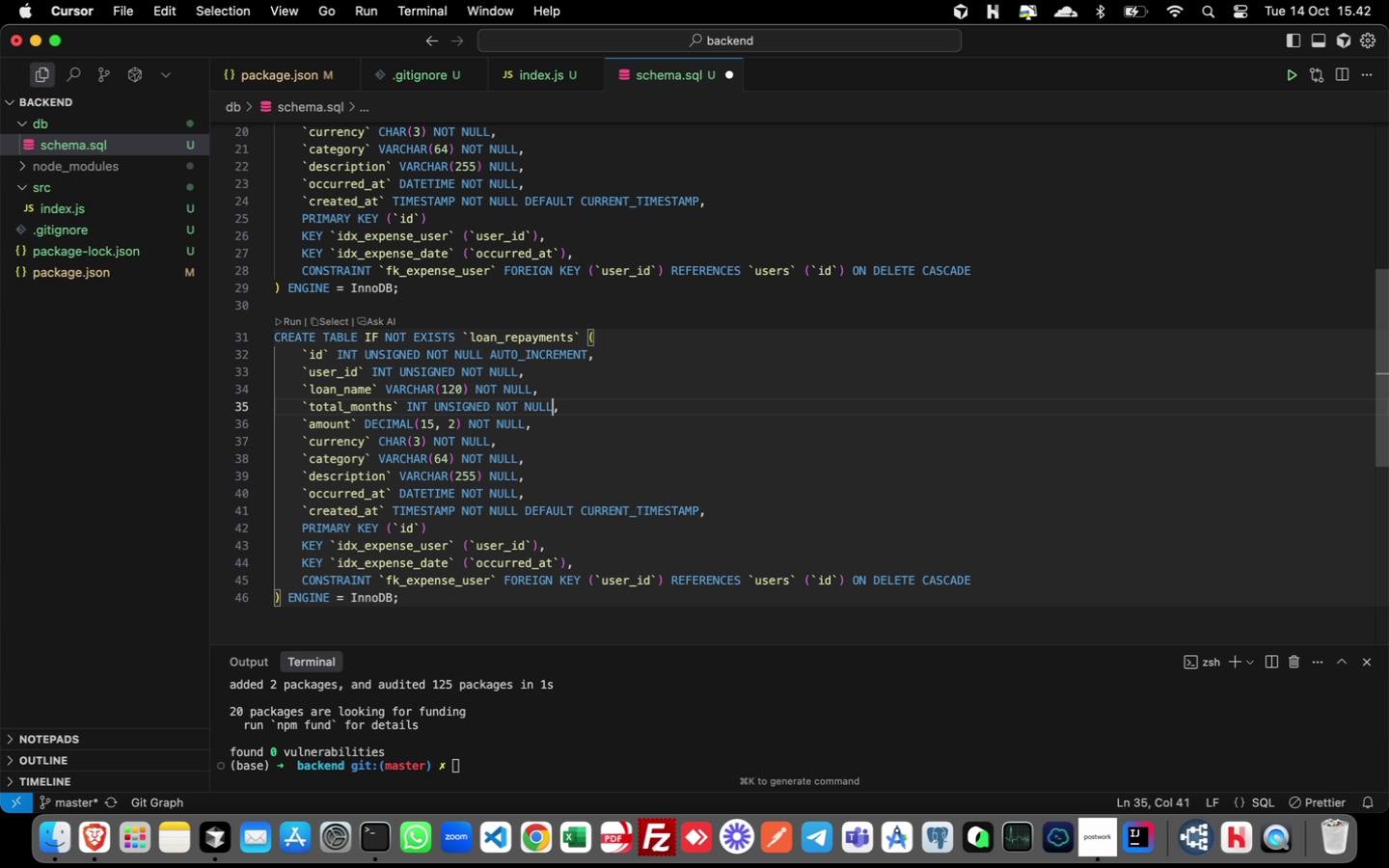 
key(Enter)
 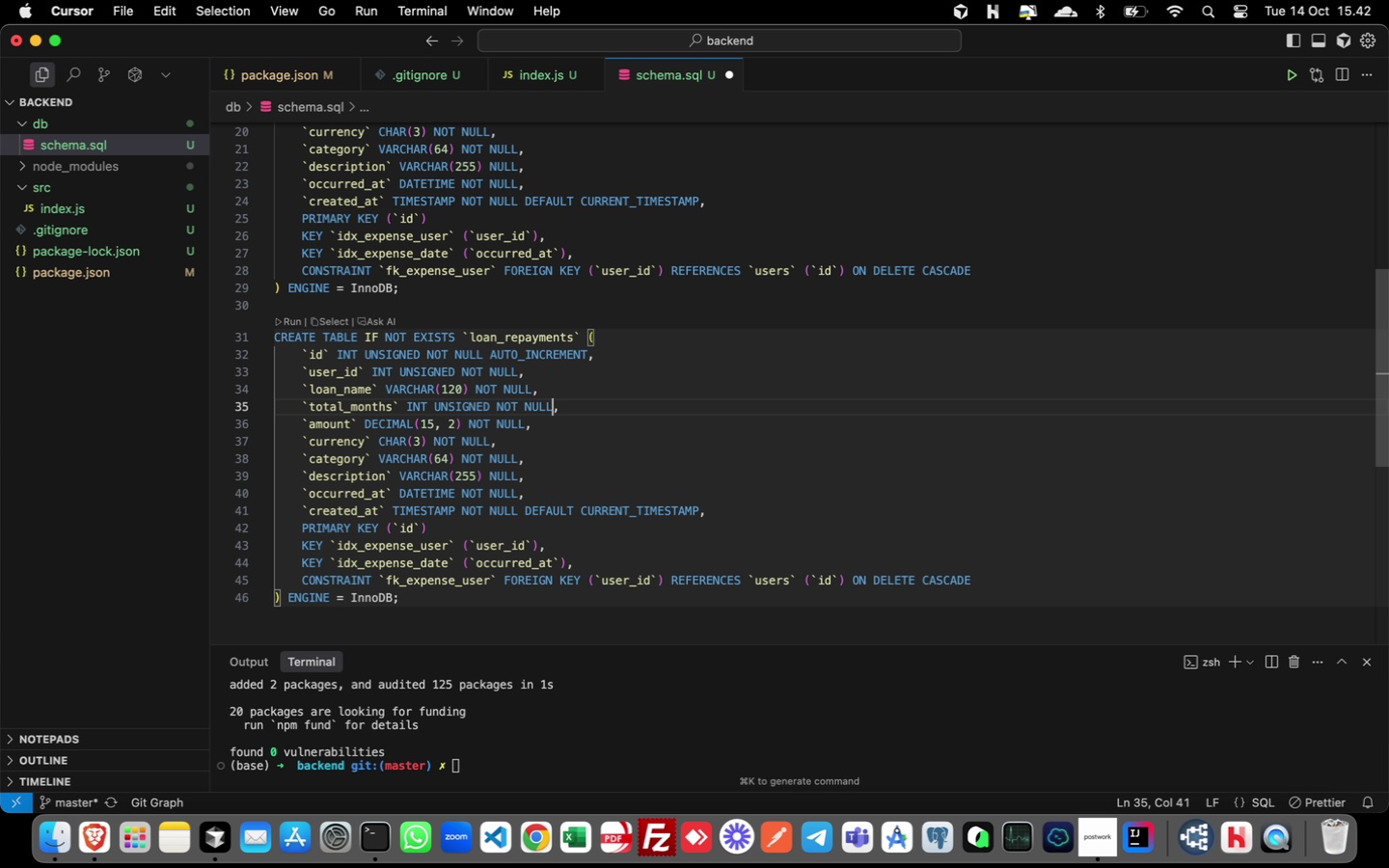 
key(ArrowDown)
 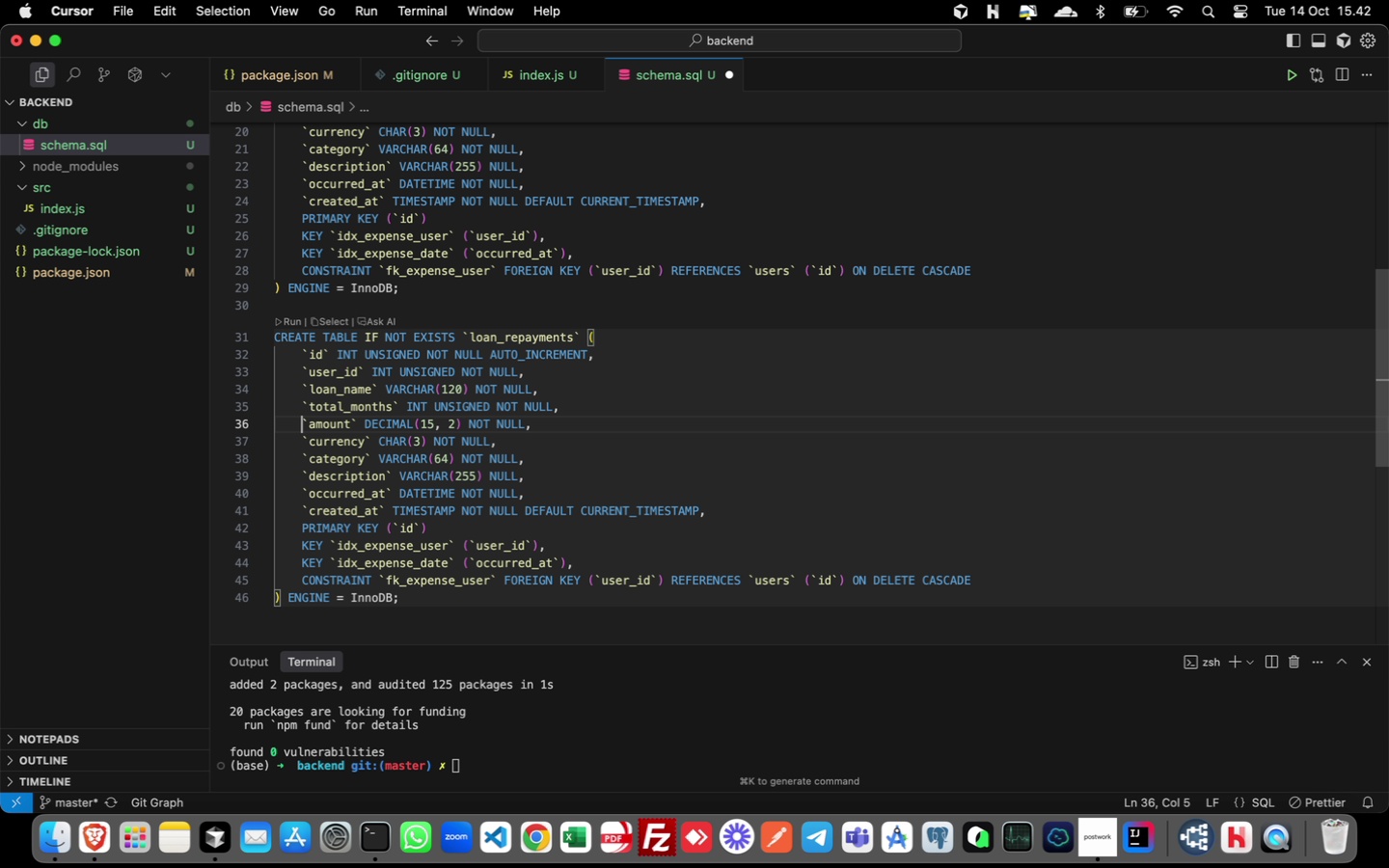 
key(Meta+ArrowLeft)
 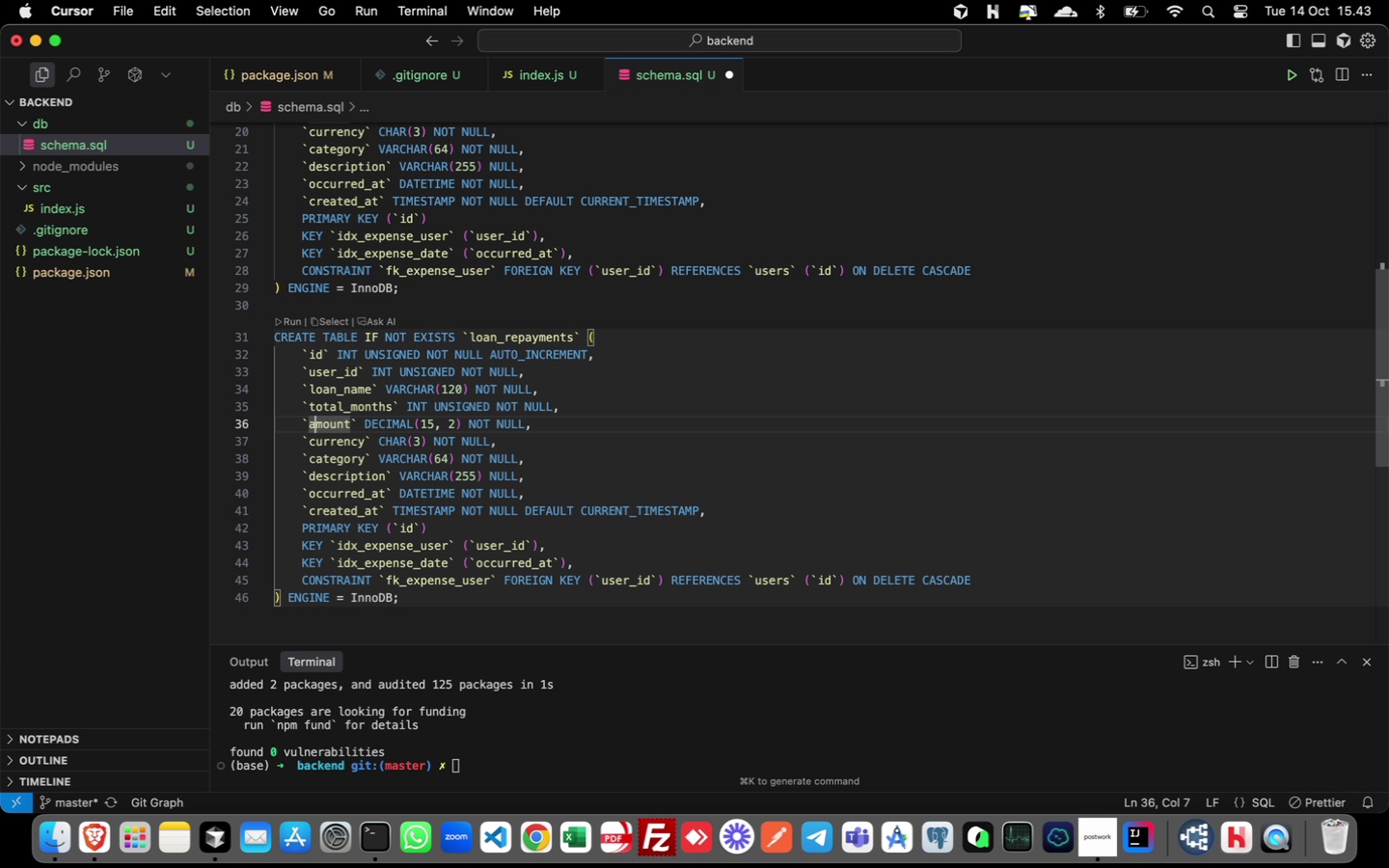 
key(ArrowRight)
 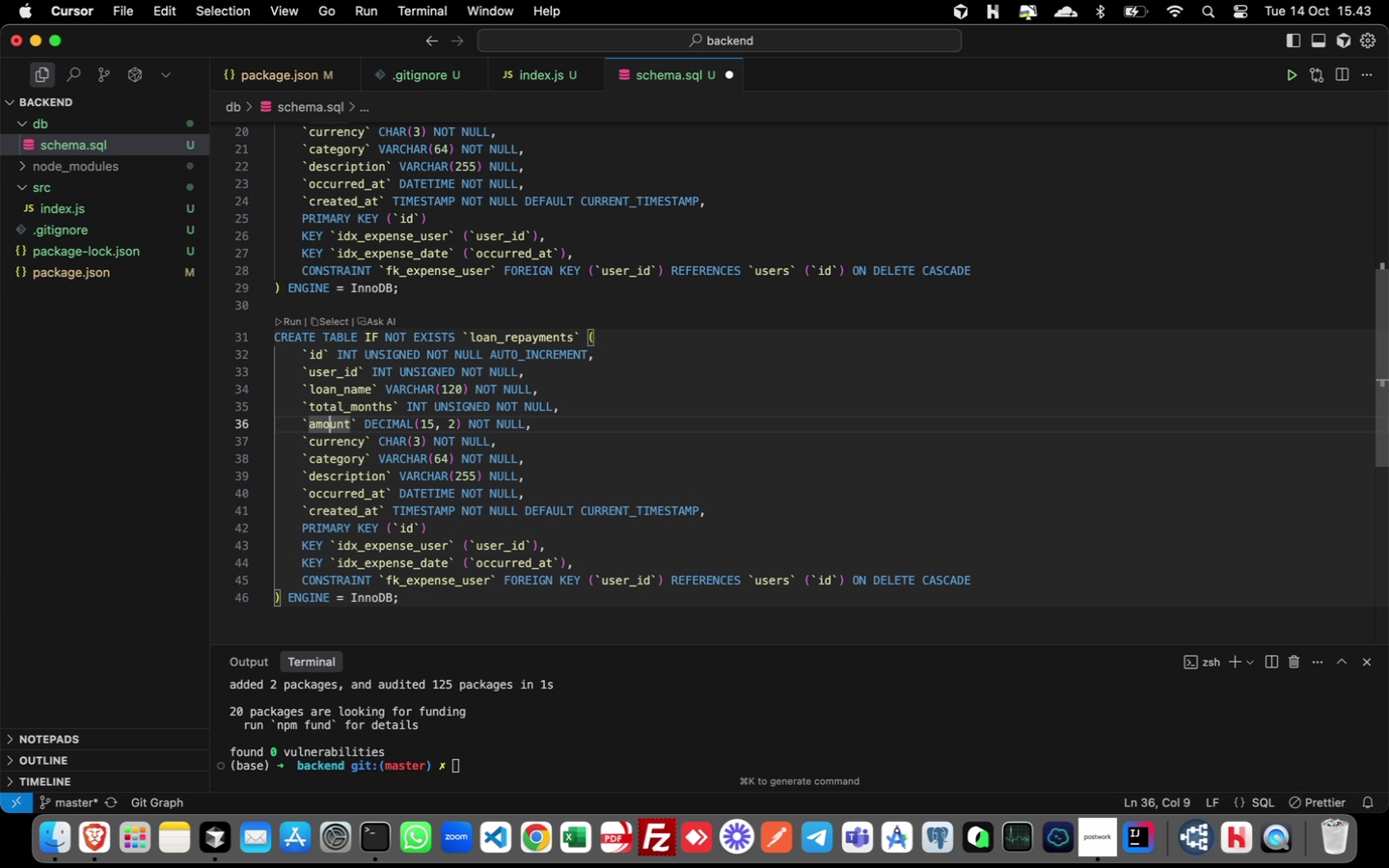 
key(ArrowRight)
 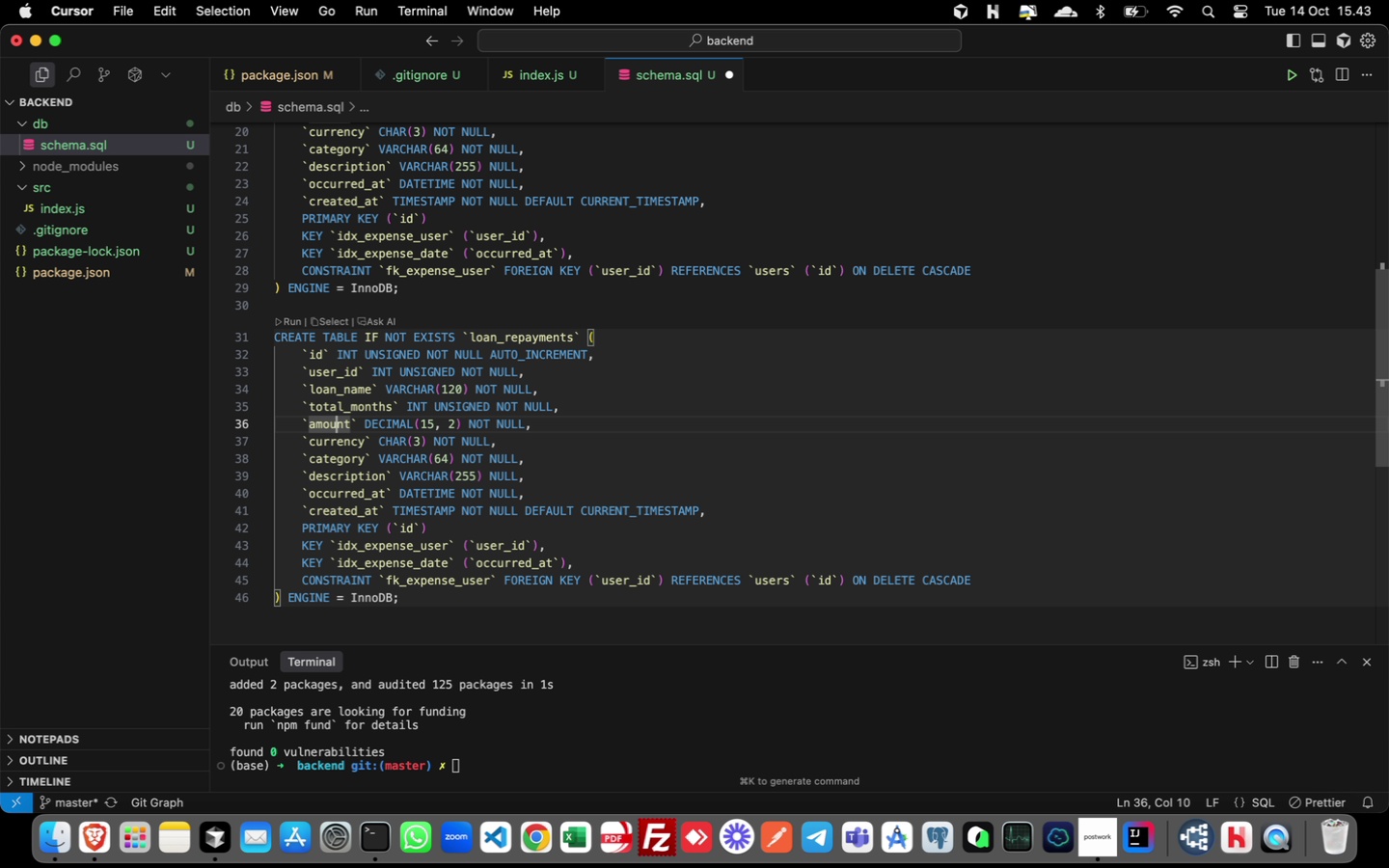 
key(ArrowRight)
 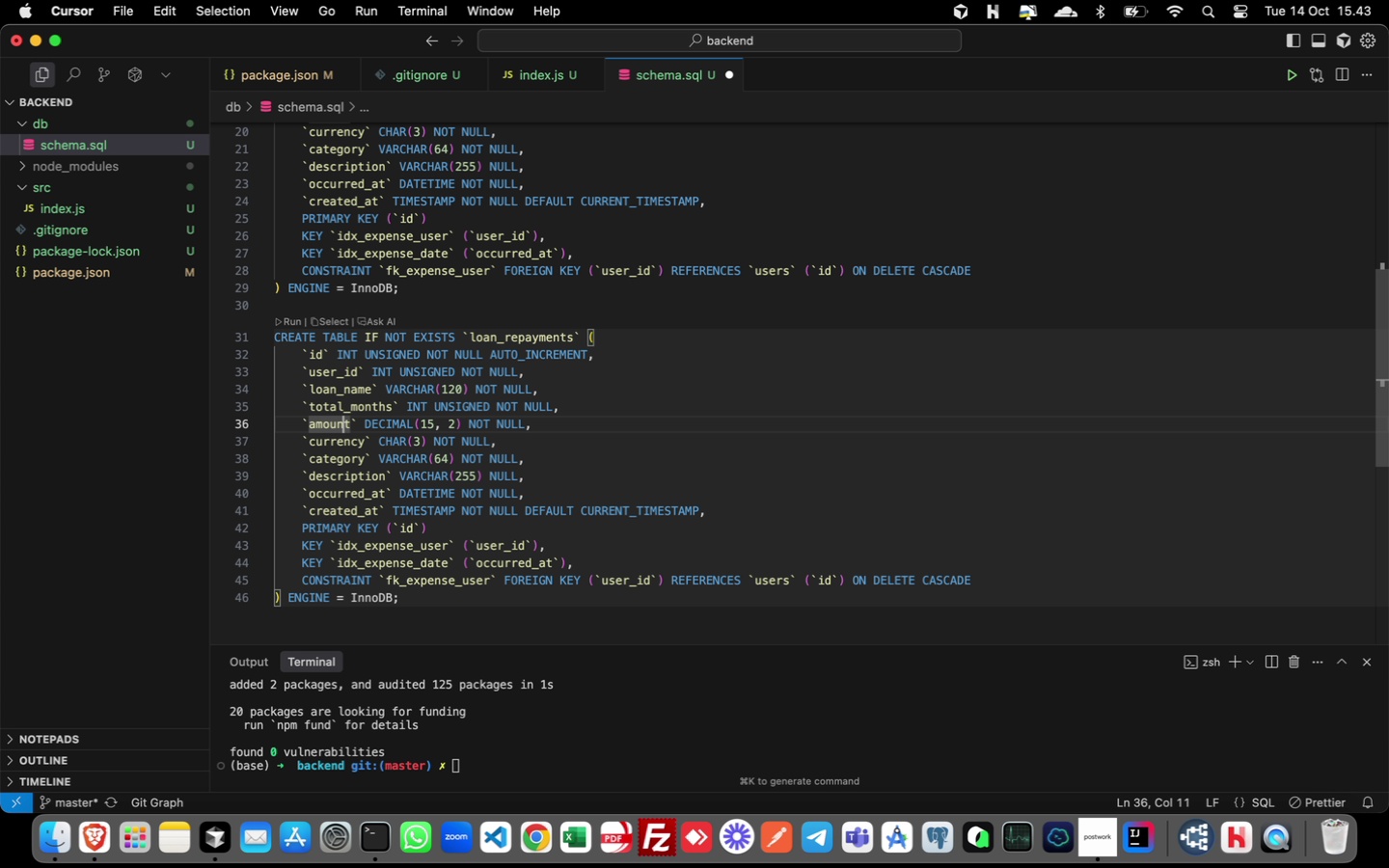 
key(ArrowRight)
 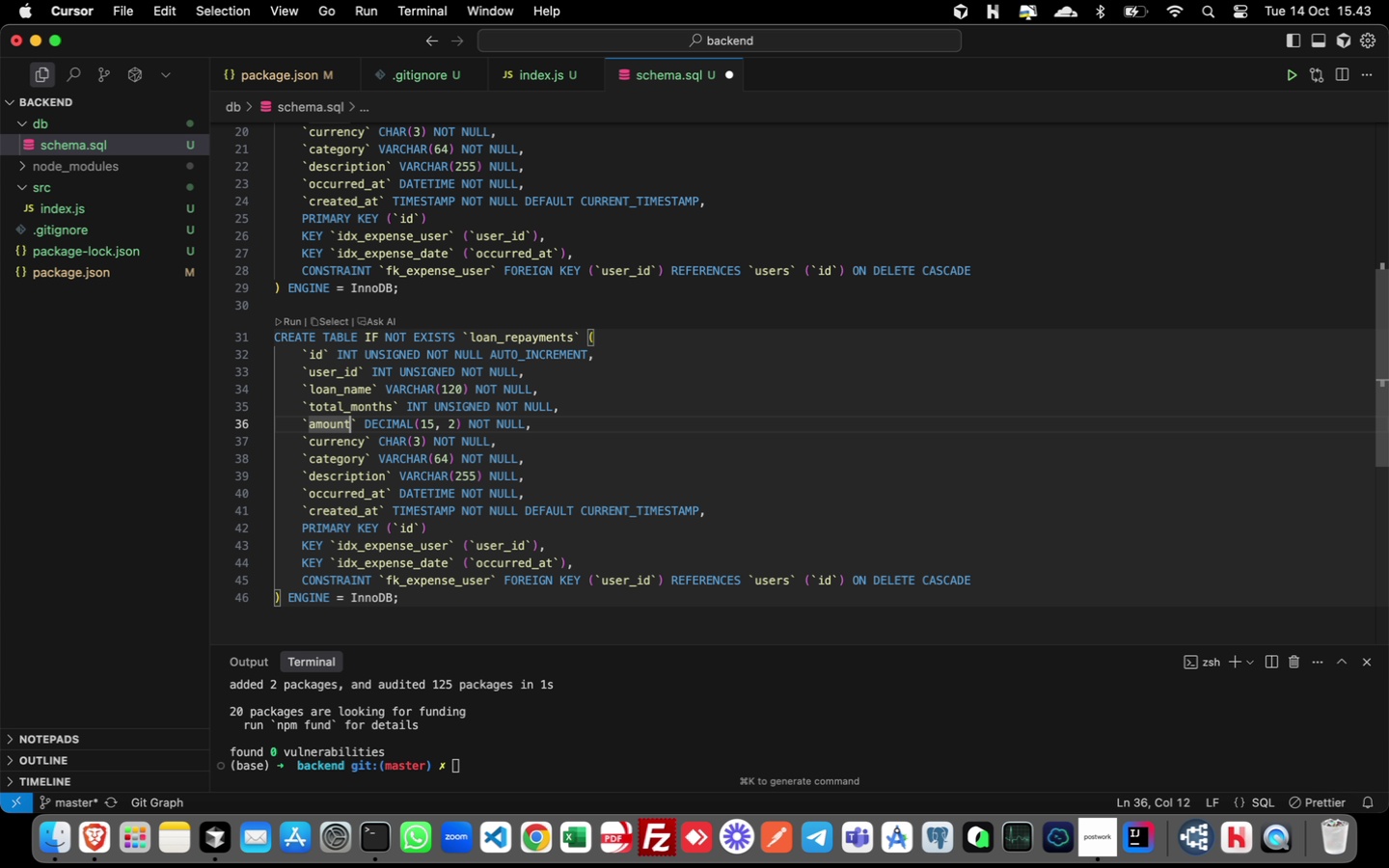 
key(ArrowRight)
 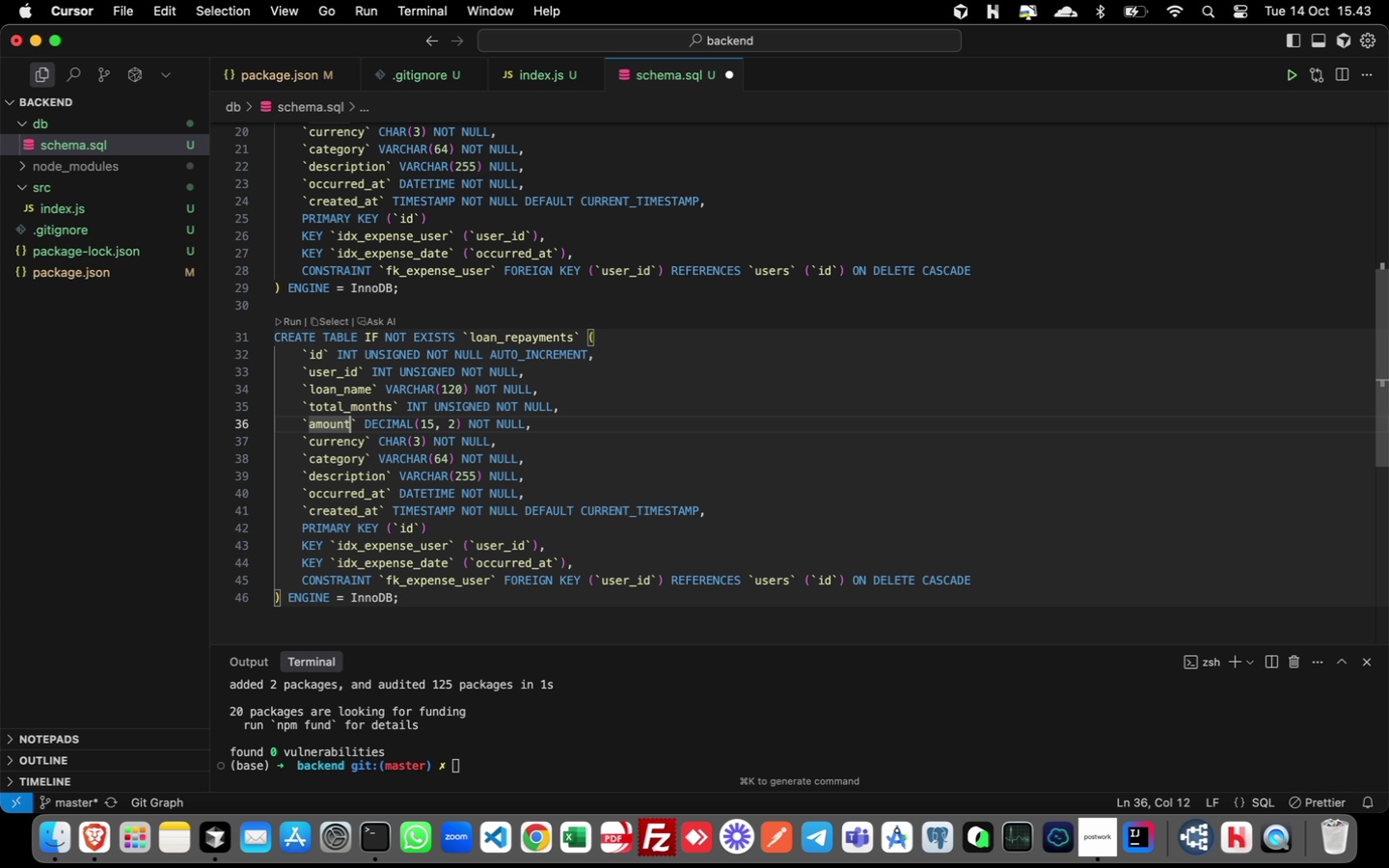 
key(ArrowRight)
 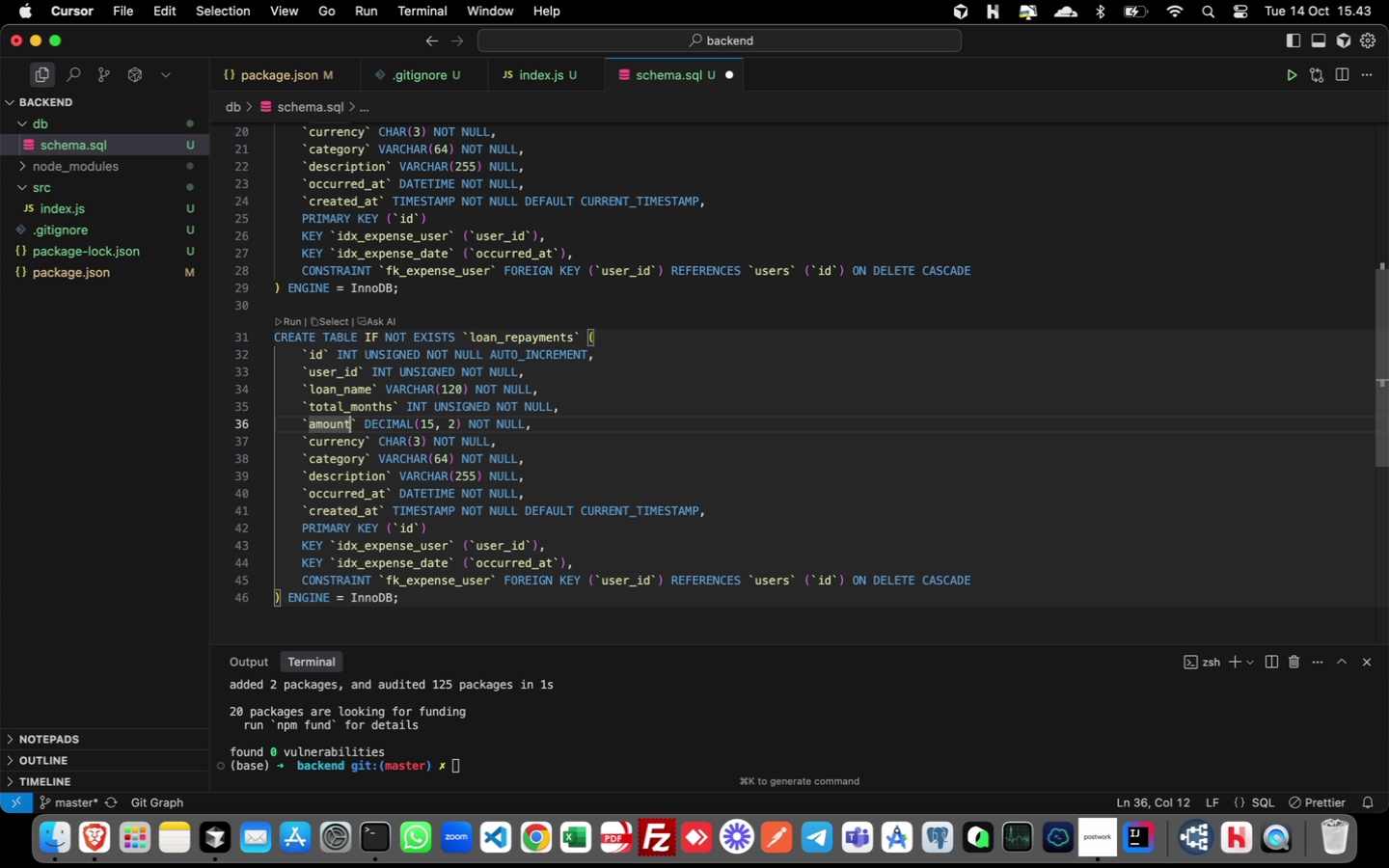 
key(ArrowRight)
 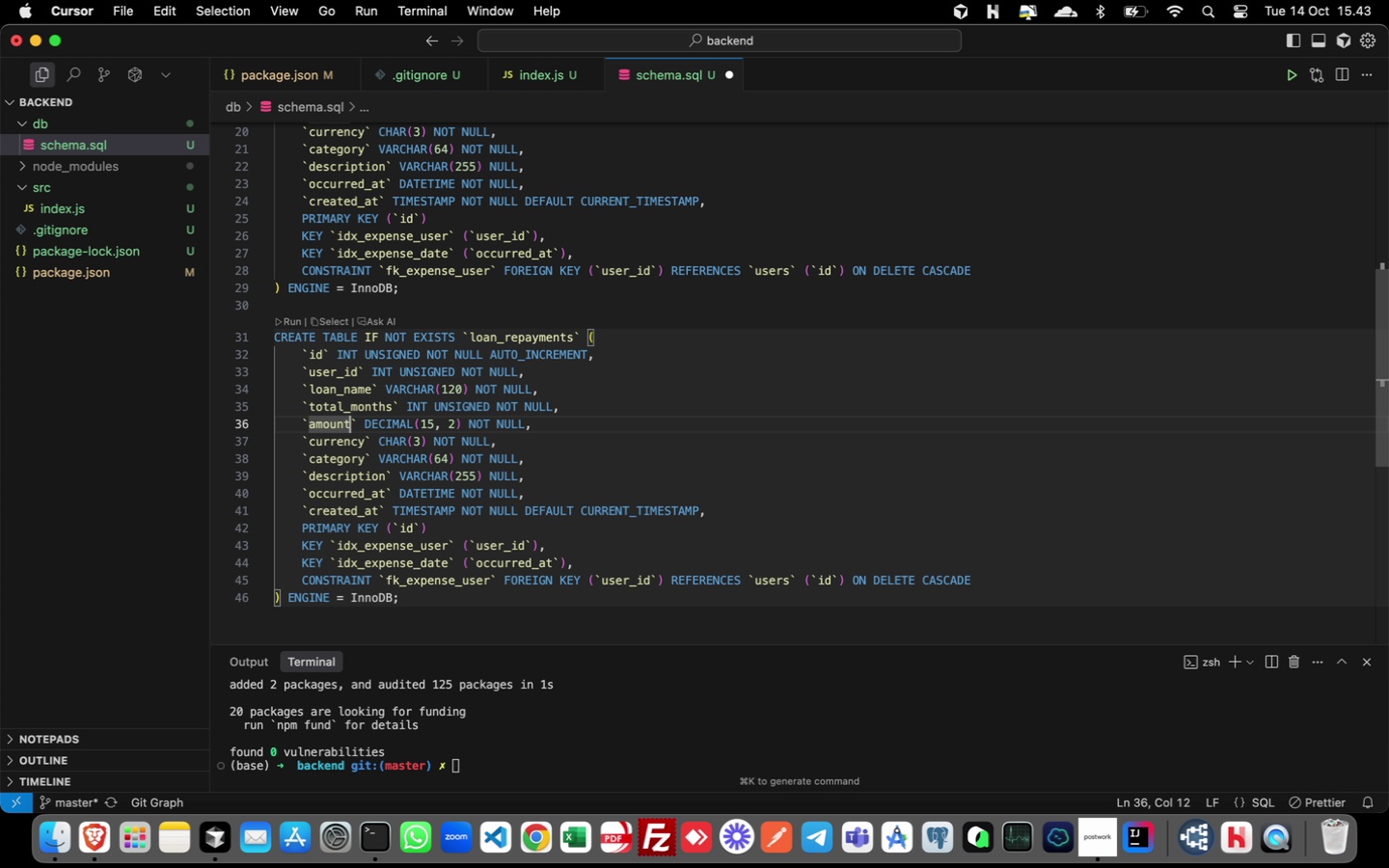 
type(_per_month)
 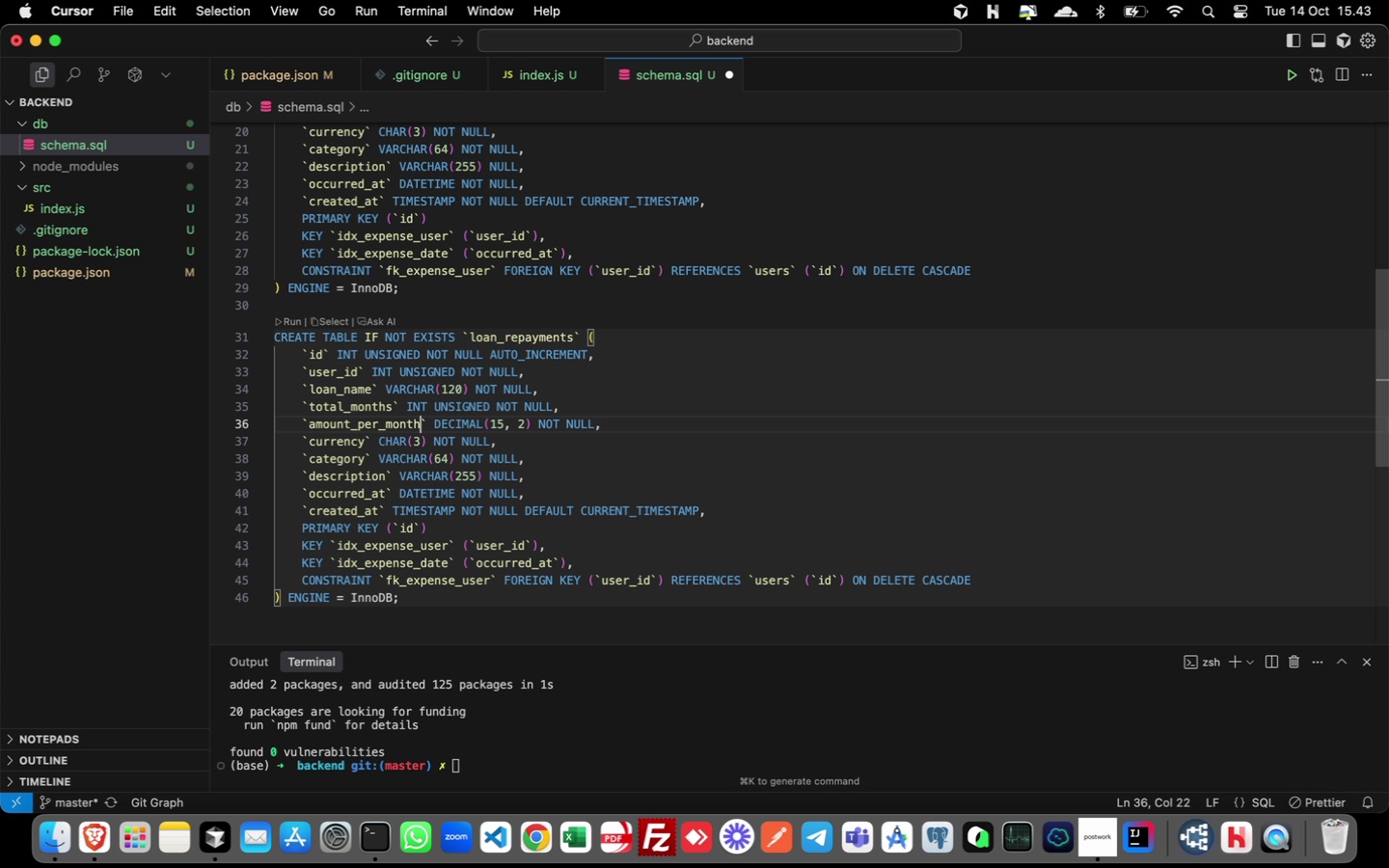 
wait(6.9)
 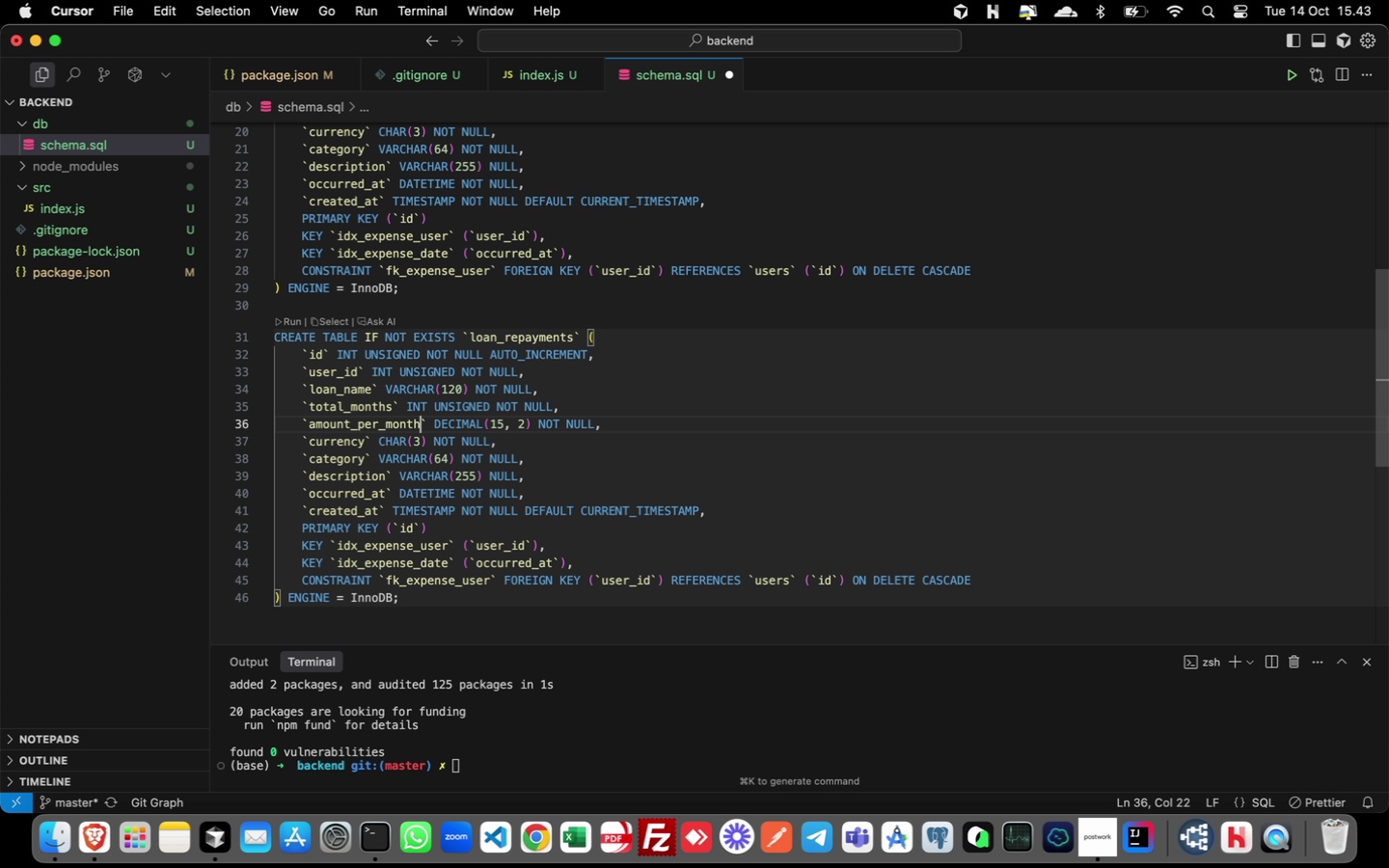 
key(Meta+Shift+CommandLeft)
 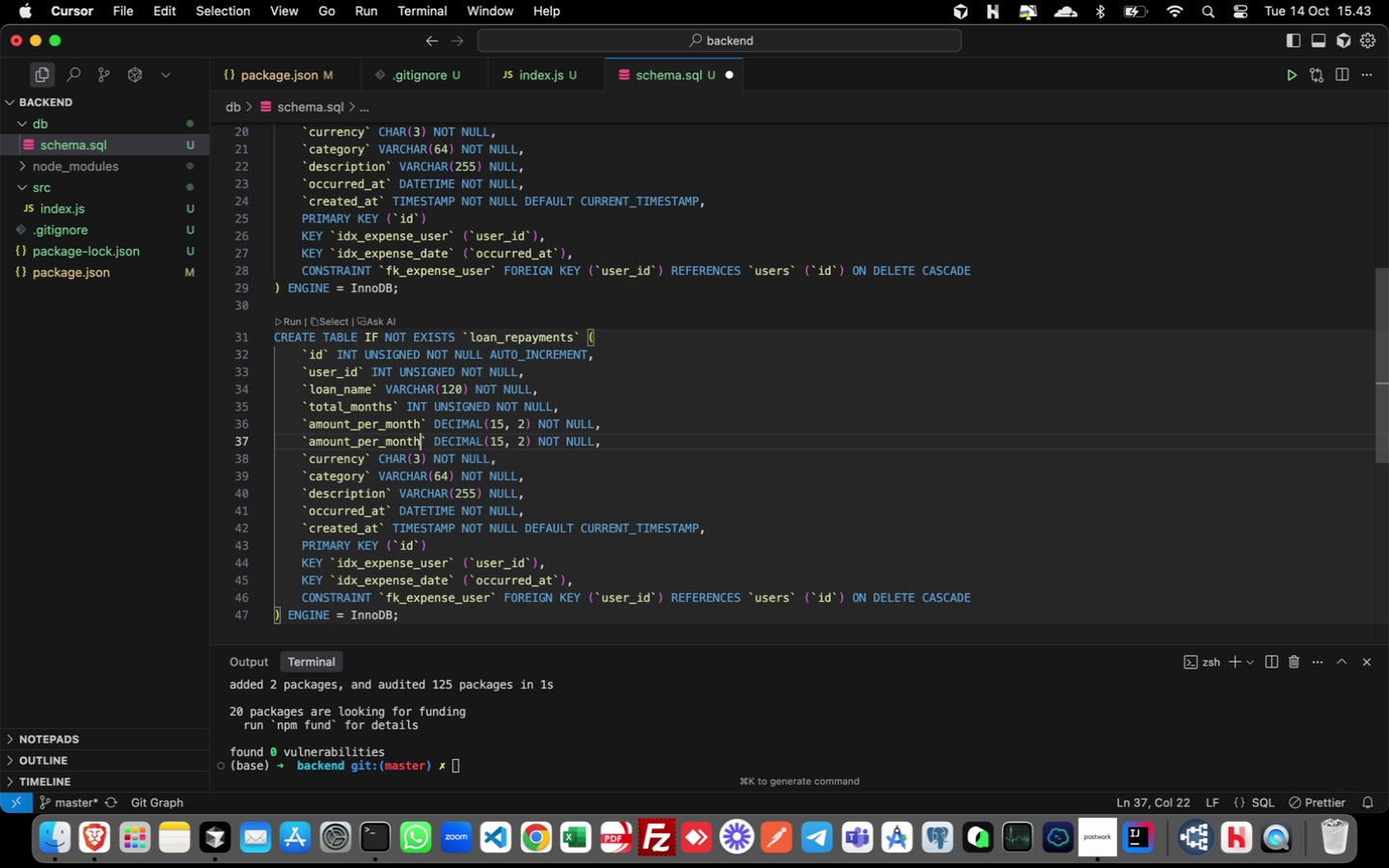 
key(Alt+Shift+ArrowDown)
 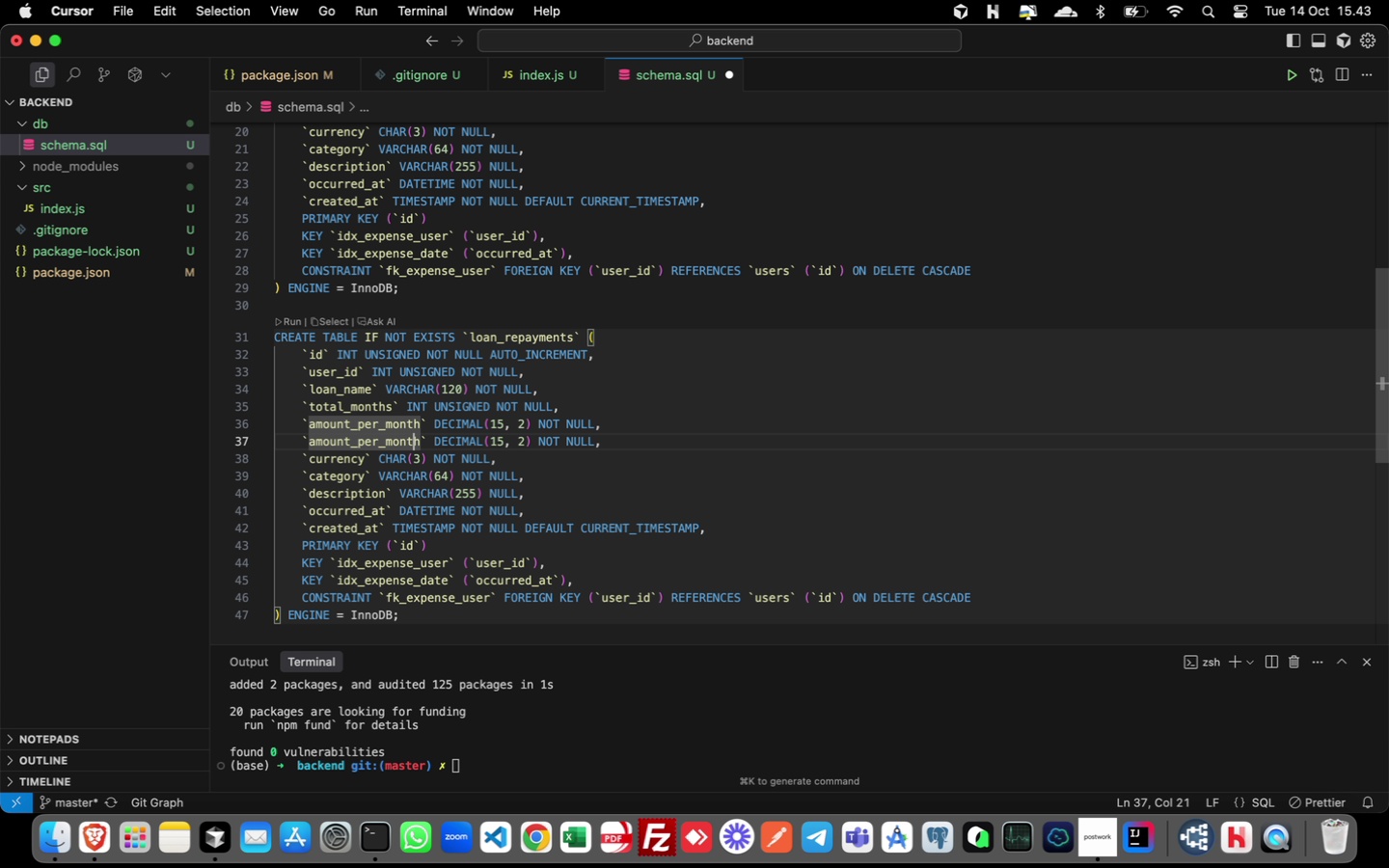 
key(ArrowLeft)
 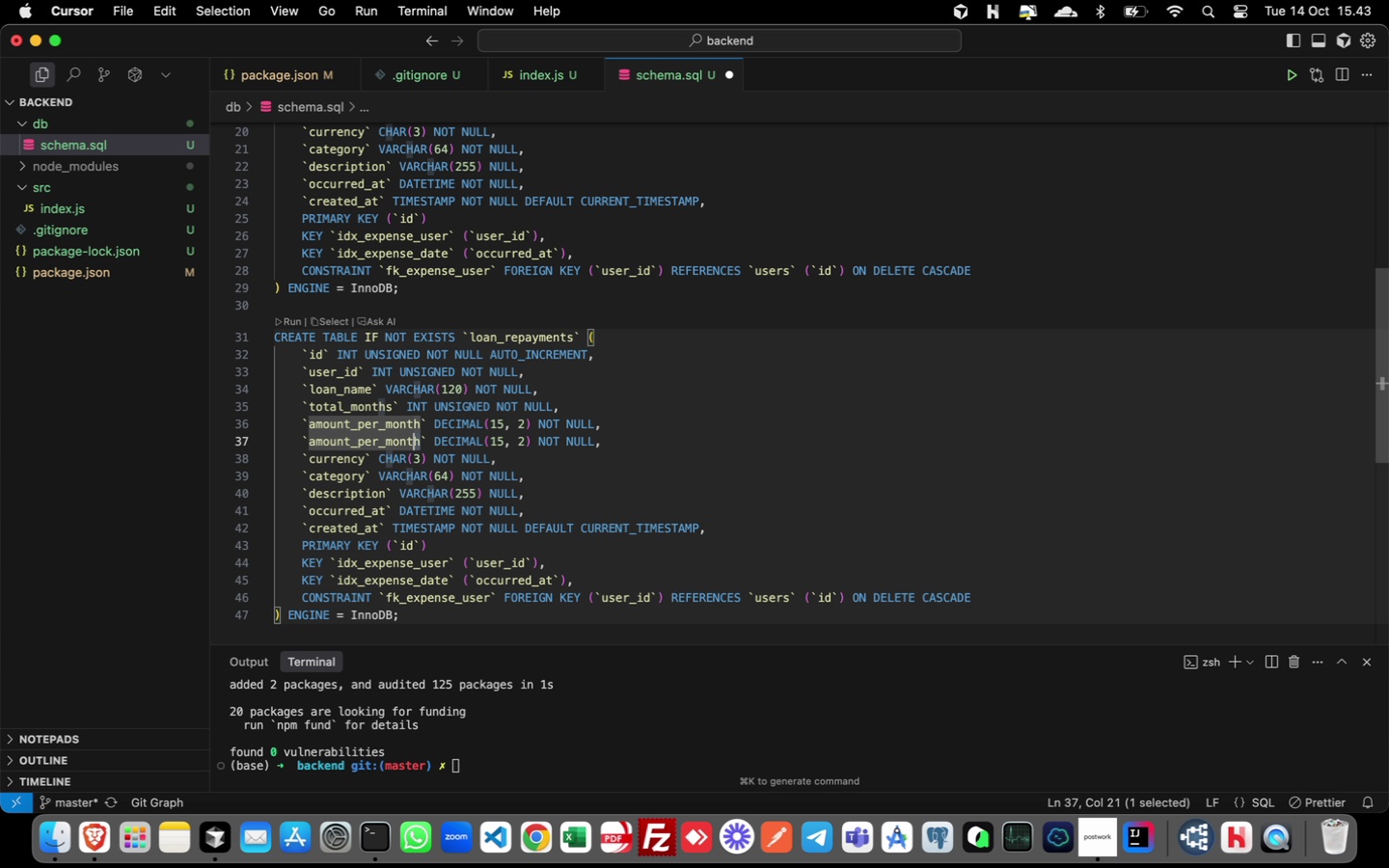 
key(ArrowRight)
 